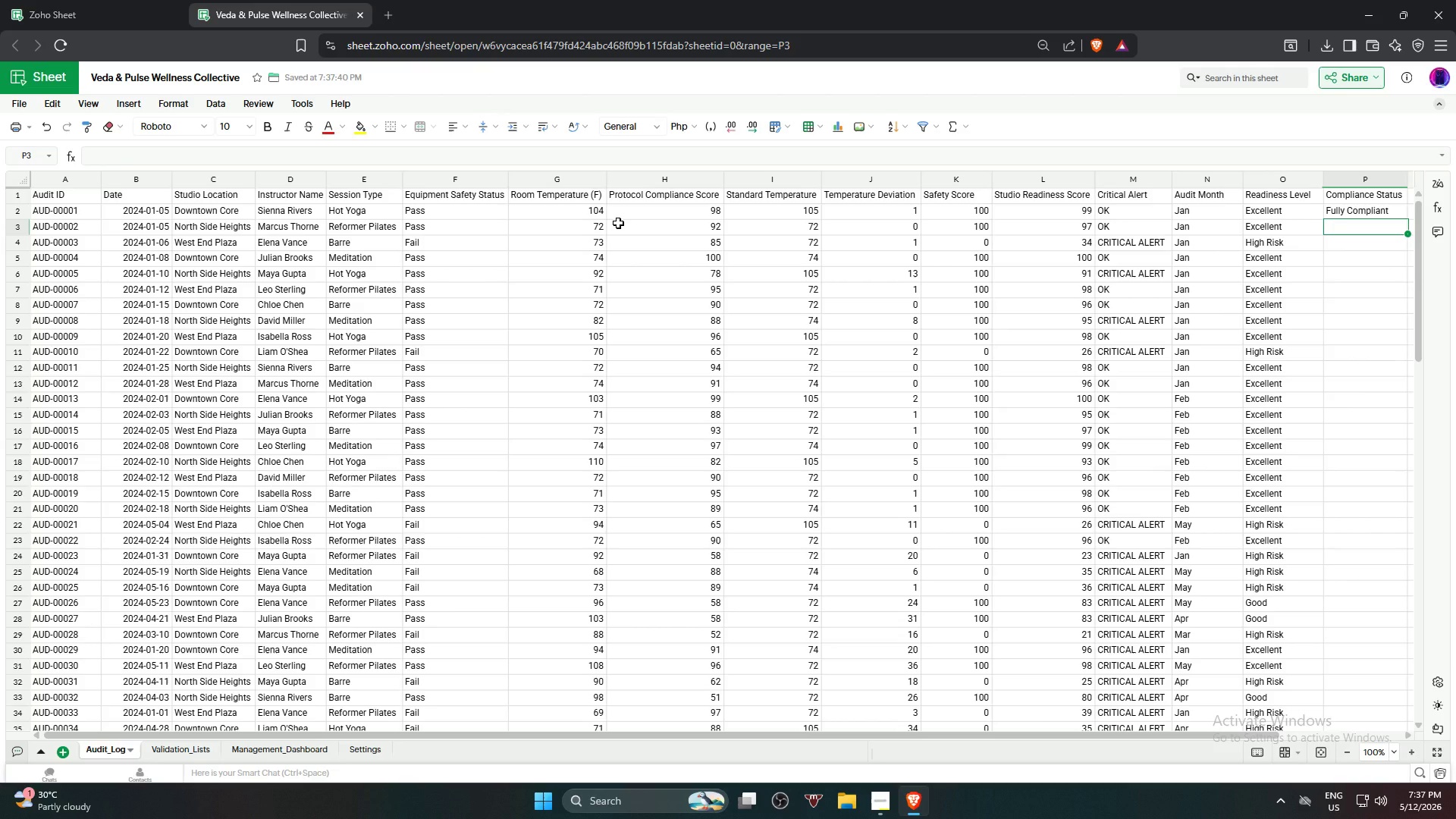 
wait(10.8)
 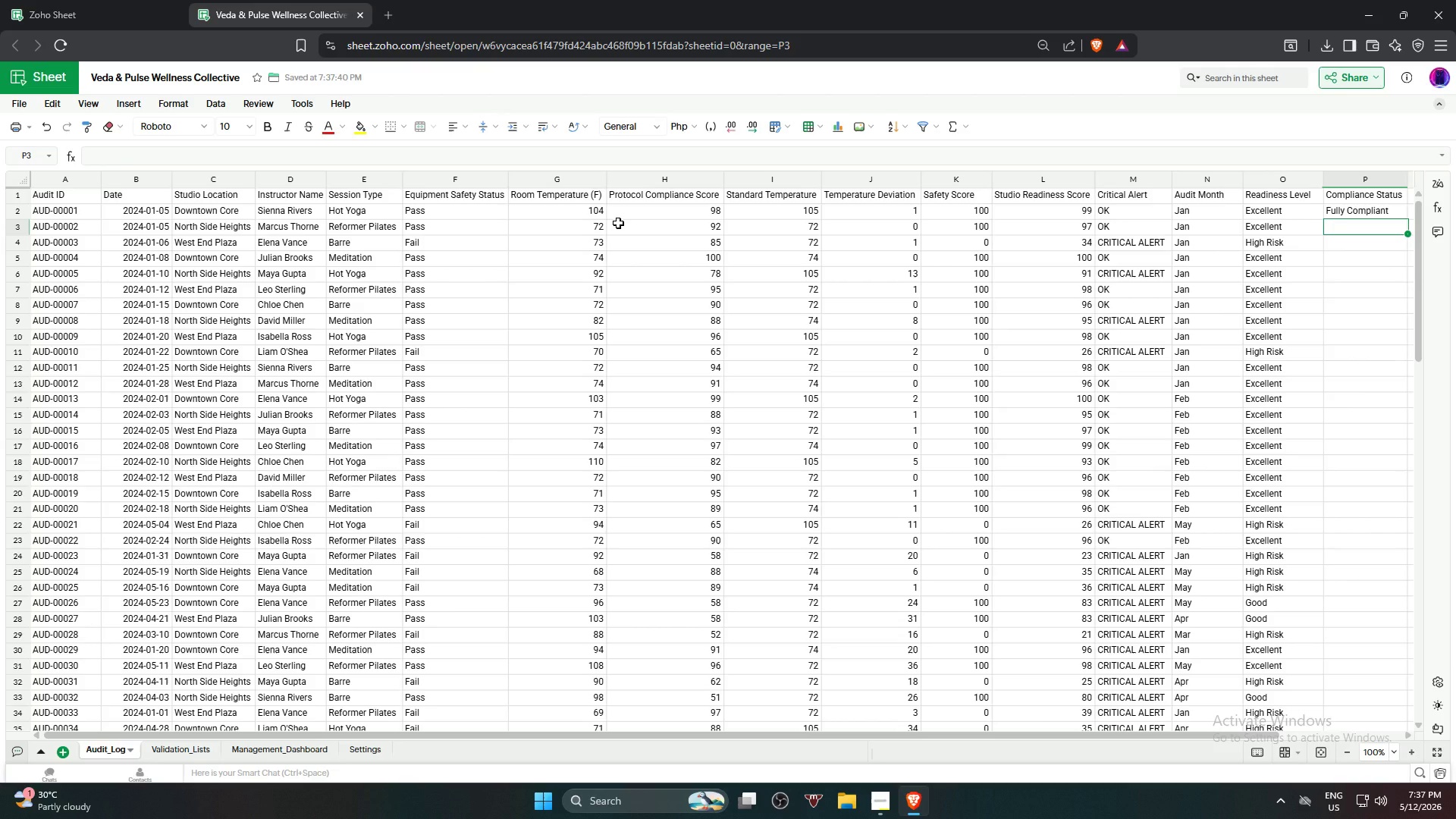 
left_click([1351, 214])
 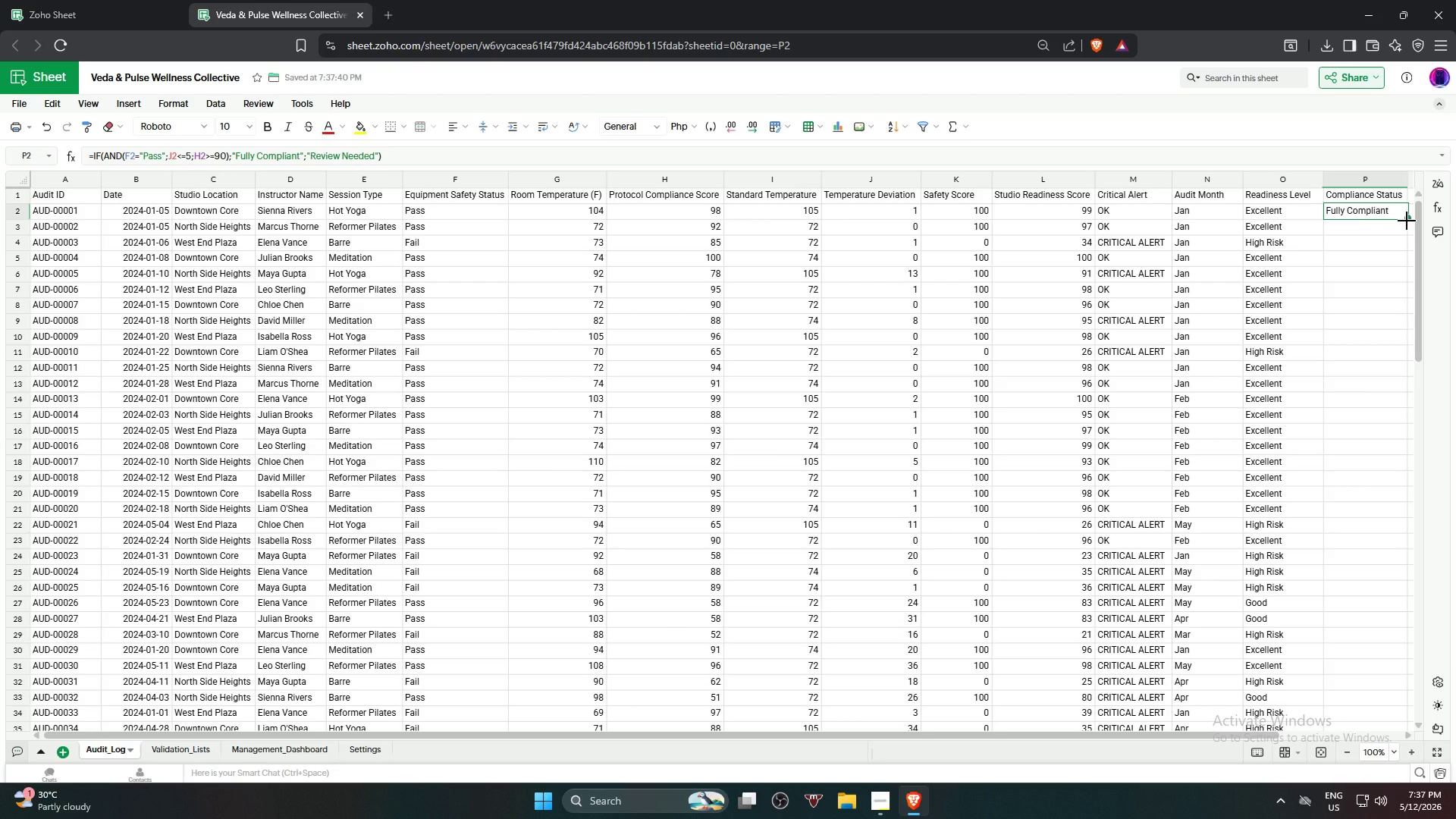 
left_click_drag(start_coordinate=[1407, 221], to_coordinate=[1363, 601])
 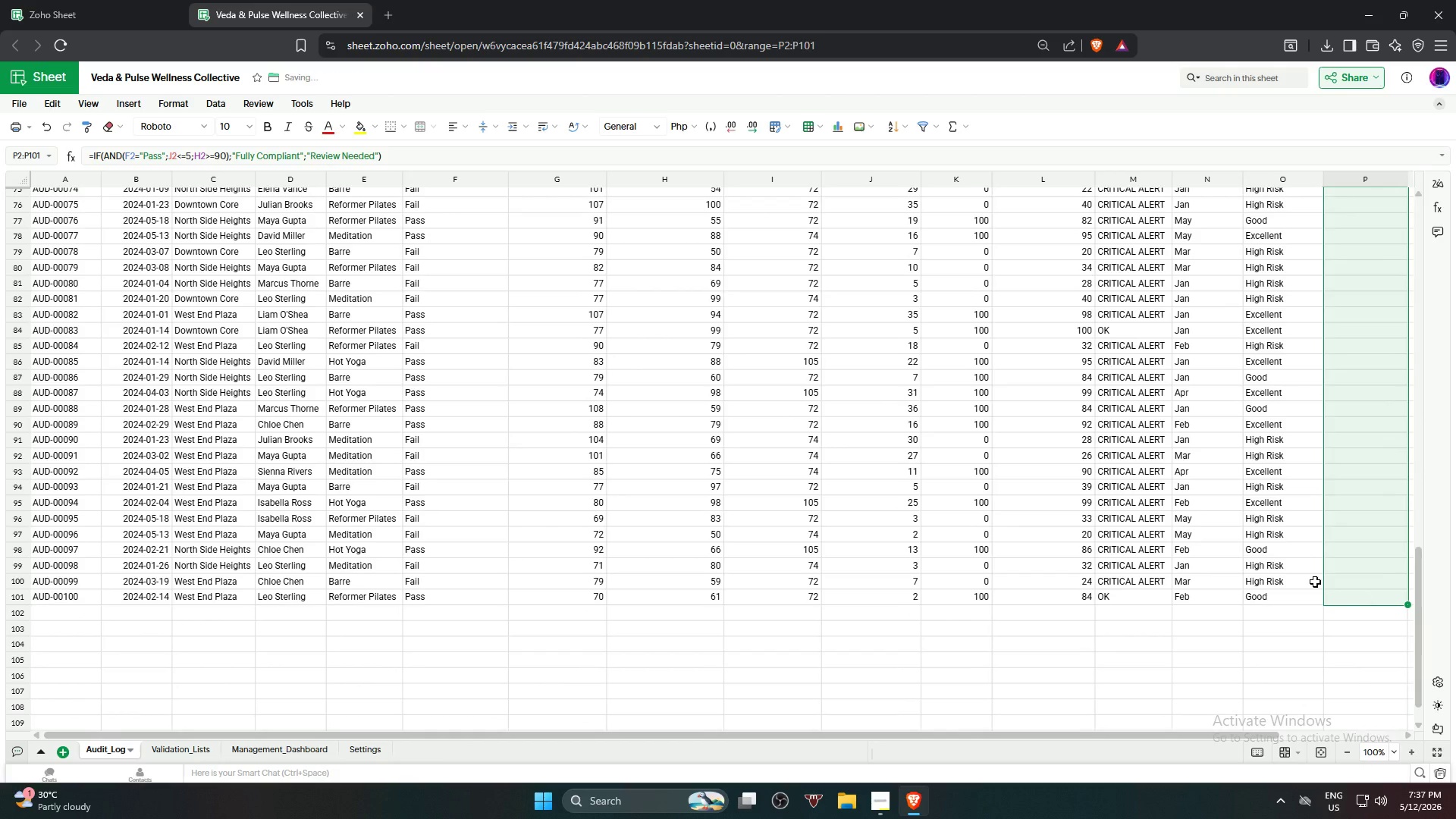 
mouse_move([1345, 604])
 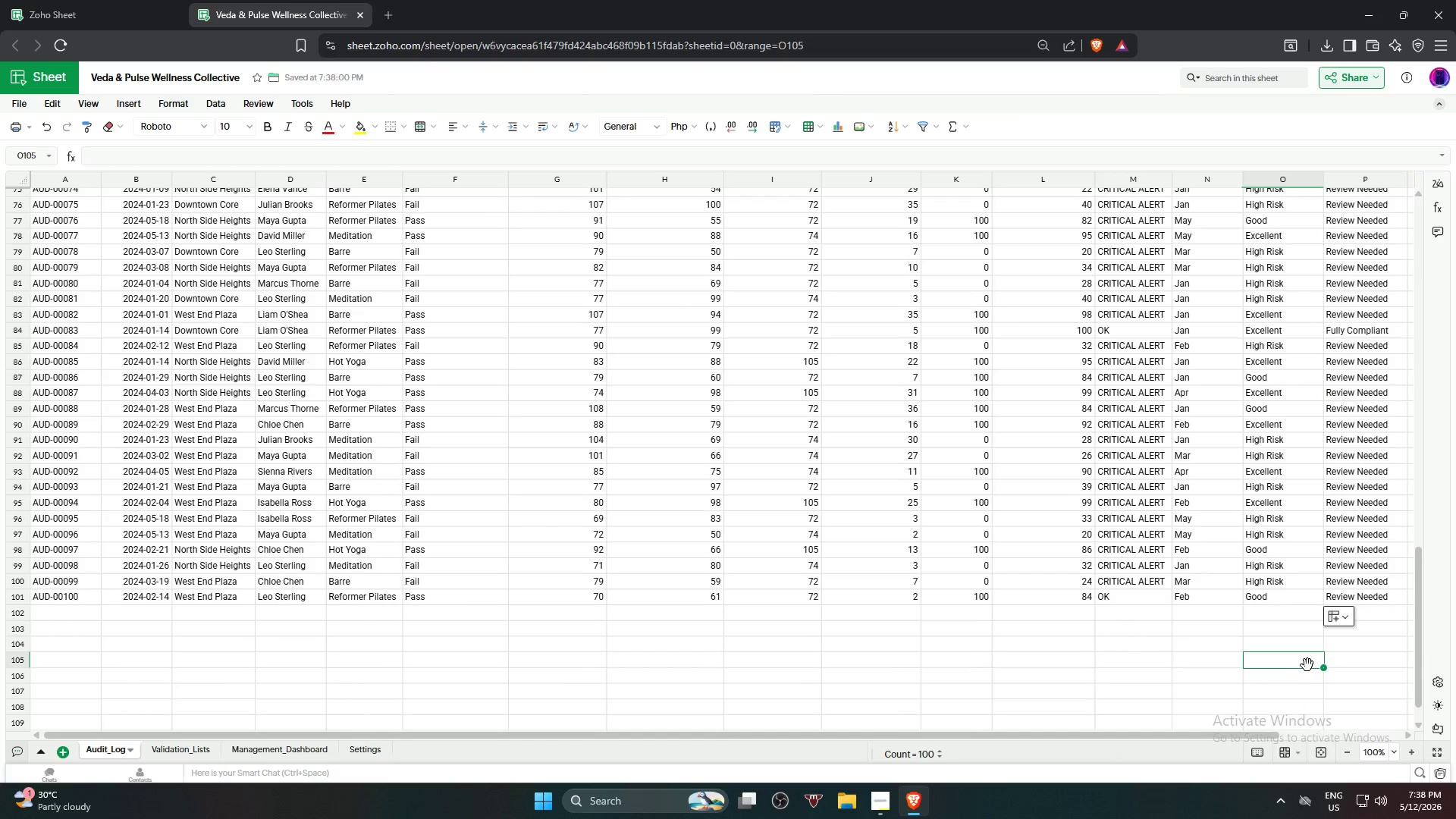 
scroll: coordinate [1340, 658], scroll_direction: up, amount: 19.0
 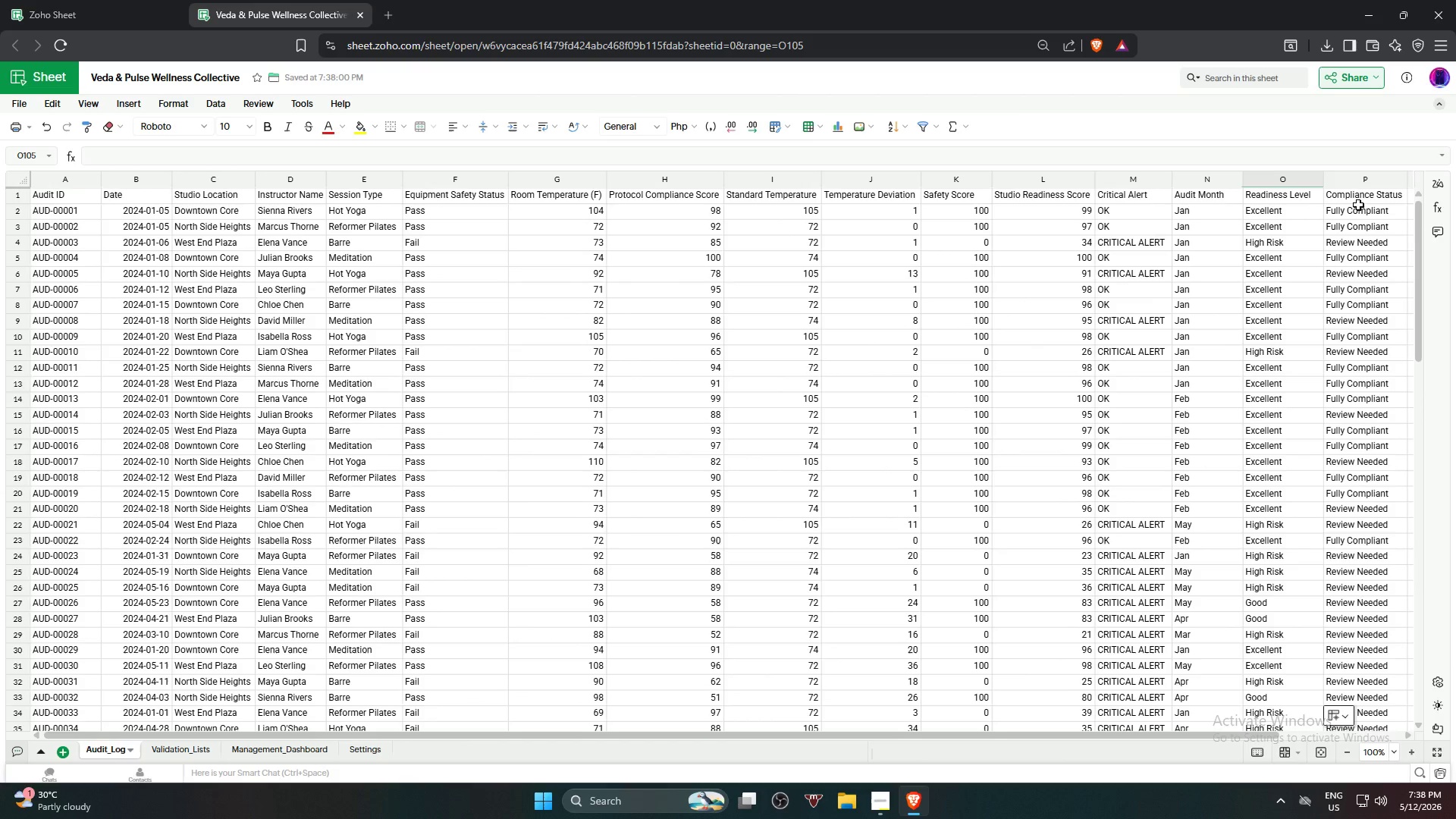 
left_click([1358, 212])
 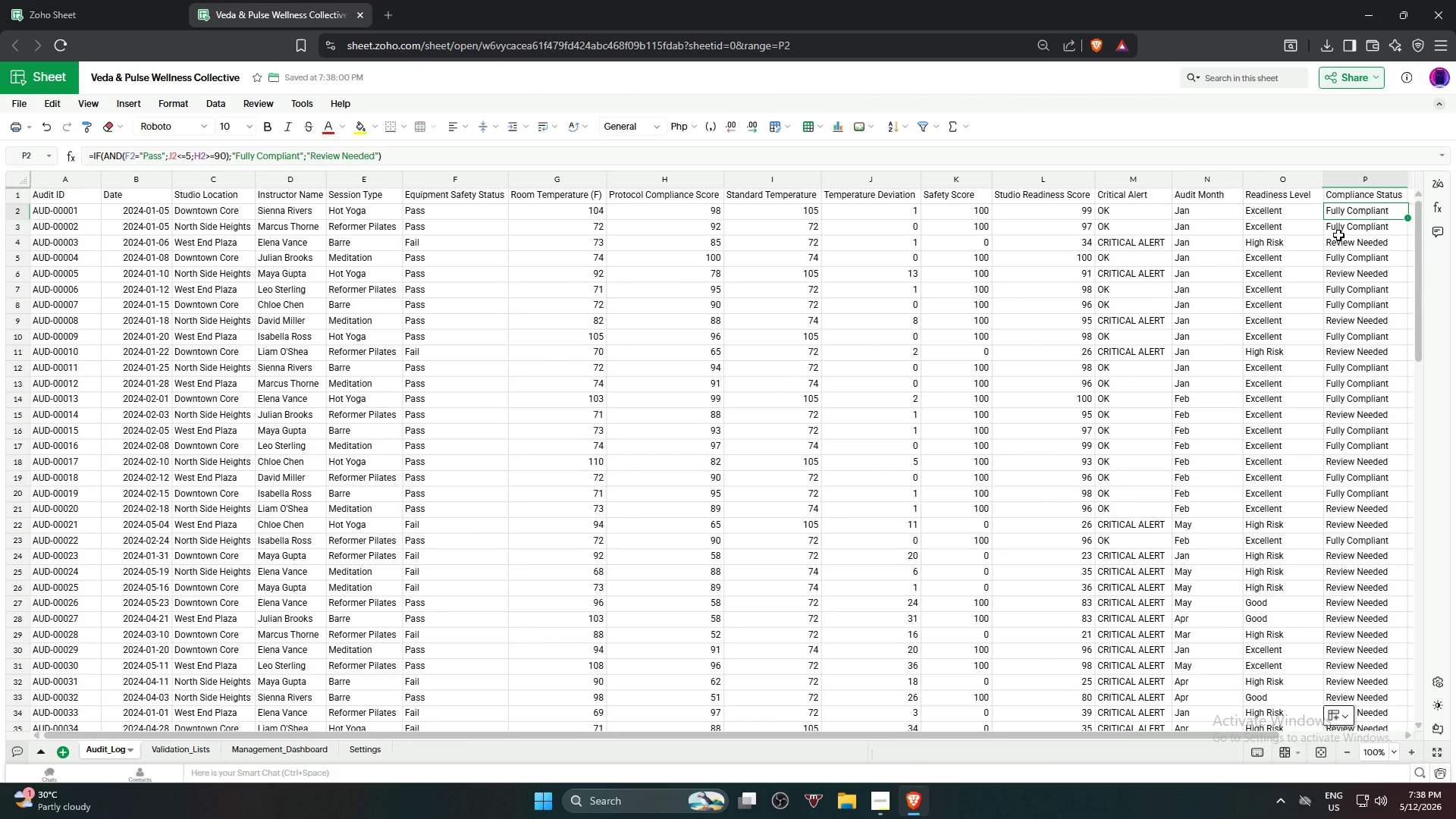 
wait(21.16)
 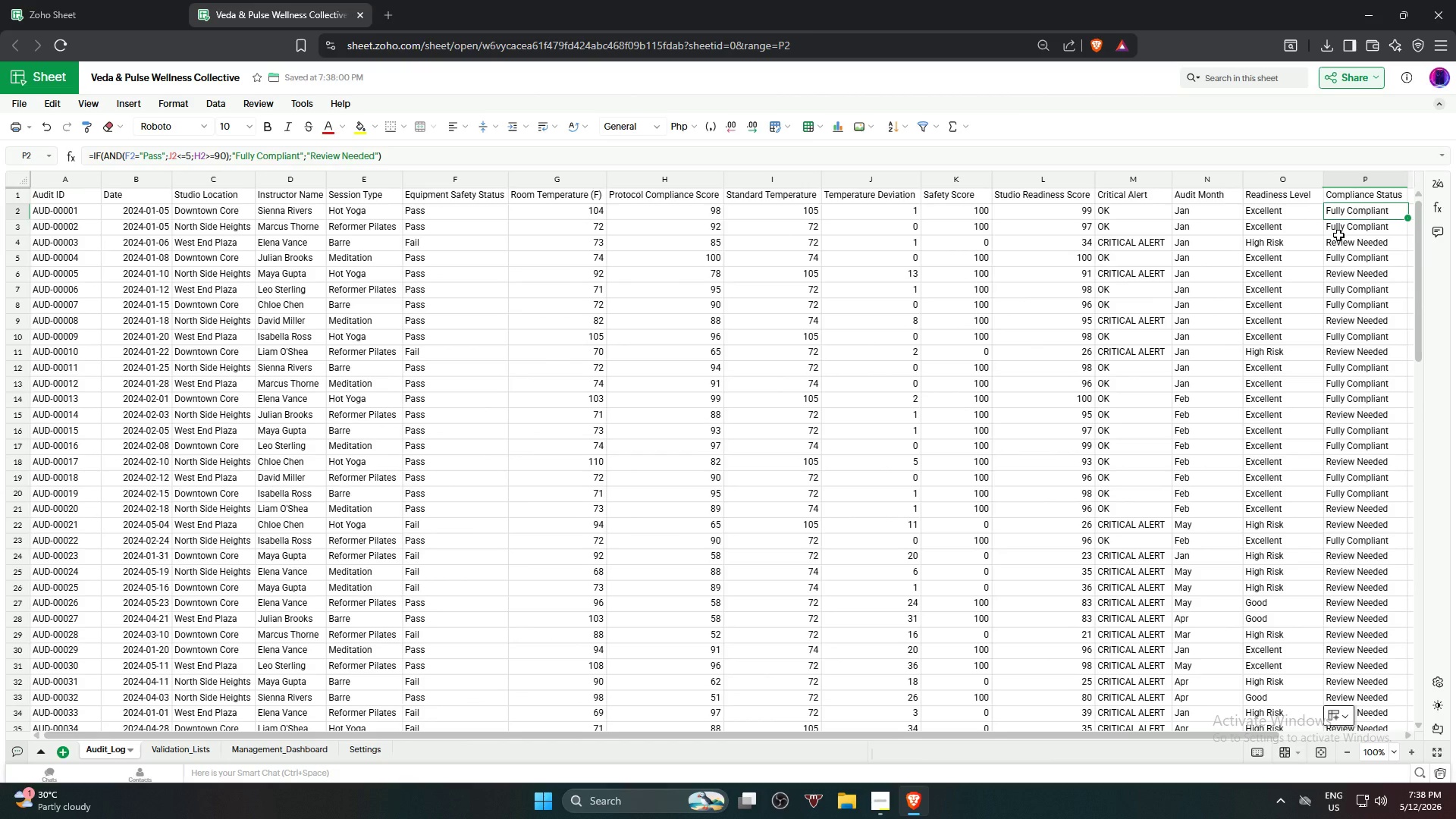 
left_click([162, 751])
 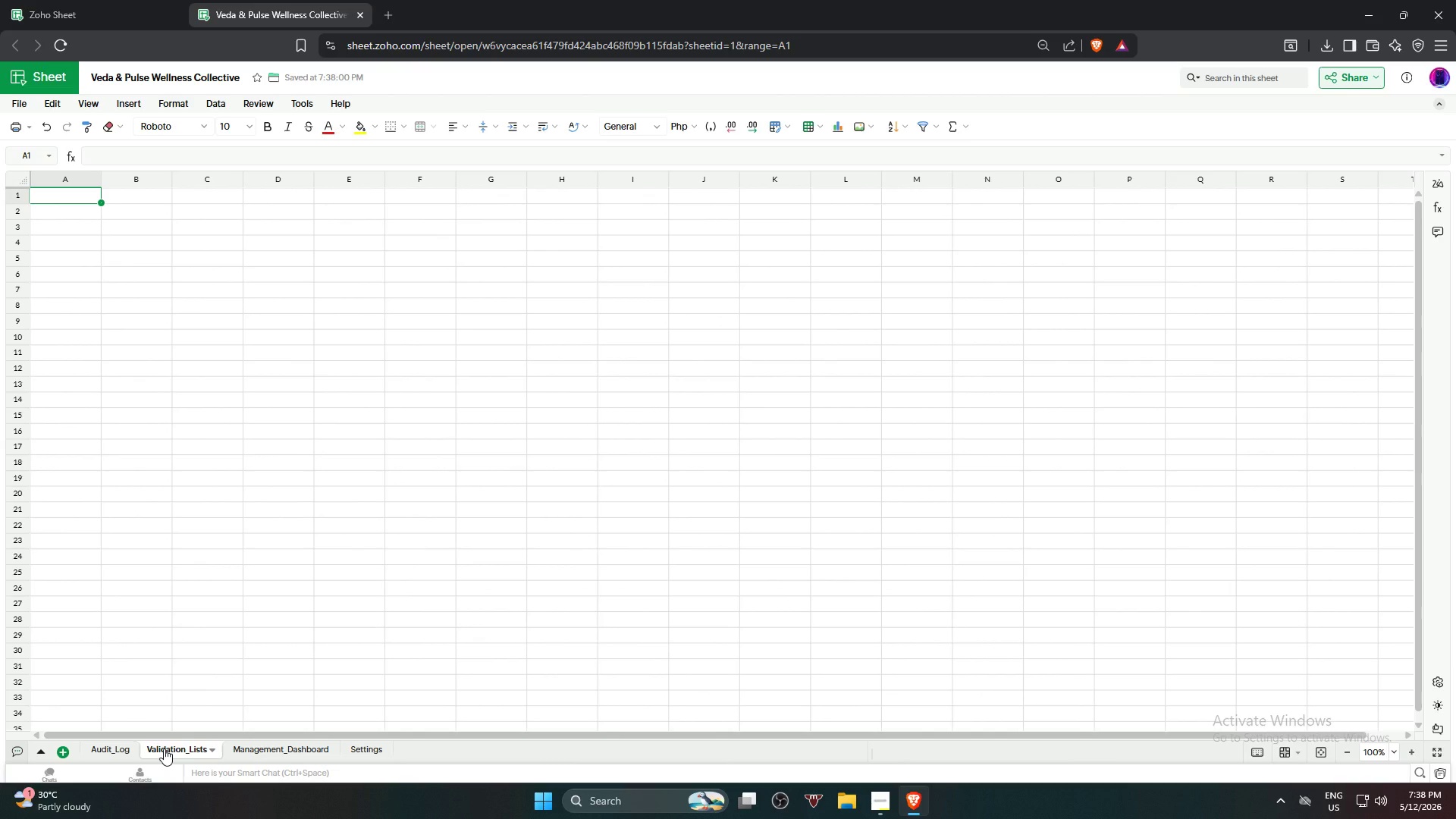 
wait(26.0)
 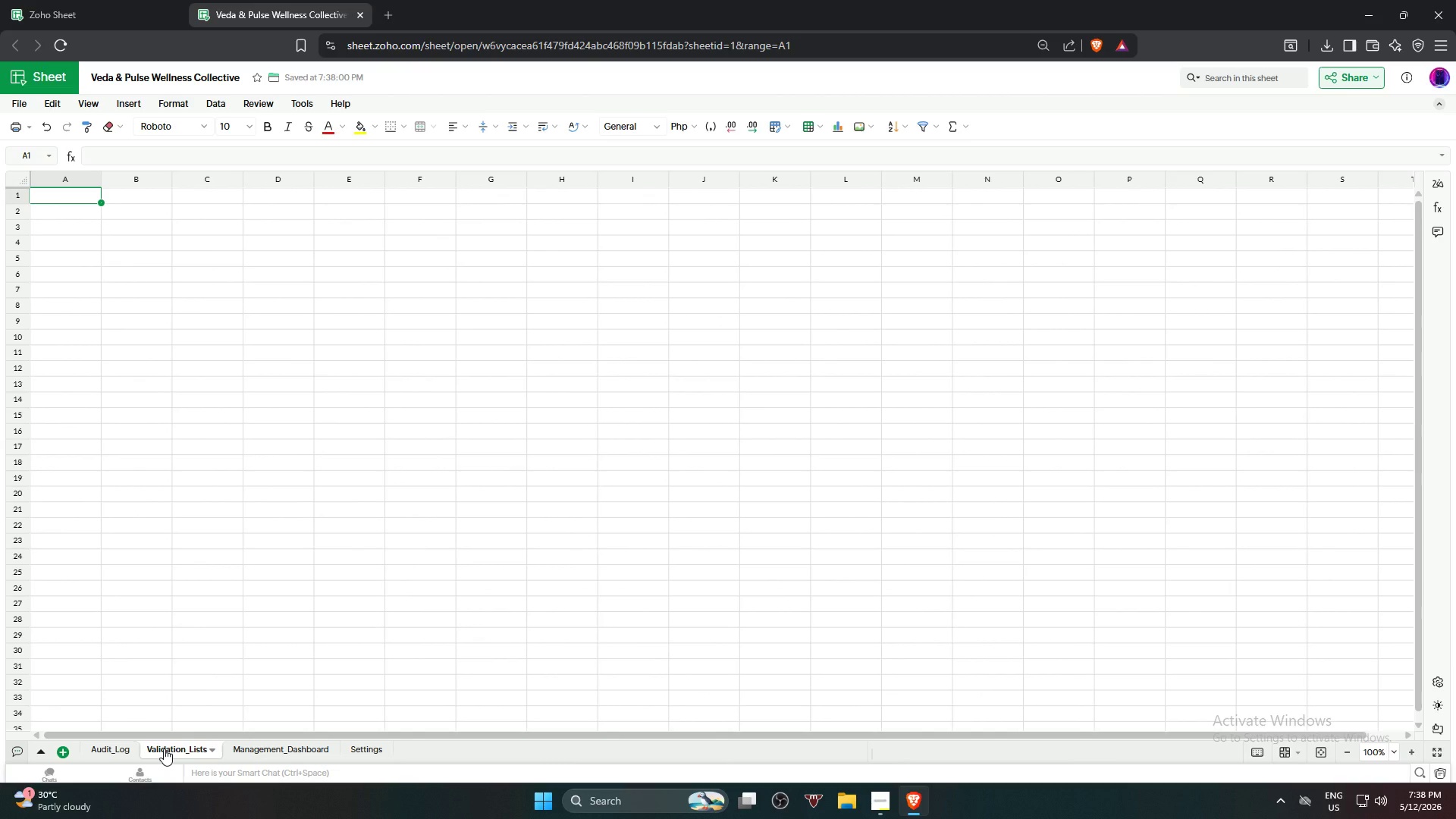 
left_click([111, 743])
 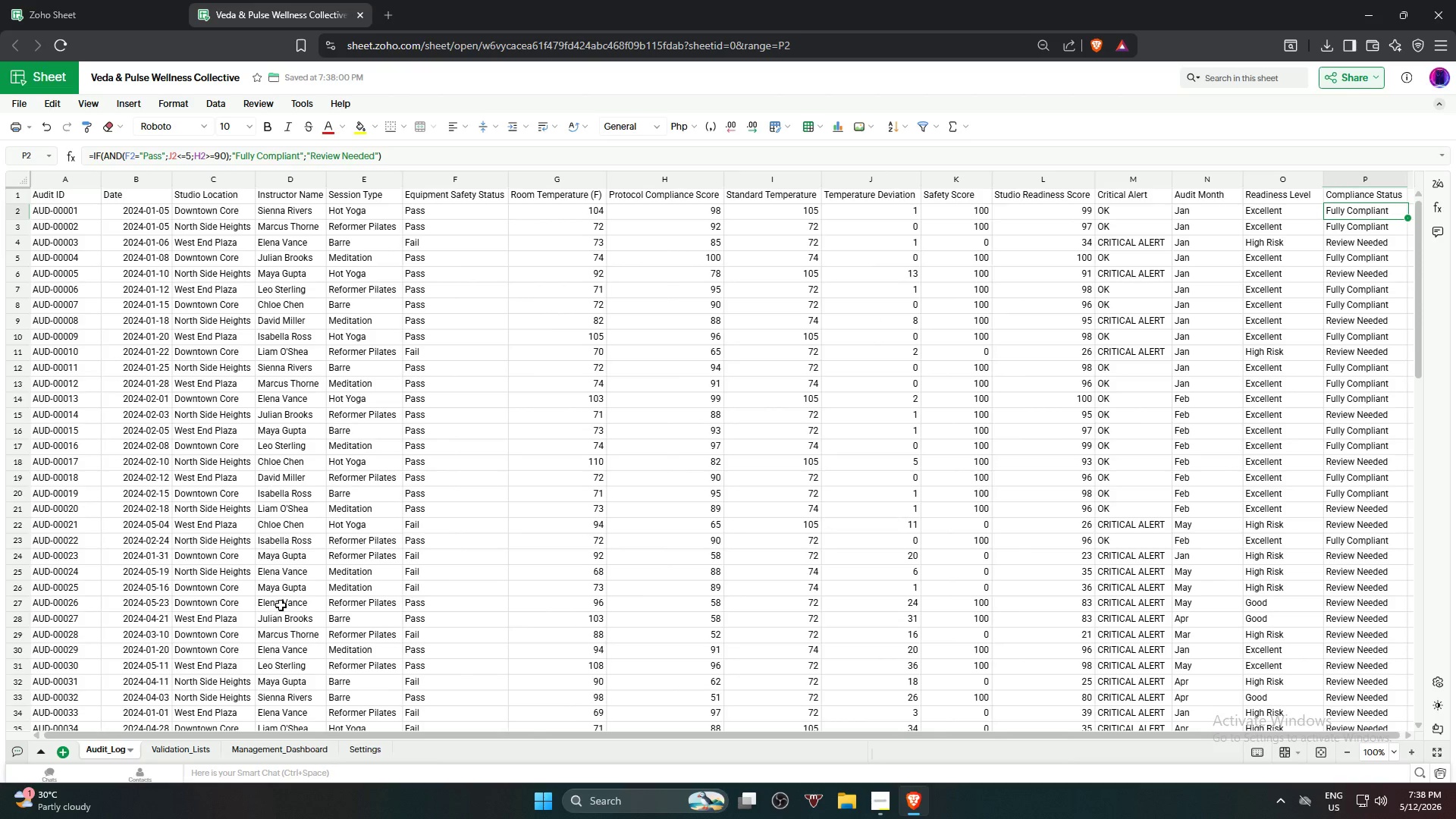 
scroll: coordinate [284, 604], scroll_direction: up, amount: 3.0
 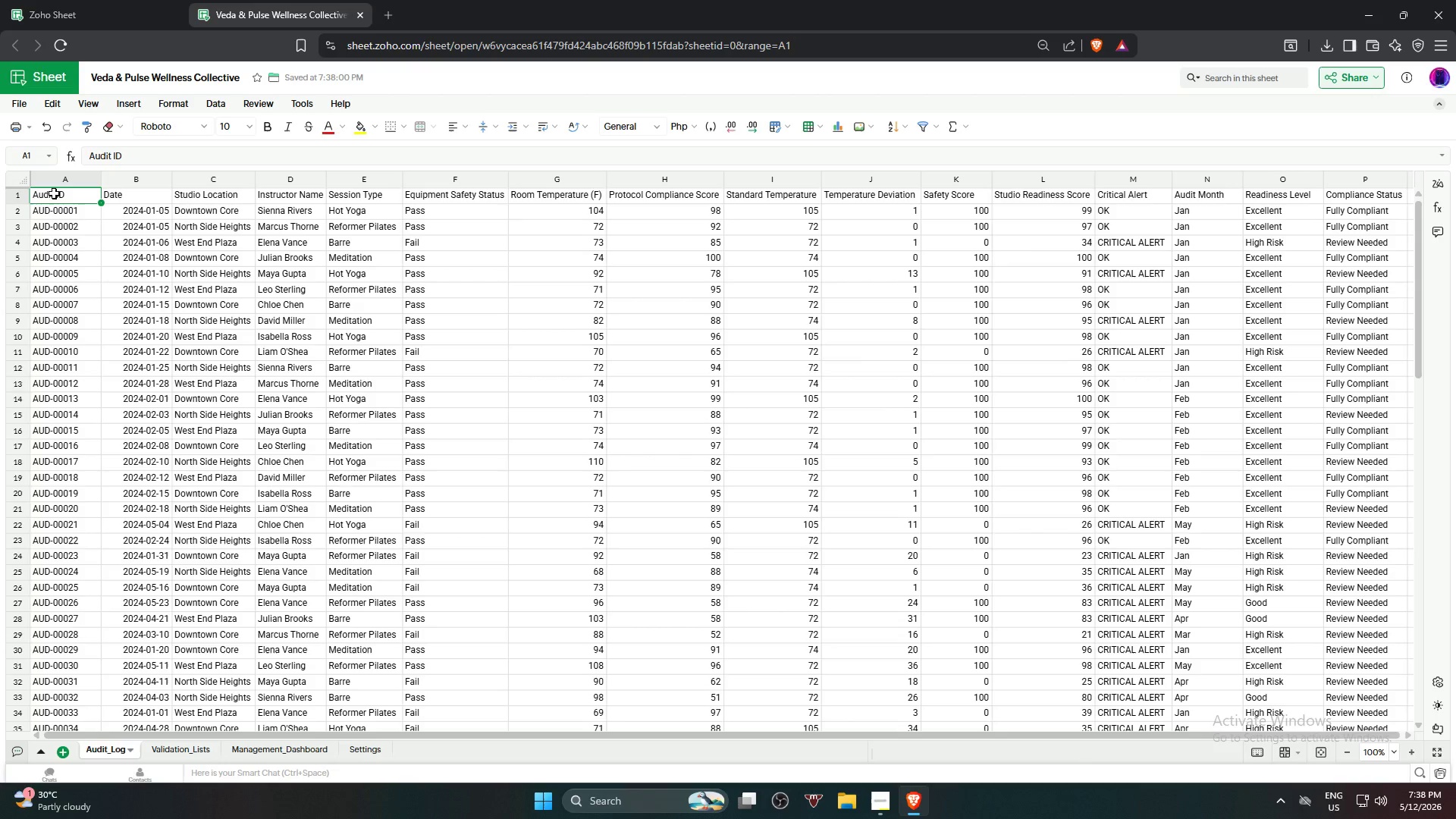 
key(Control+A)
 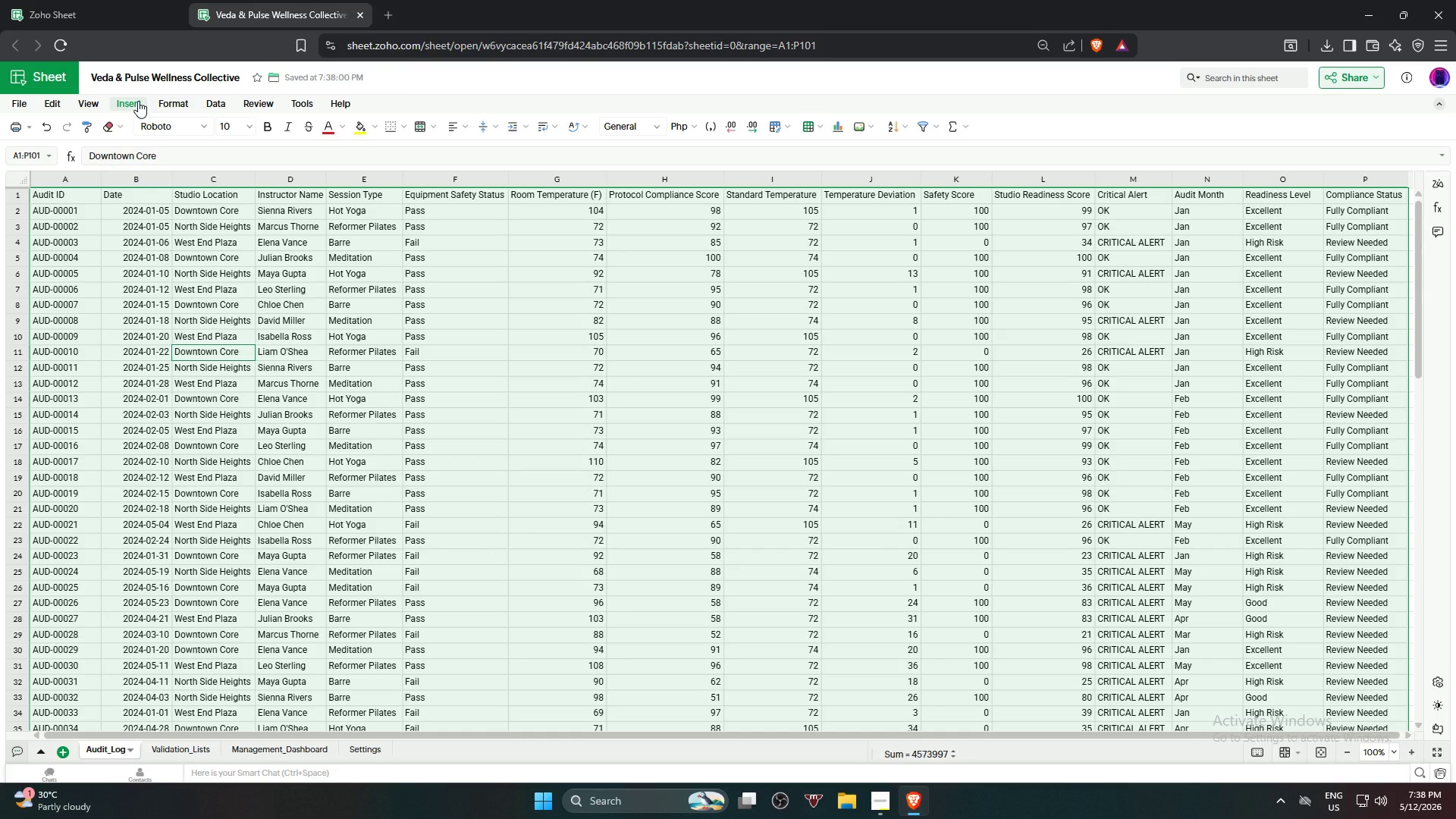 
left_click([209, 102])
 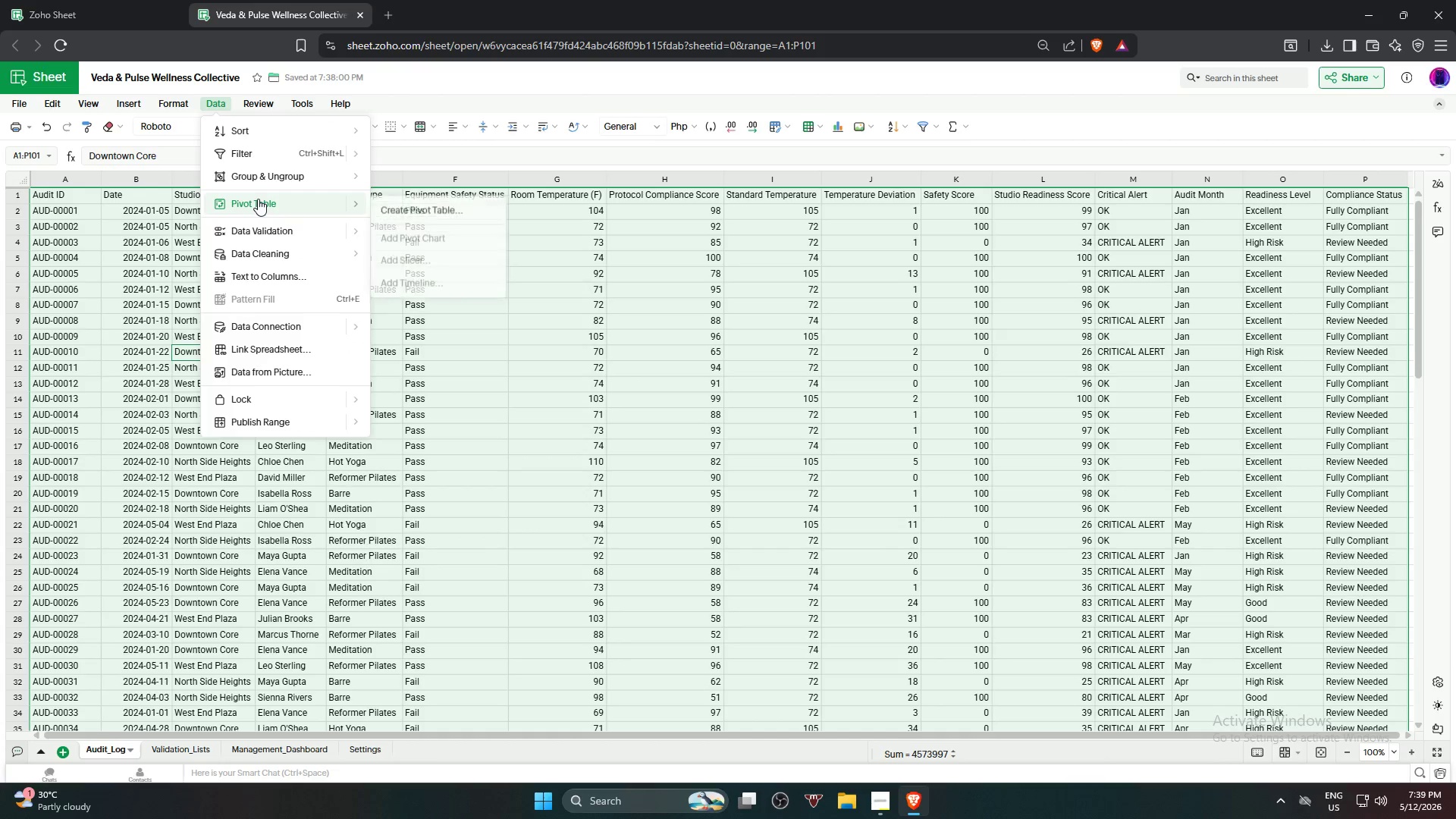 
left_click([404, 215])
 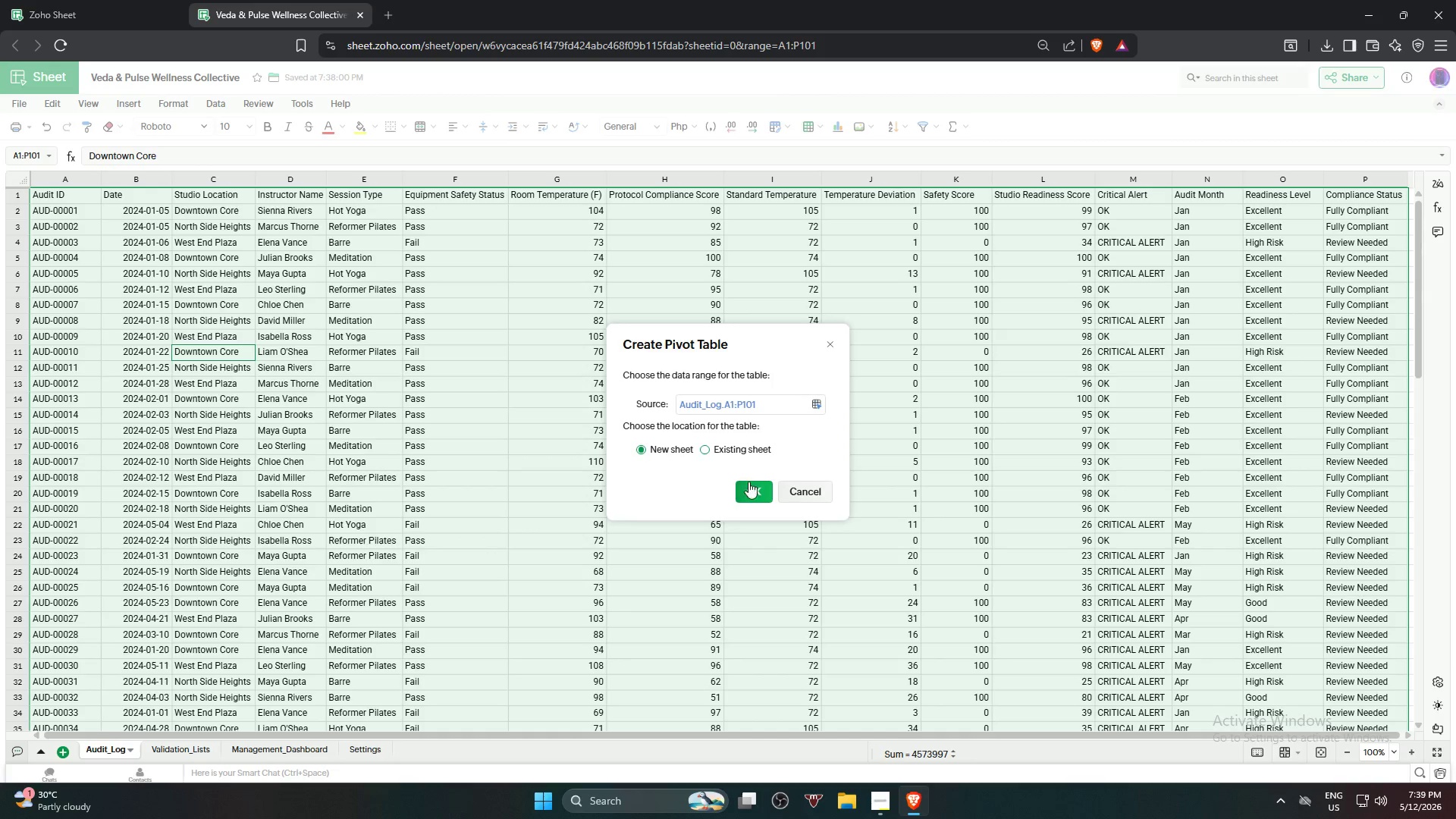 
left_click([752, 488])
 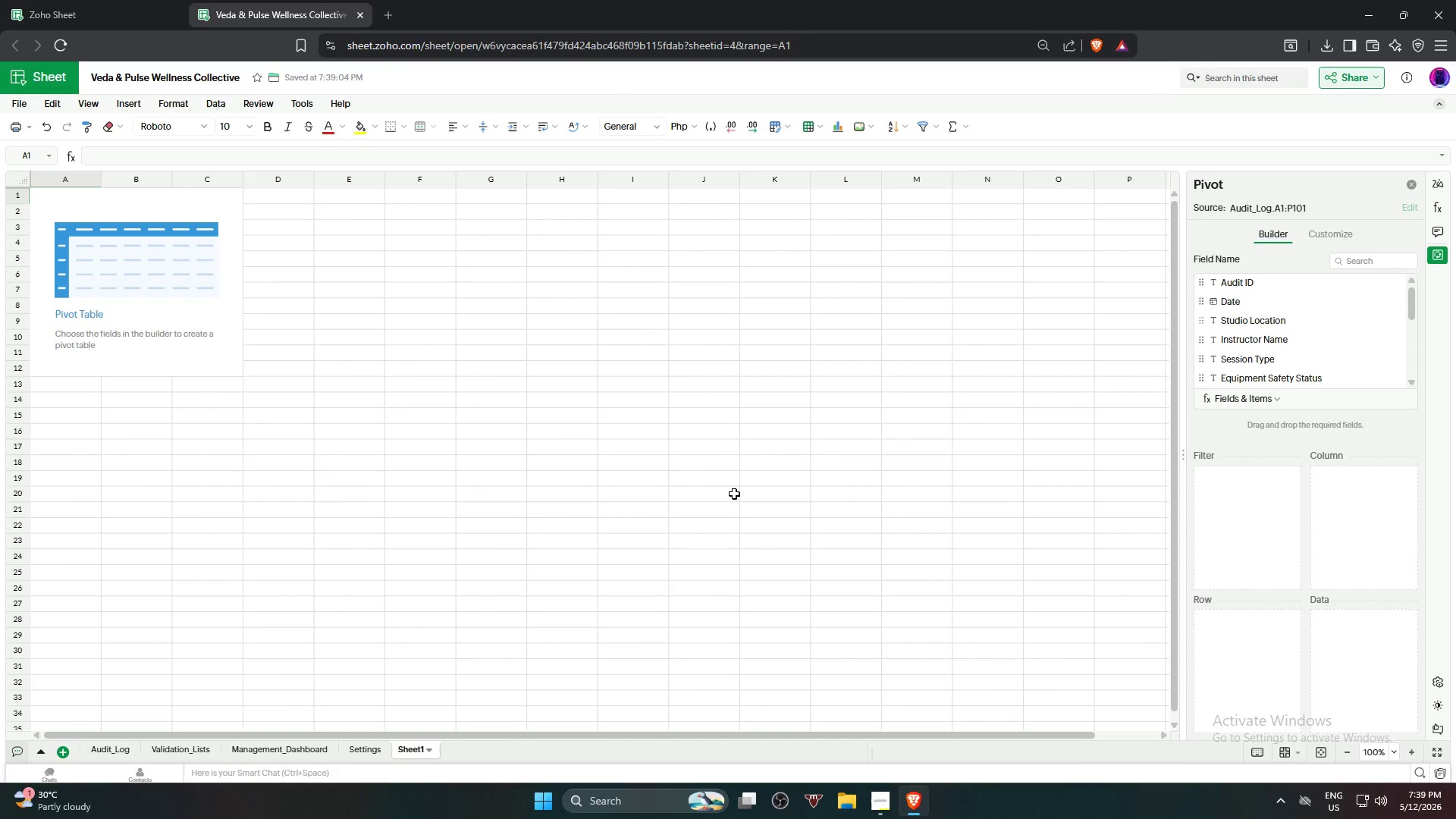 
wait(9.75)
 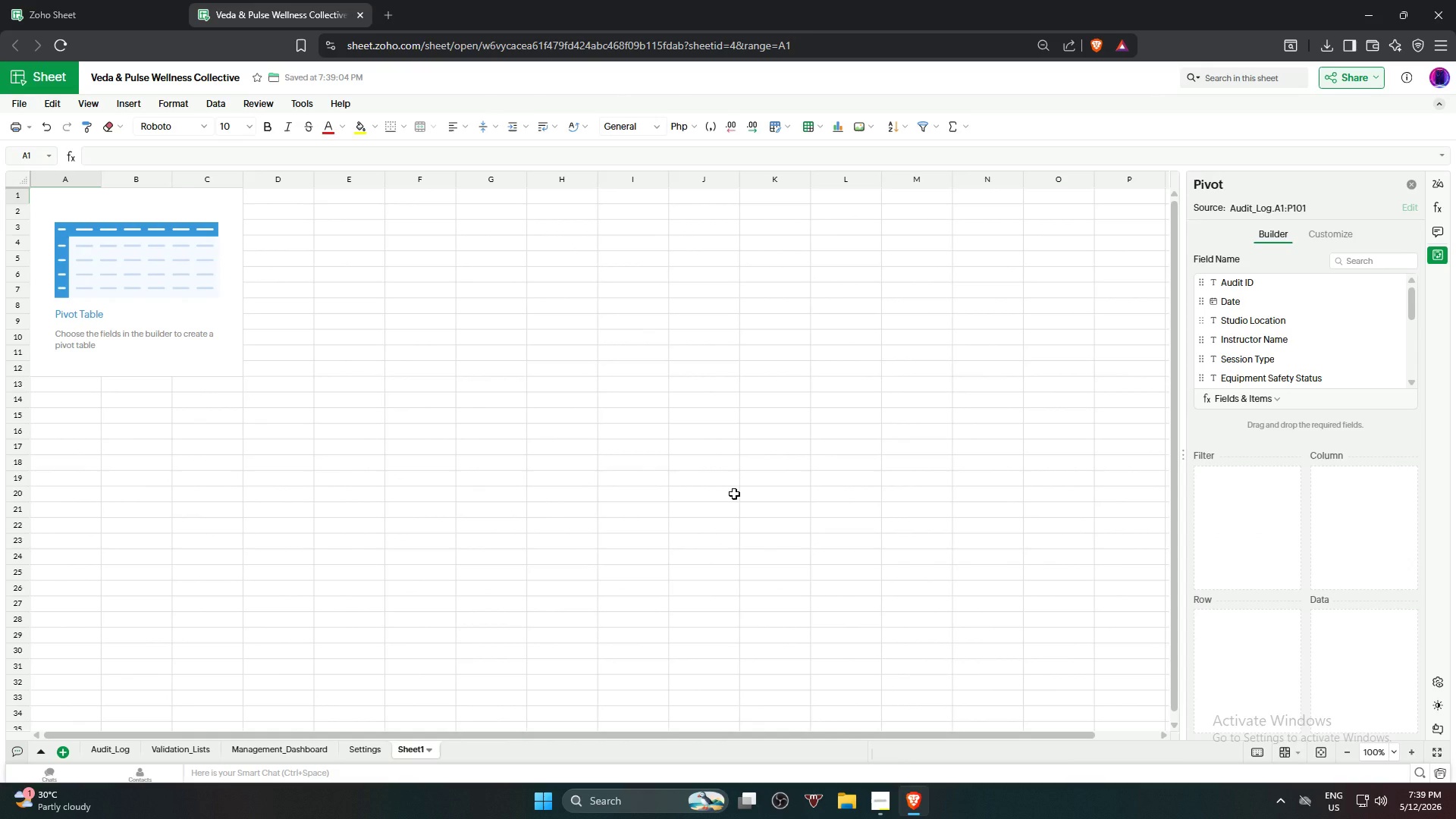 
left_click_drag(start_coordinate=[1288, 354], to_coordinate=[1273, 668])
 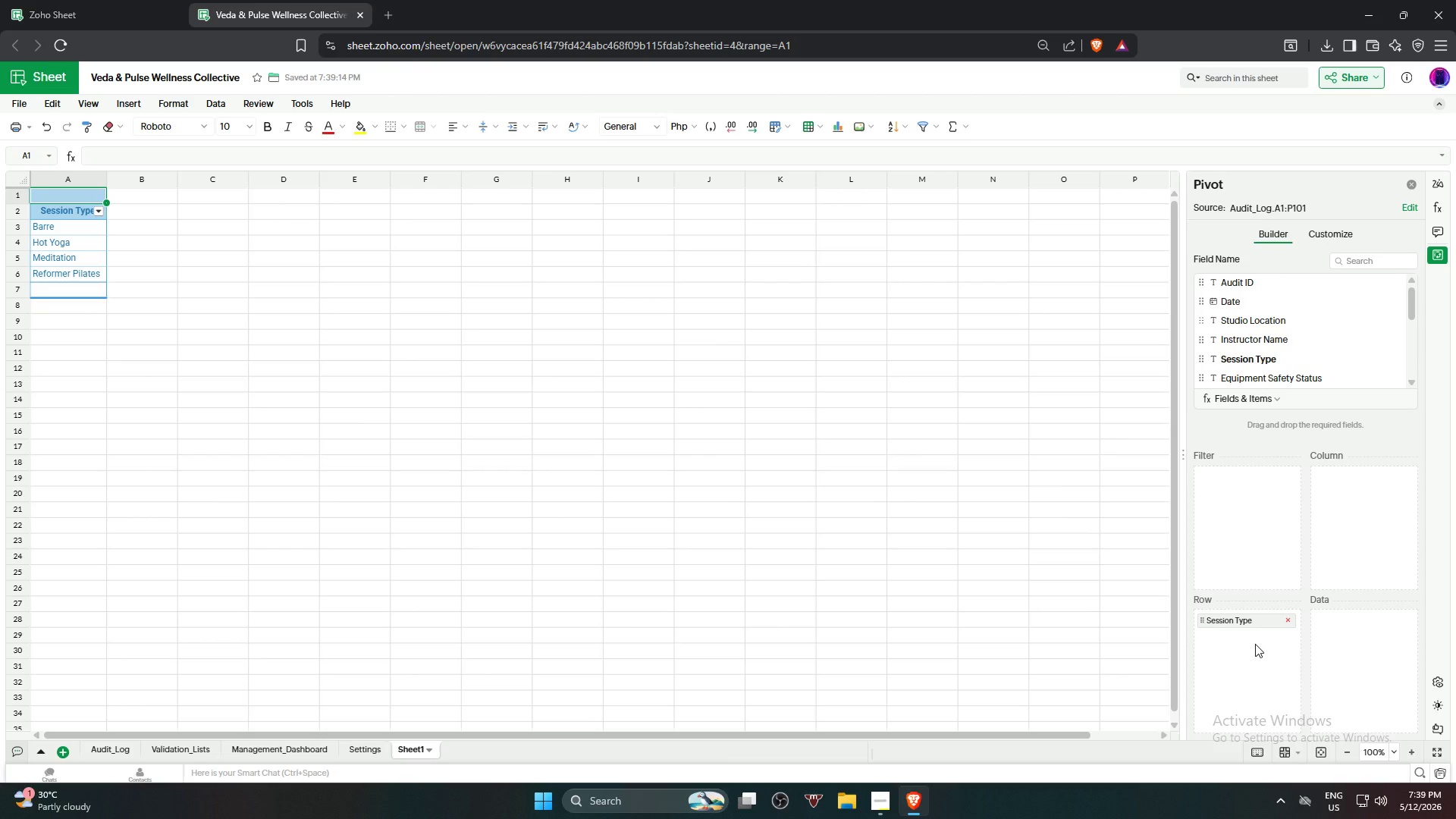 
wait(11.97)
 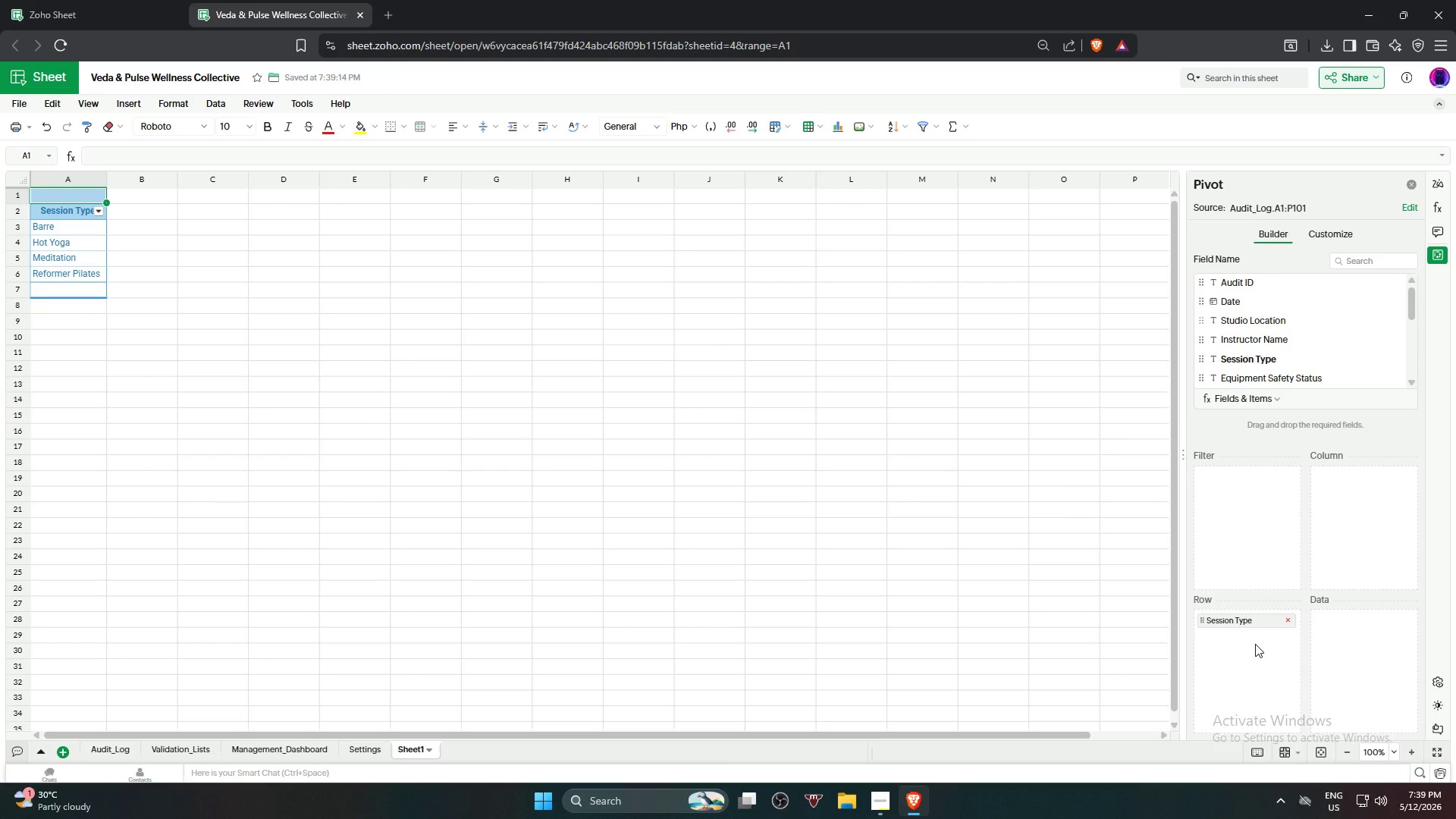 
scroll: coordinate [1263, 341], scroll_direction: down, amount: 1.0
 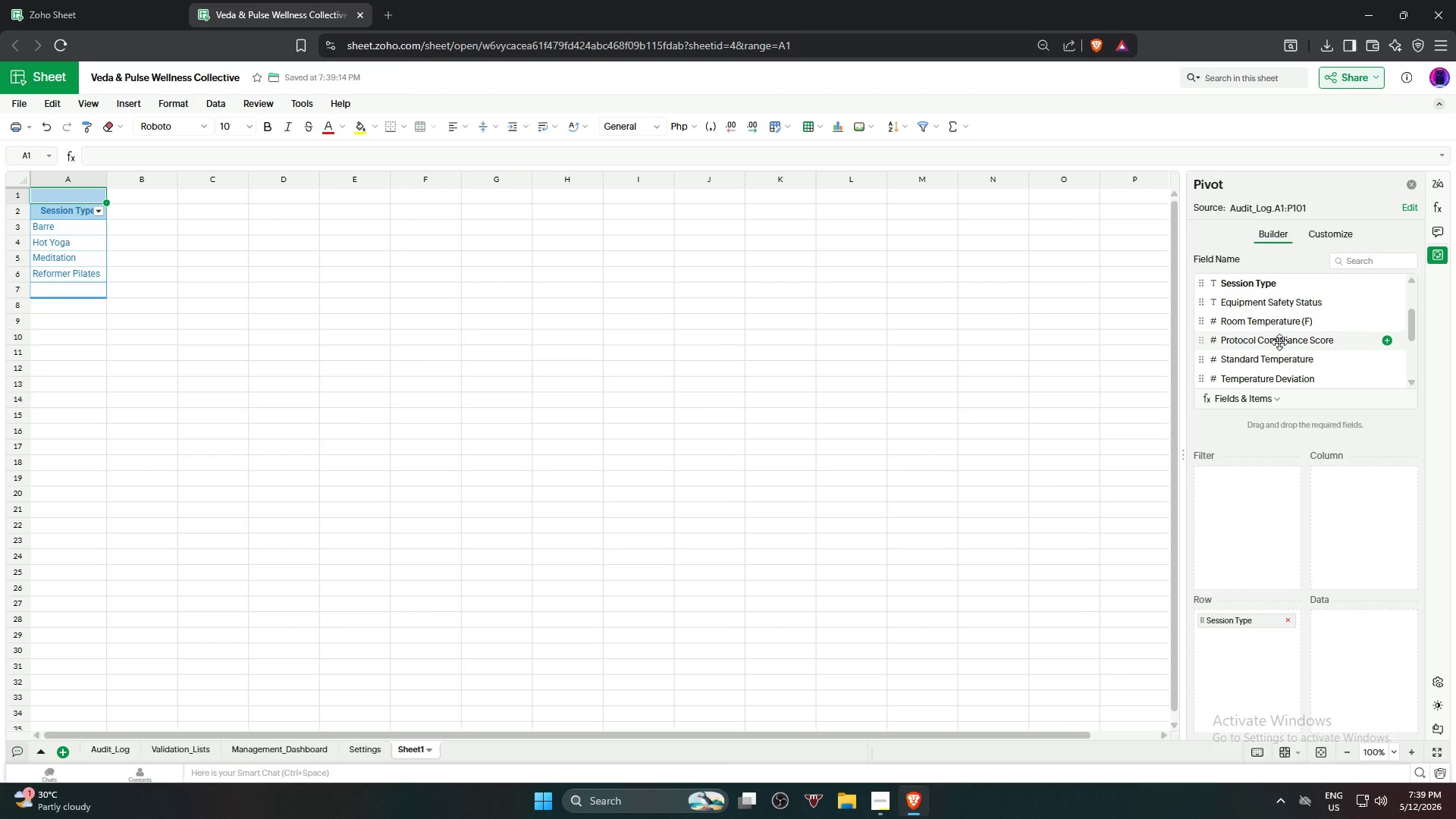 
left_click_drag(start_coordinate=[1279, 342], to_coordinate=[1401, 629])
 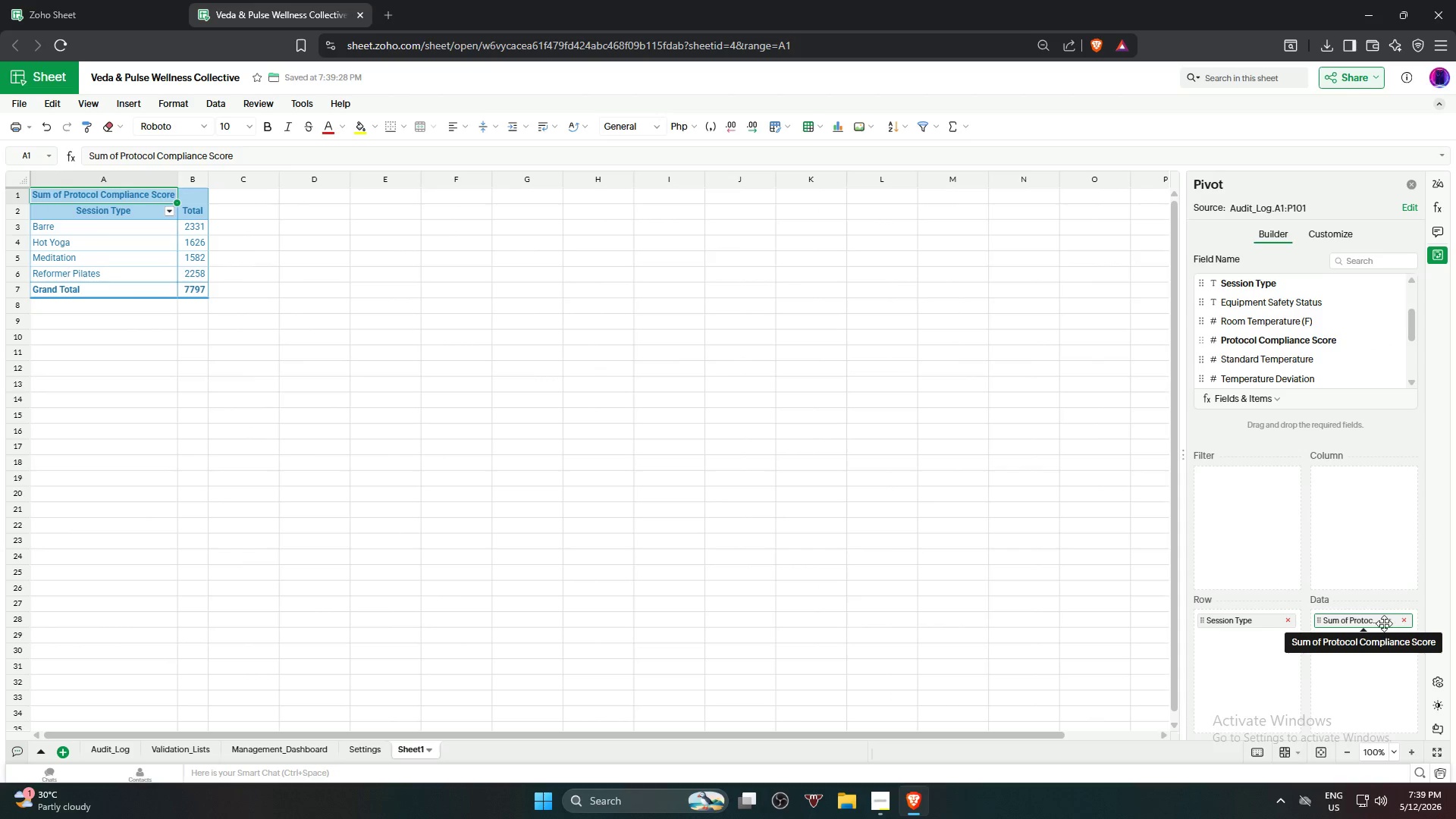 
left_click([1383, 623])
 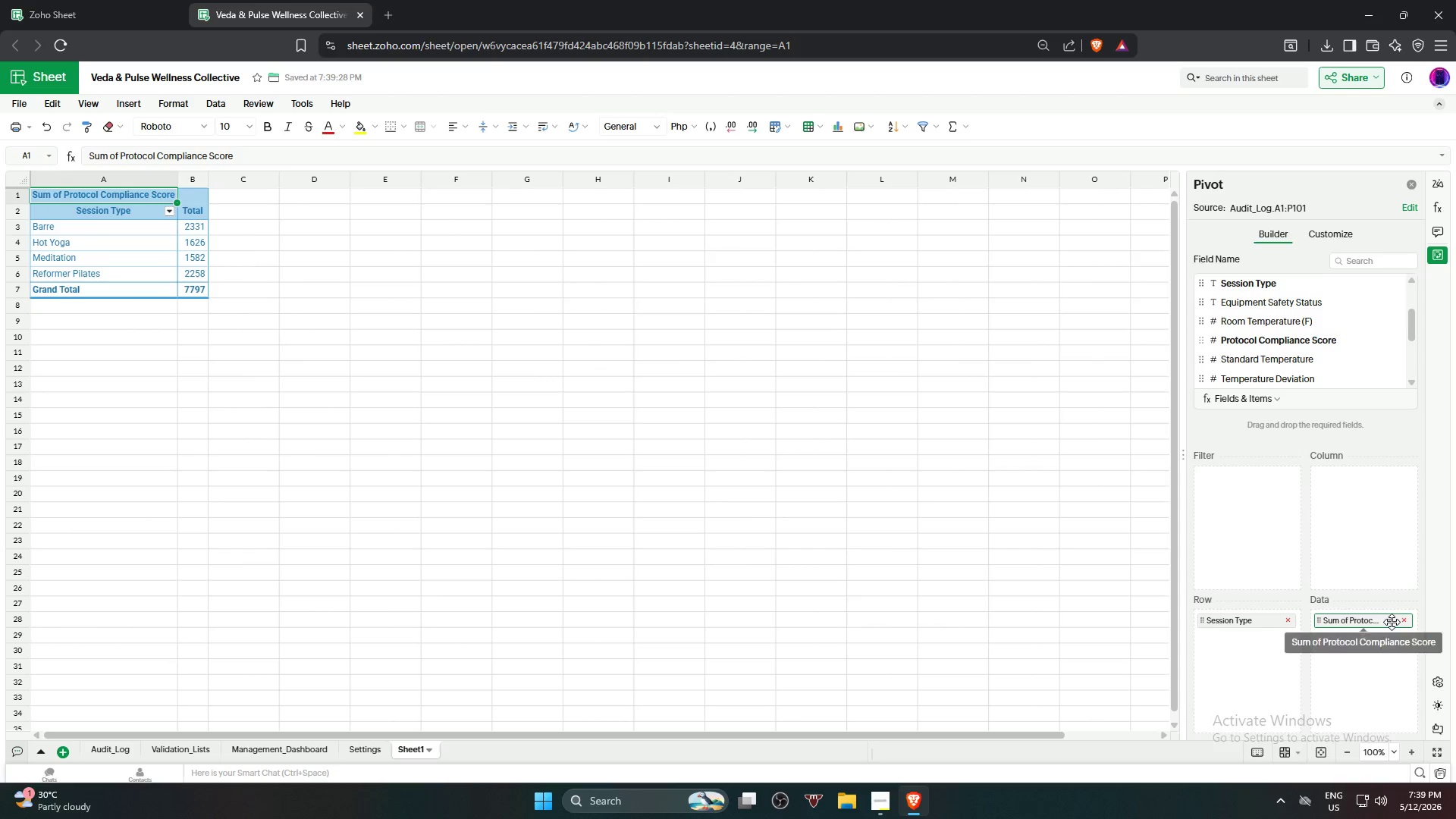 
left_click([1392, 621])
 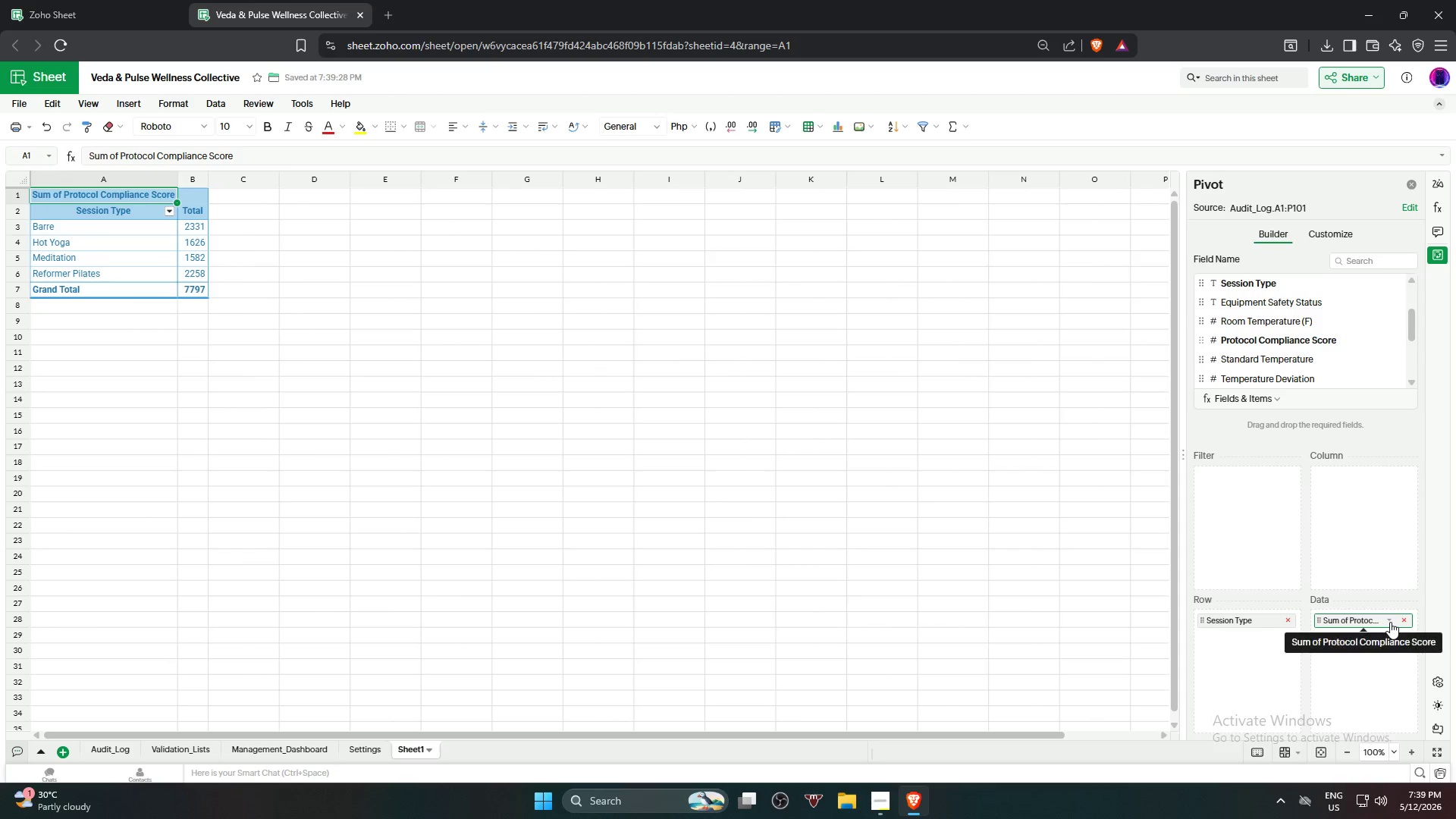 
left_click([1390, 622])
 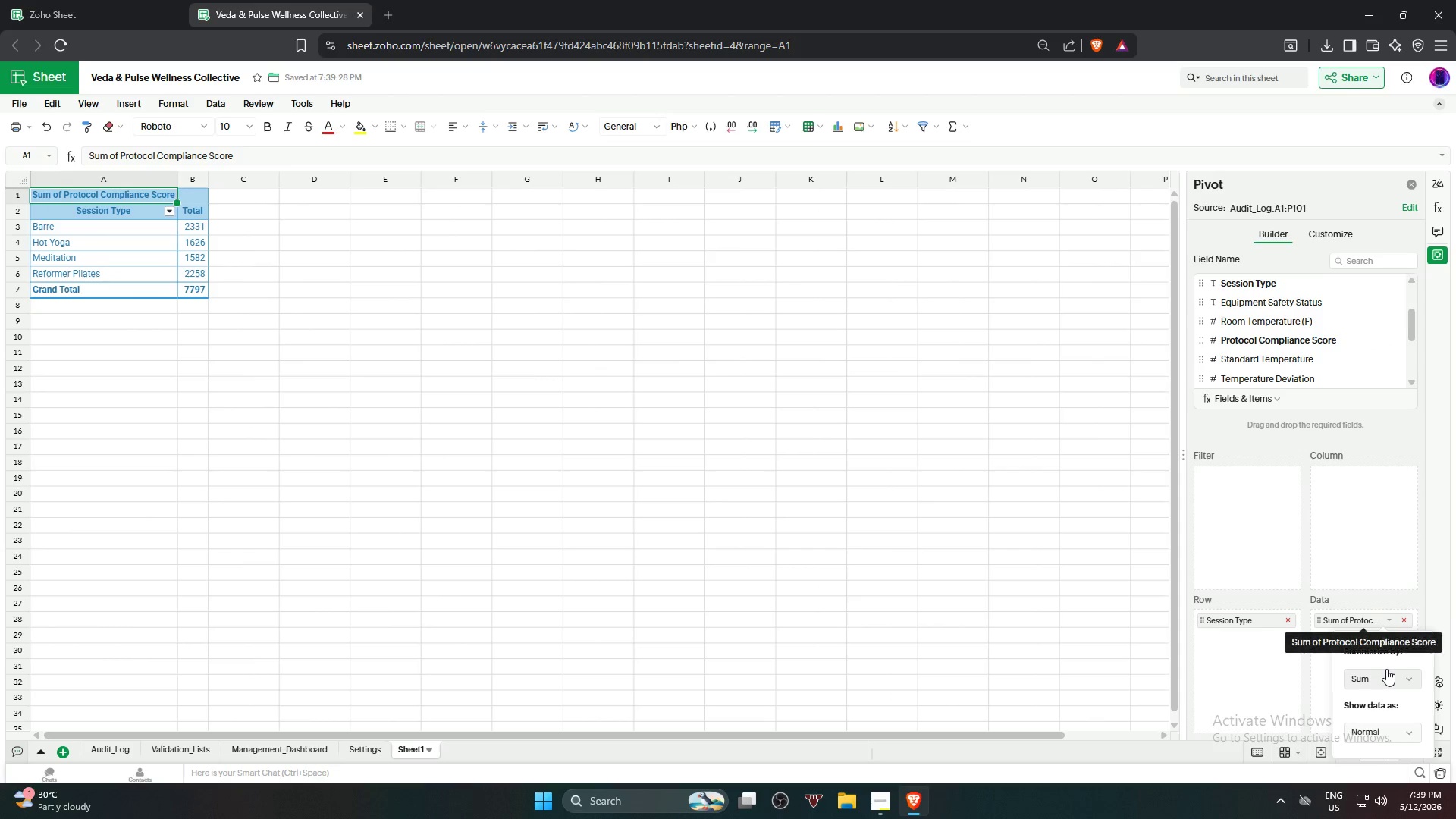 
left_click([1386, 670])
 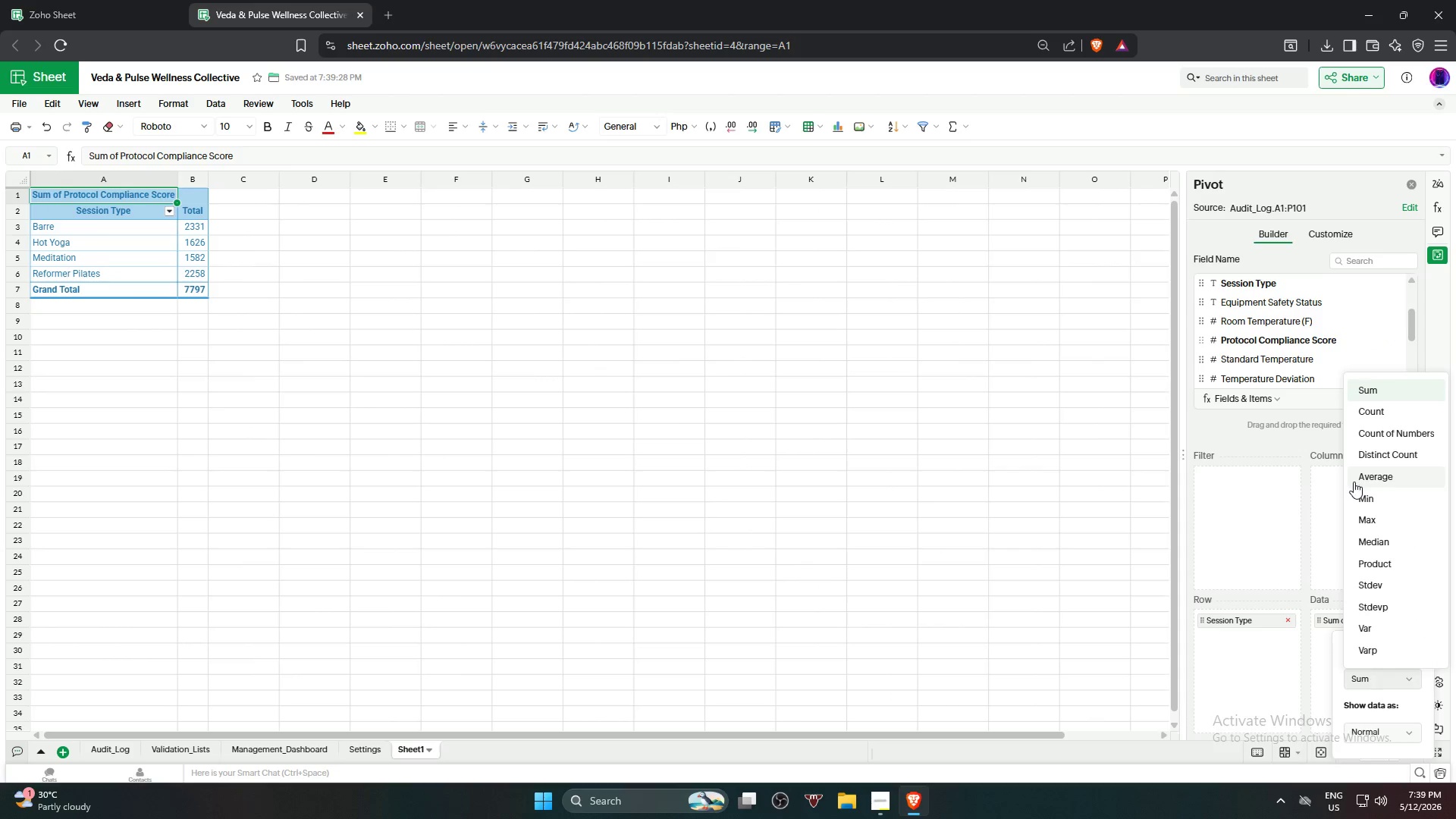 
left_click([1355, 482])
 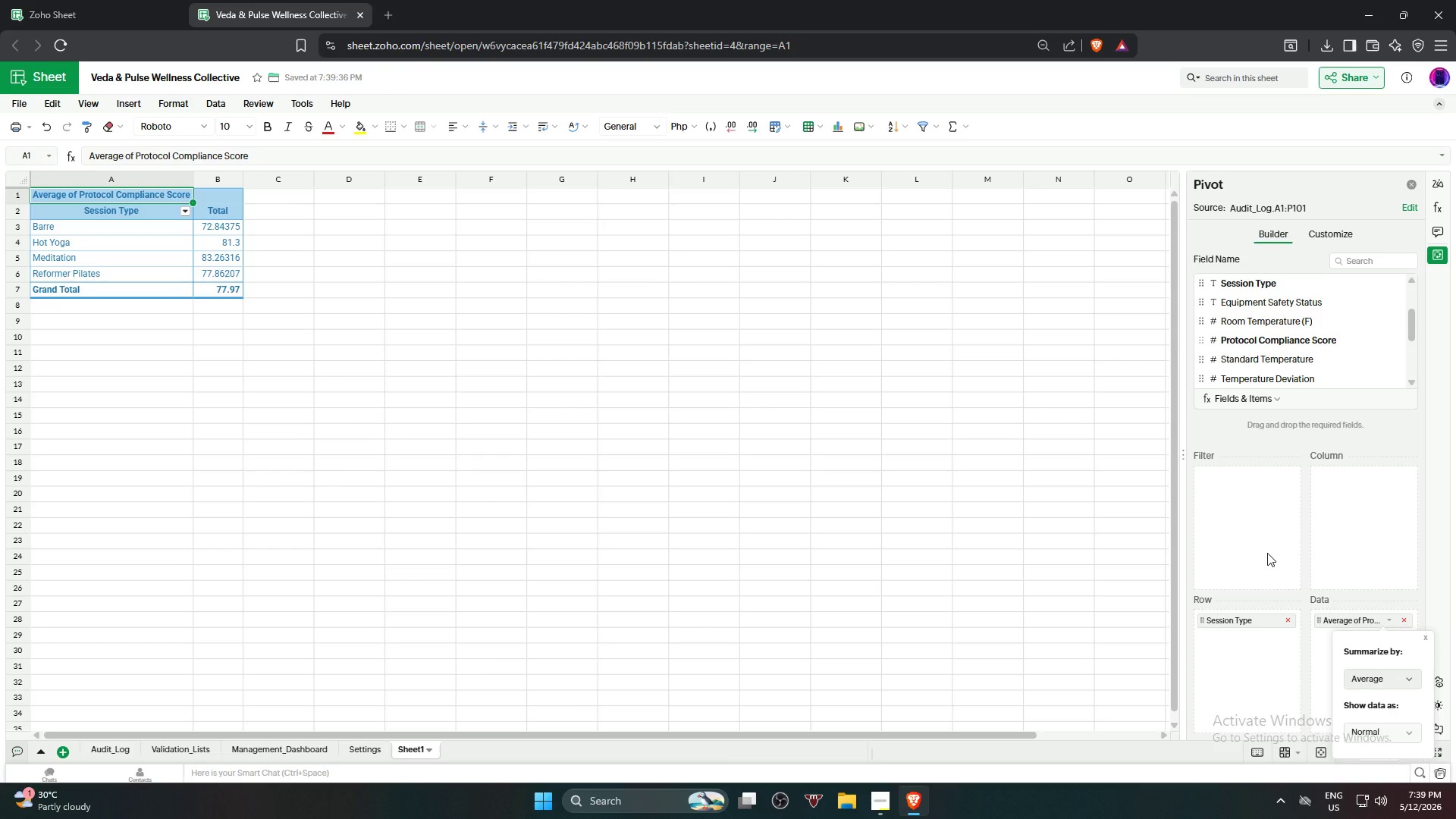 
left_click([1262, 521])
 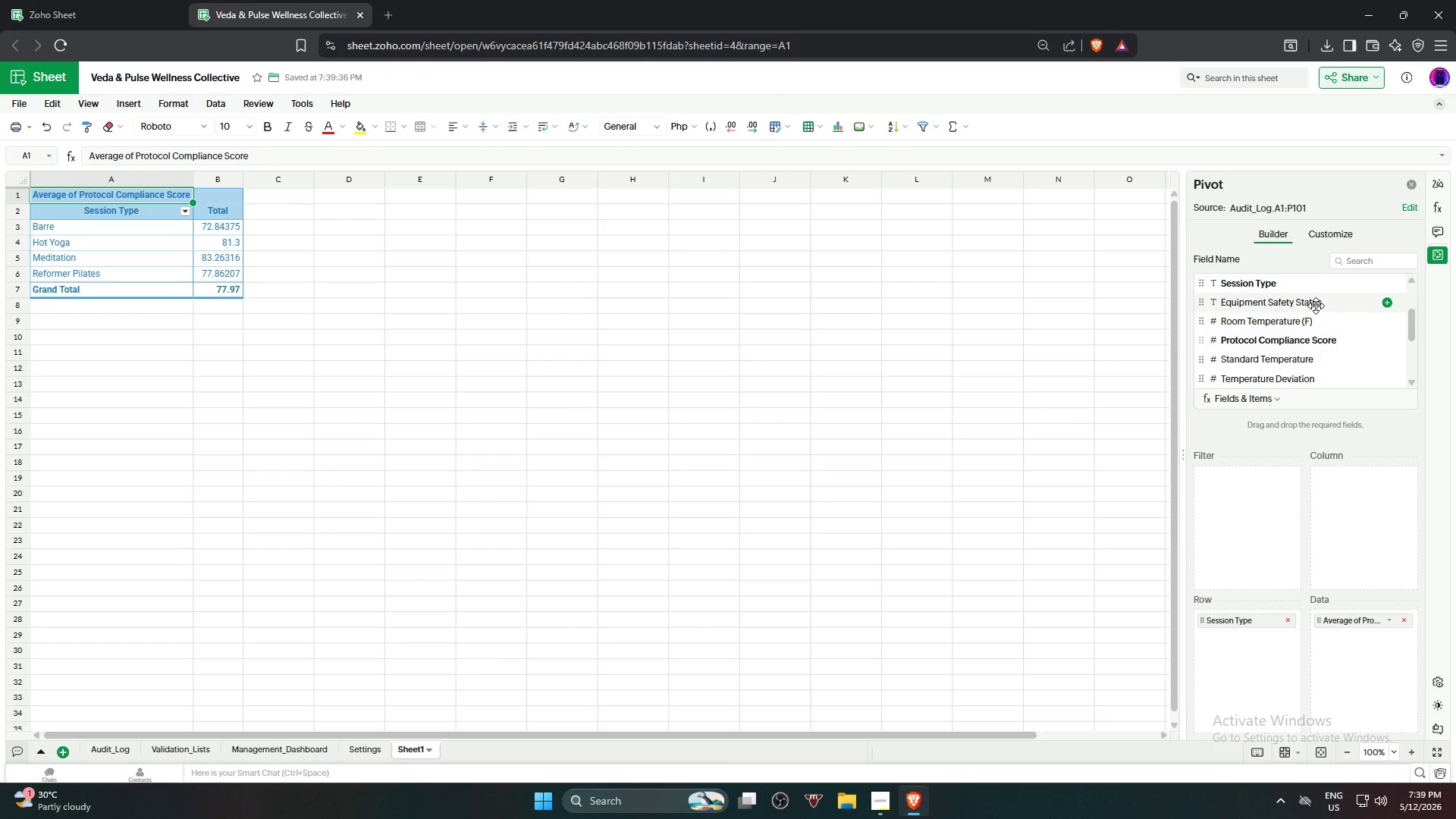 
left_click_drag(start_coordinate=[1316, 304], to_coordinate=[1272, 529])
 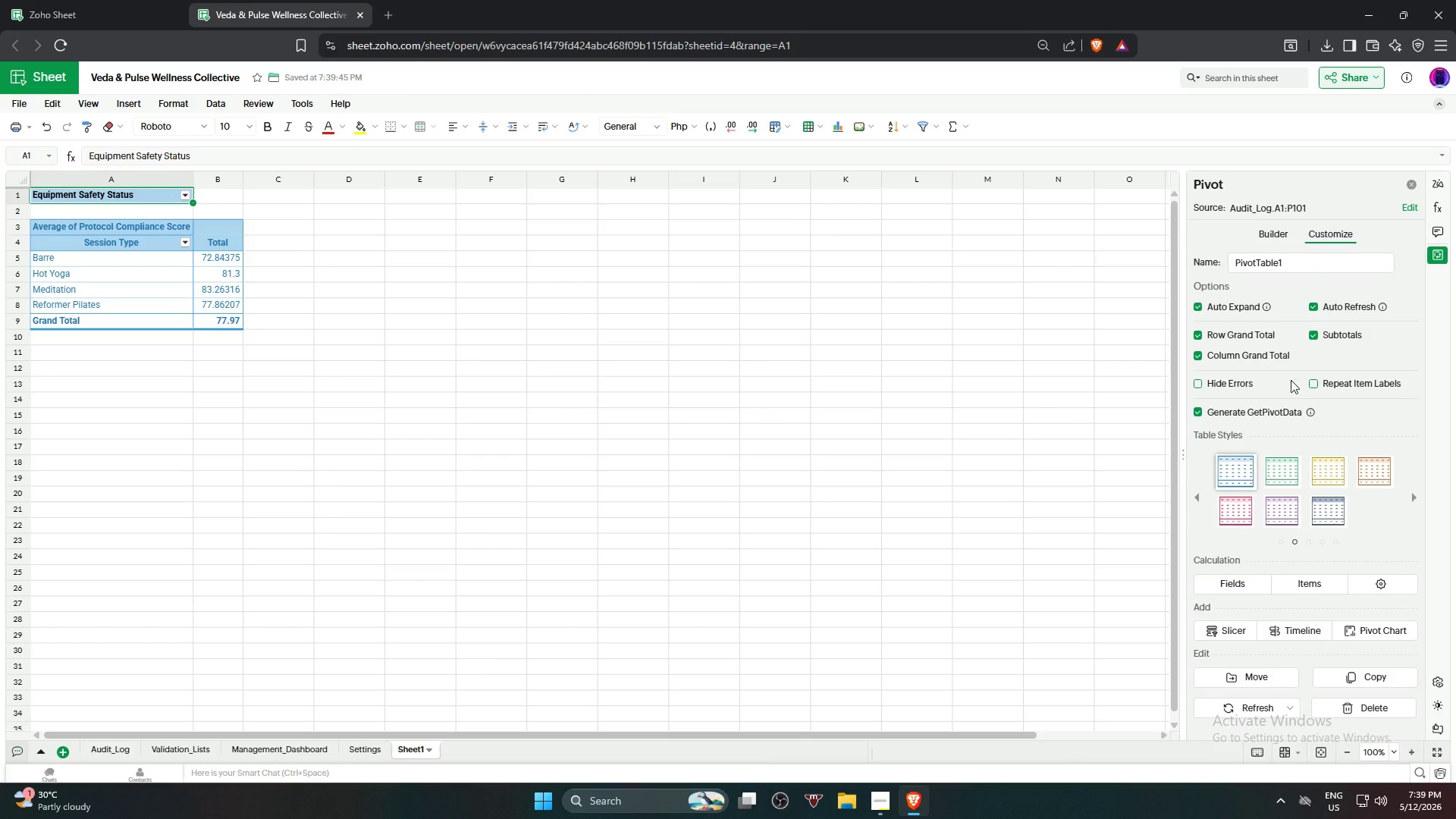 
wait(5.03)
 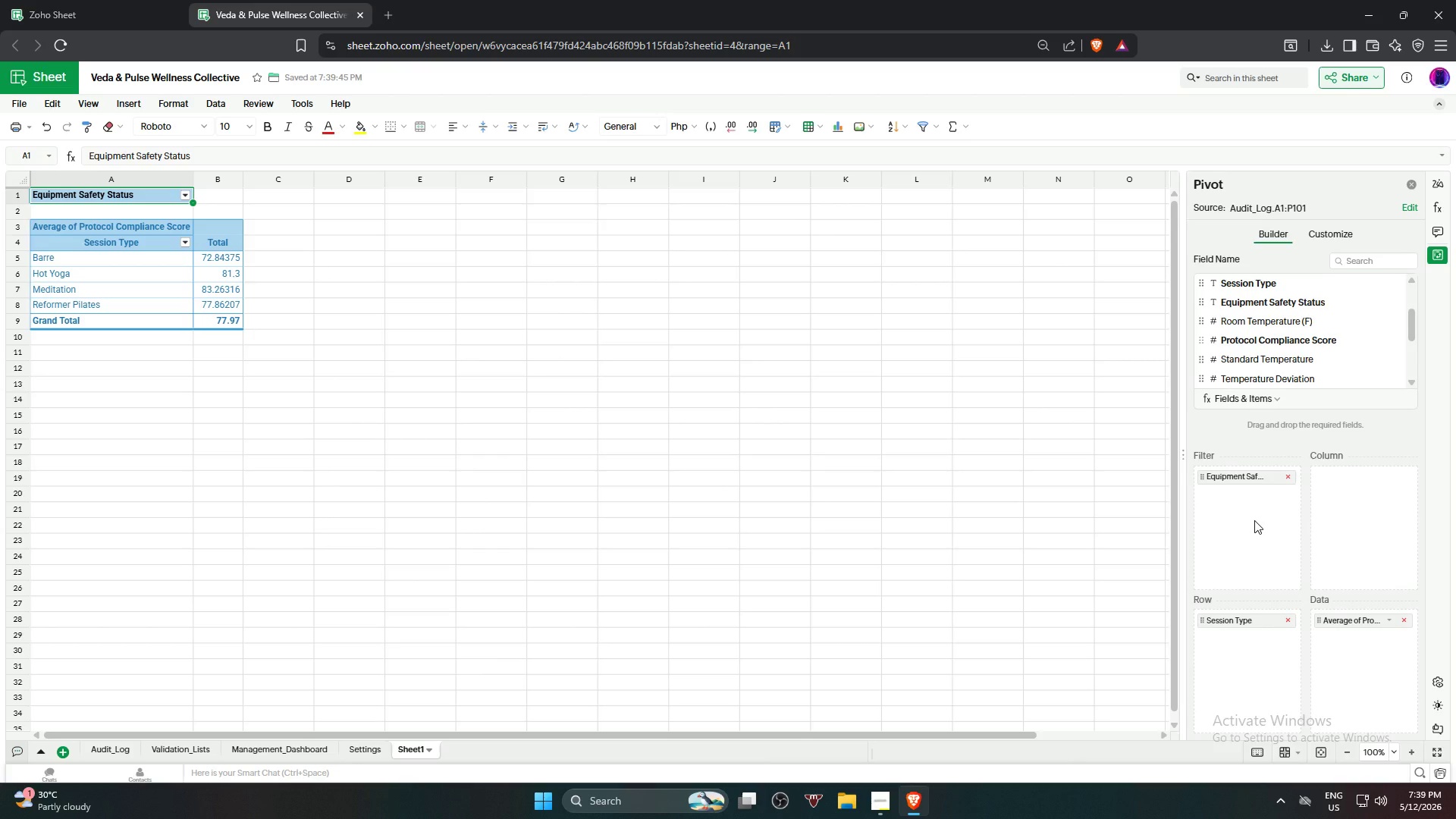 
left_click([1362, 477])
 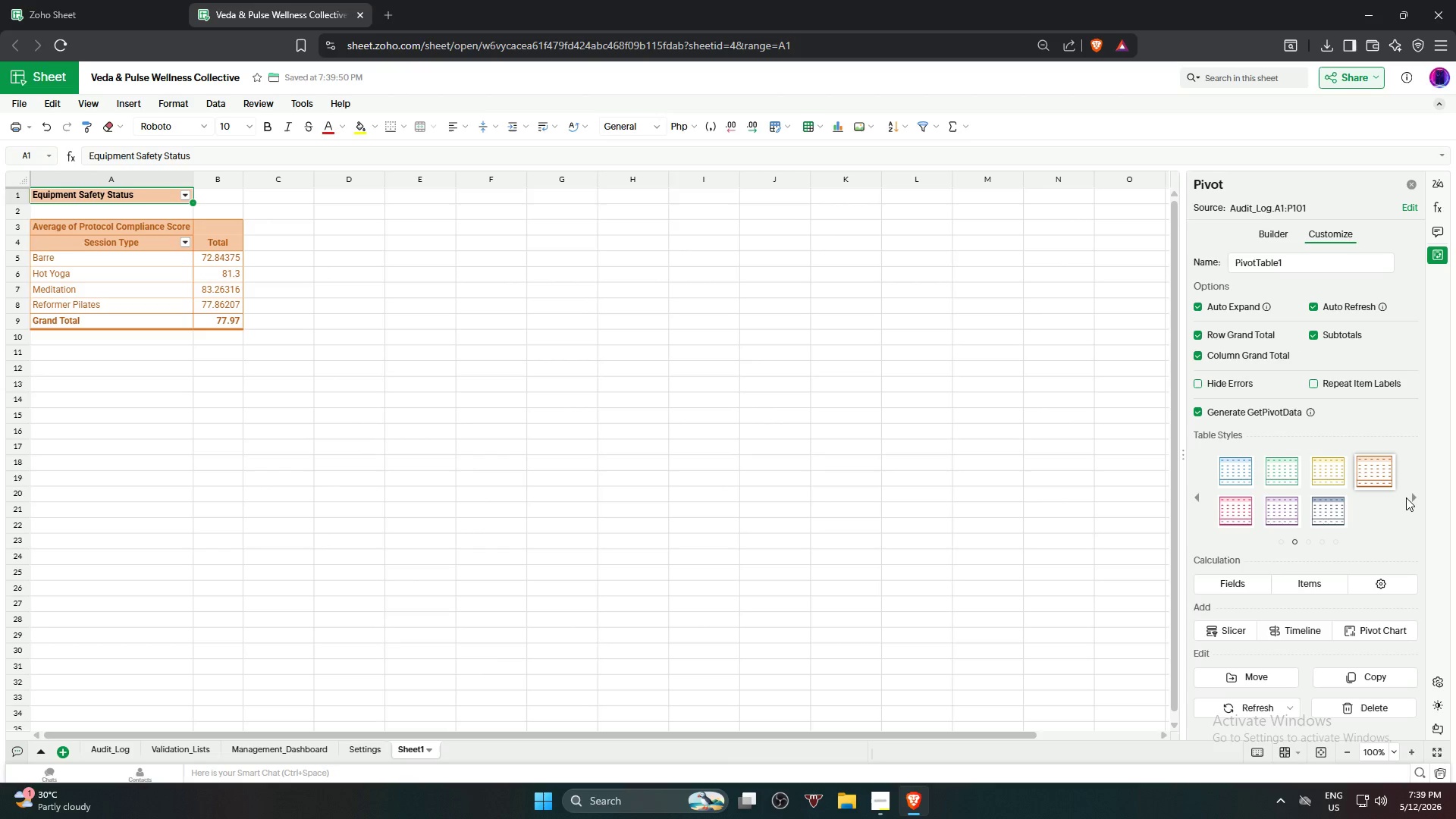 
left_click([1410, 496])
 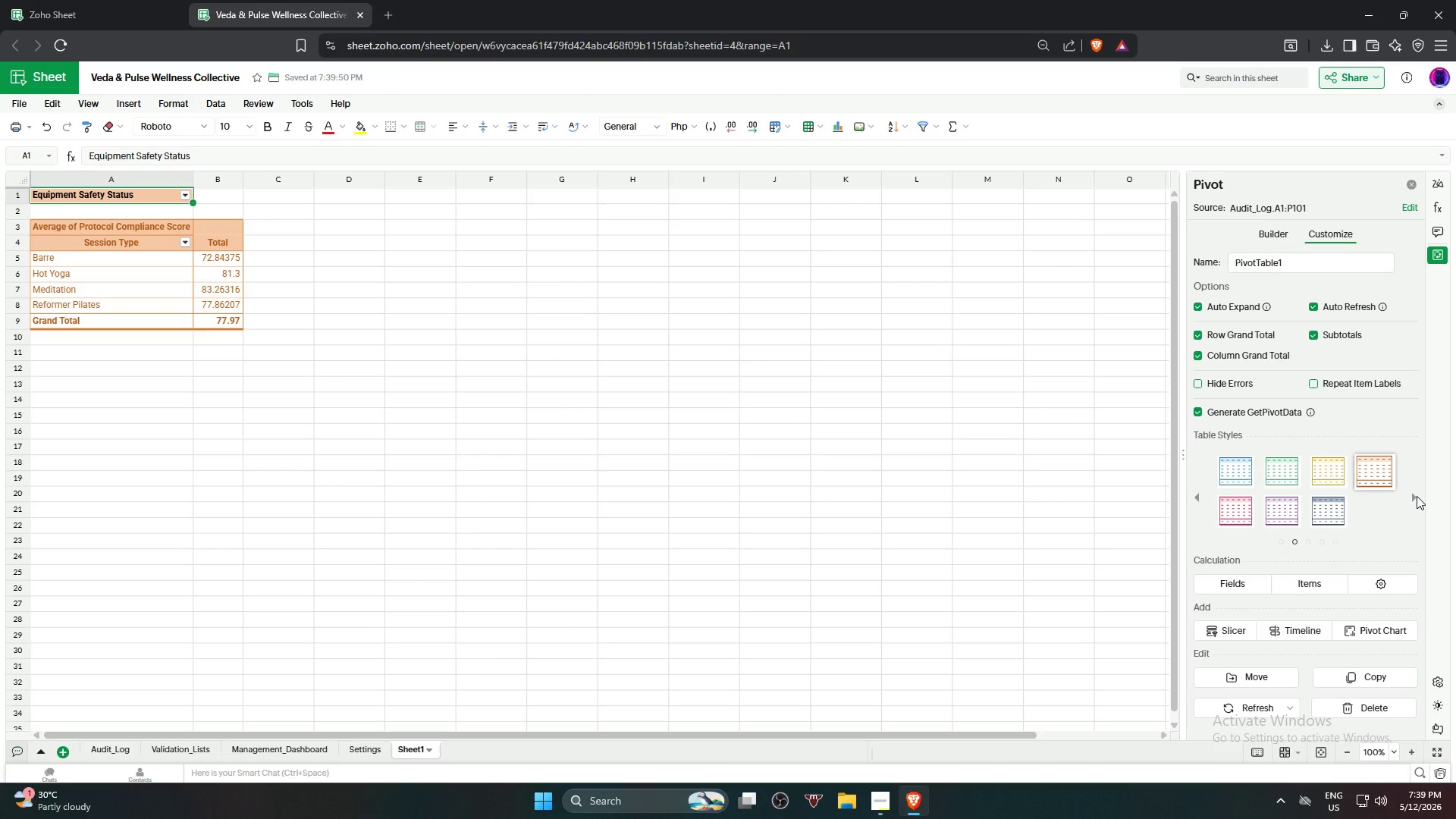 
left_click([1417, 496])
 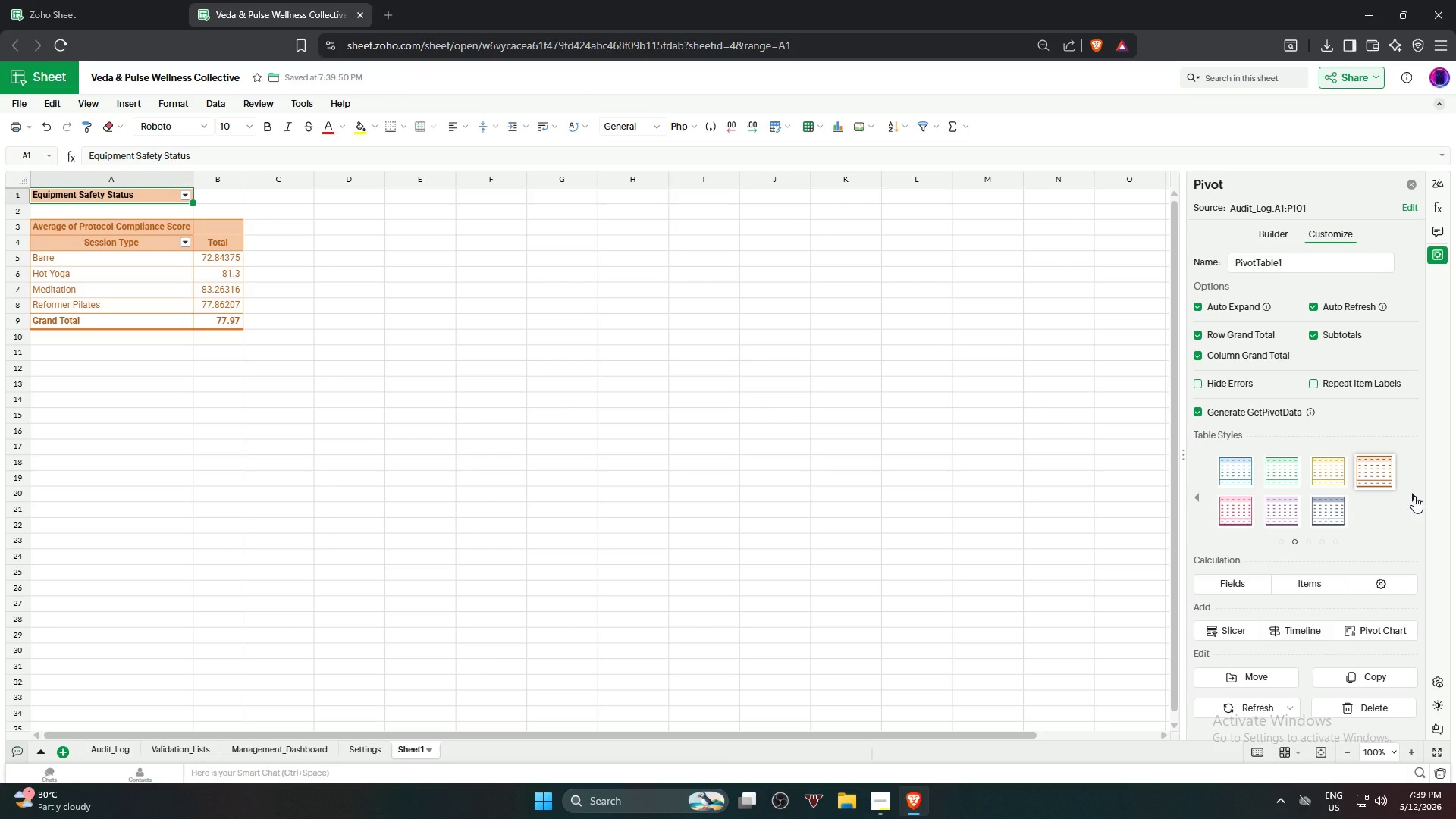 
left_click([1414, 496])
 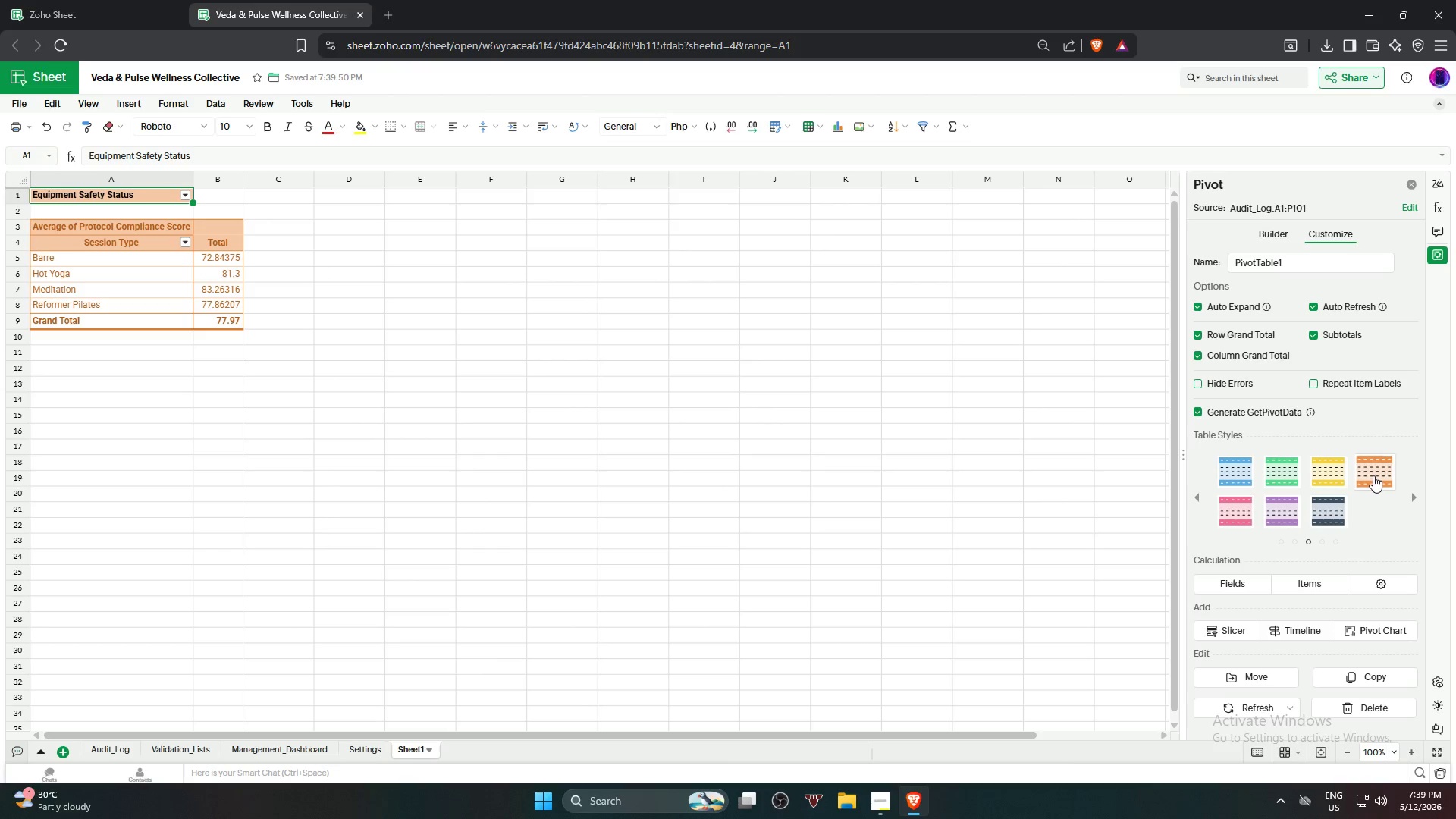 
left_click([1373, 475])
 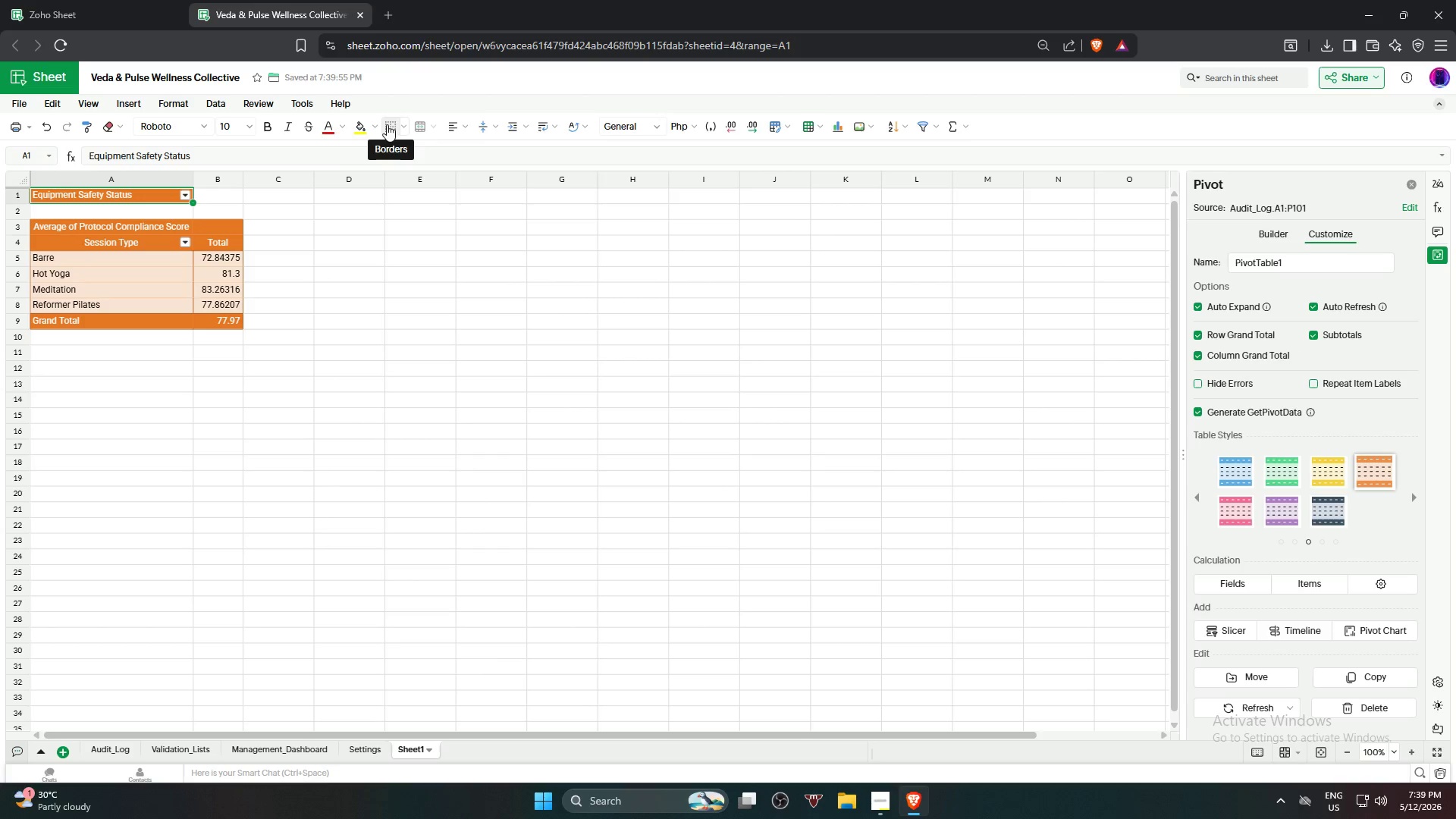 
left_click([434, 169])
 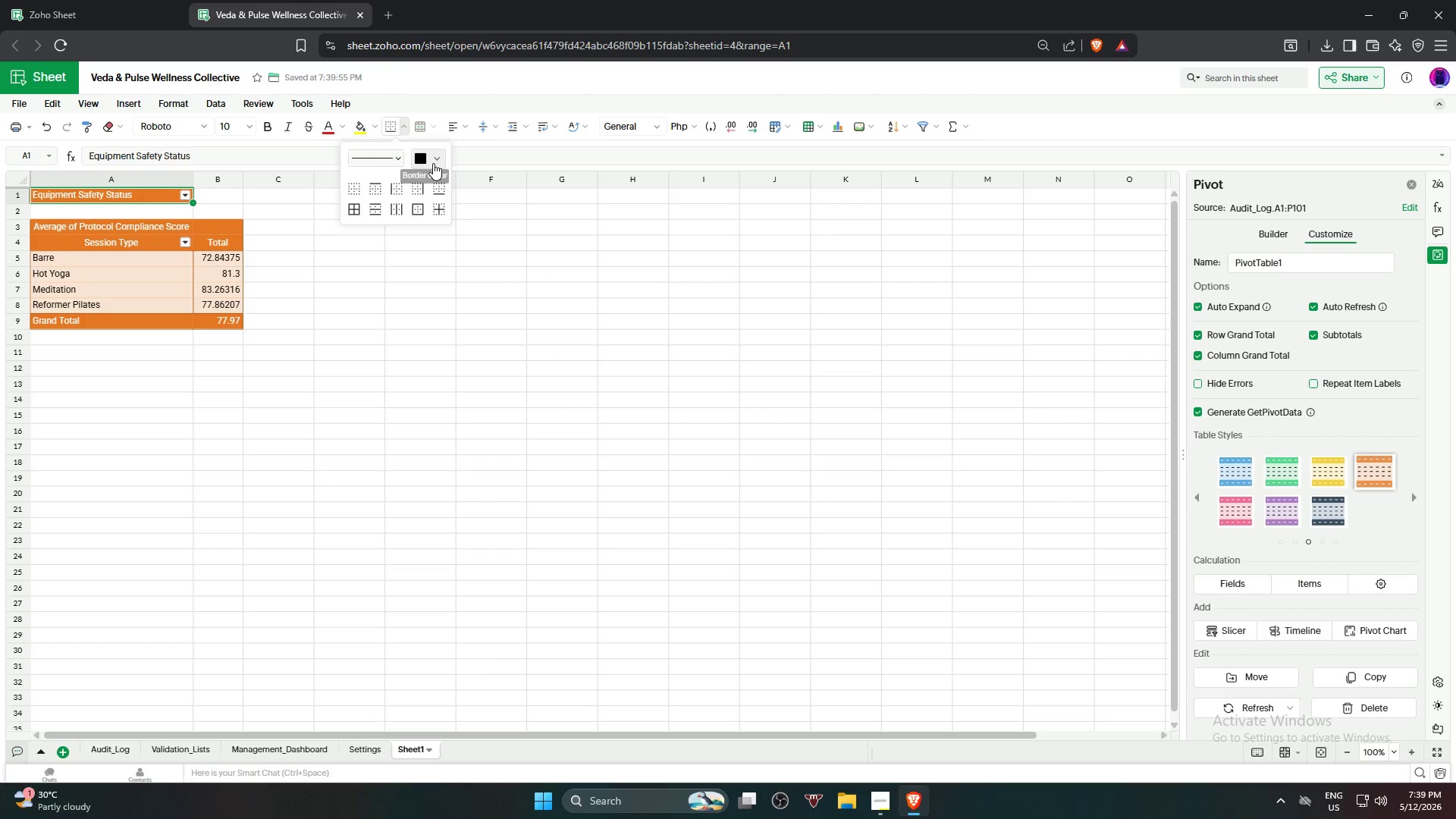 
left_click([432, 163])
 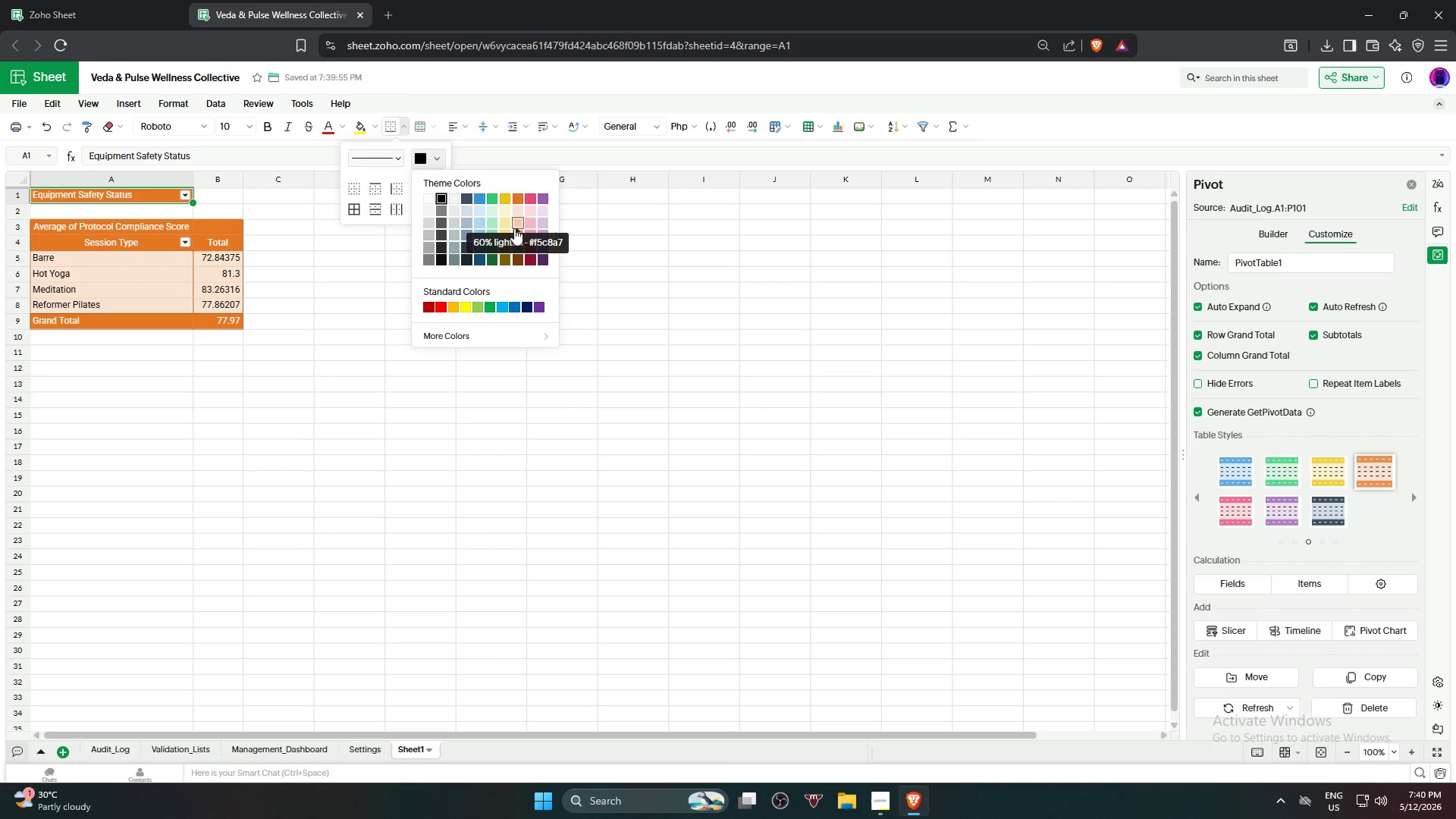 
left_click([516, 238])
 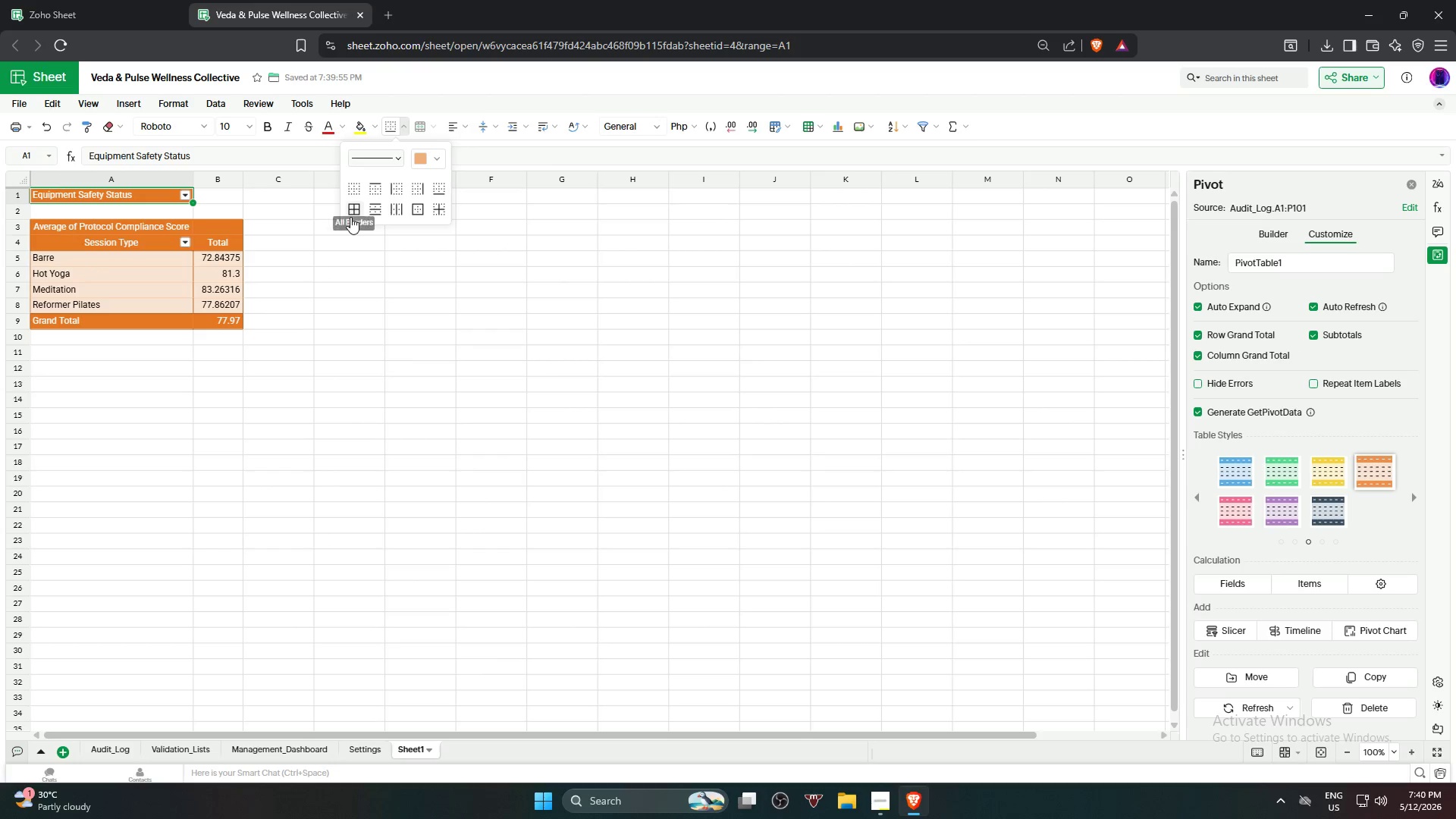 
left_click([305, 269])
 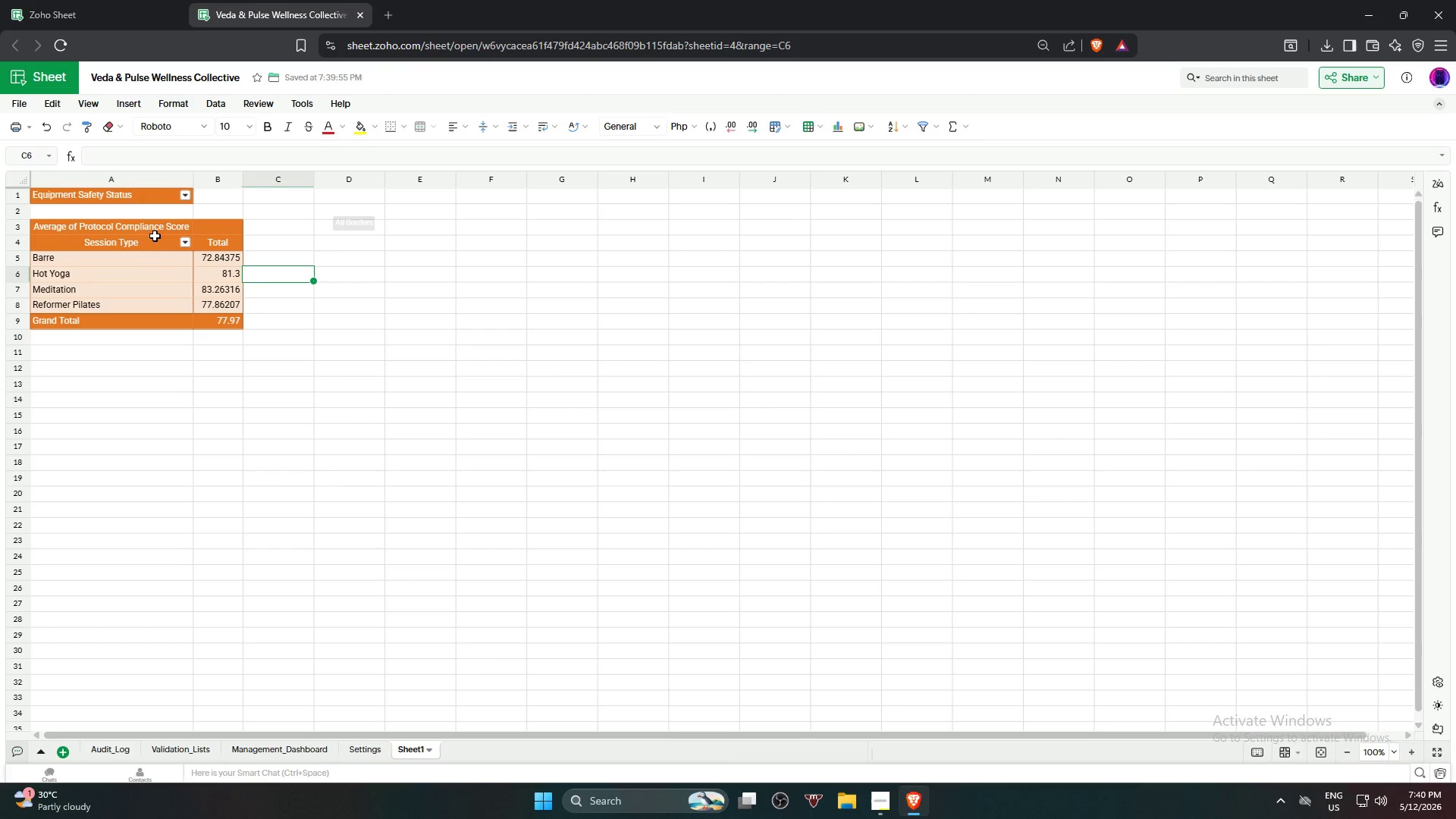 
left_click_drag(start_coordinate=[152, 233], to_coordinate=[212, 331])
 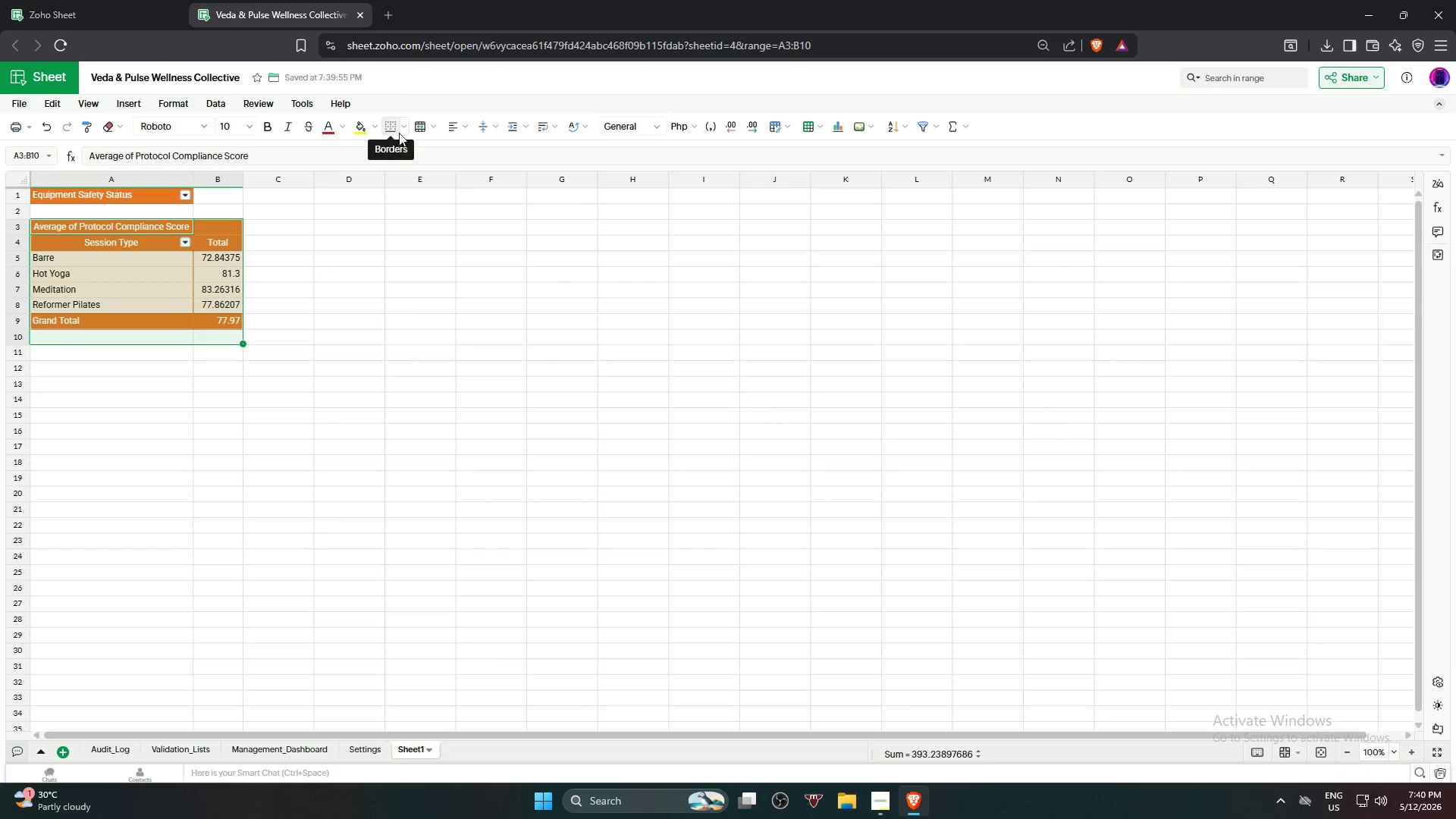 
left_click([400, 133])
 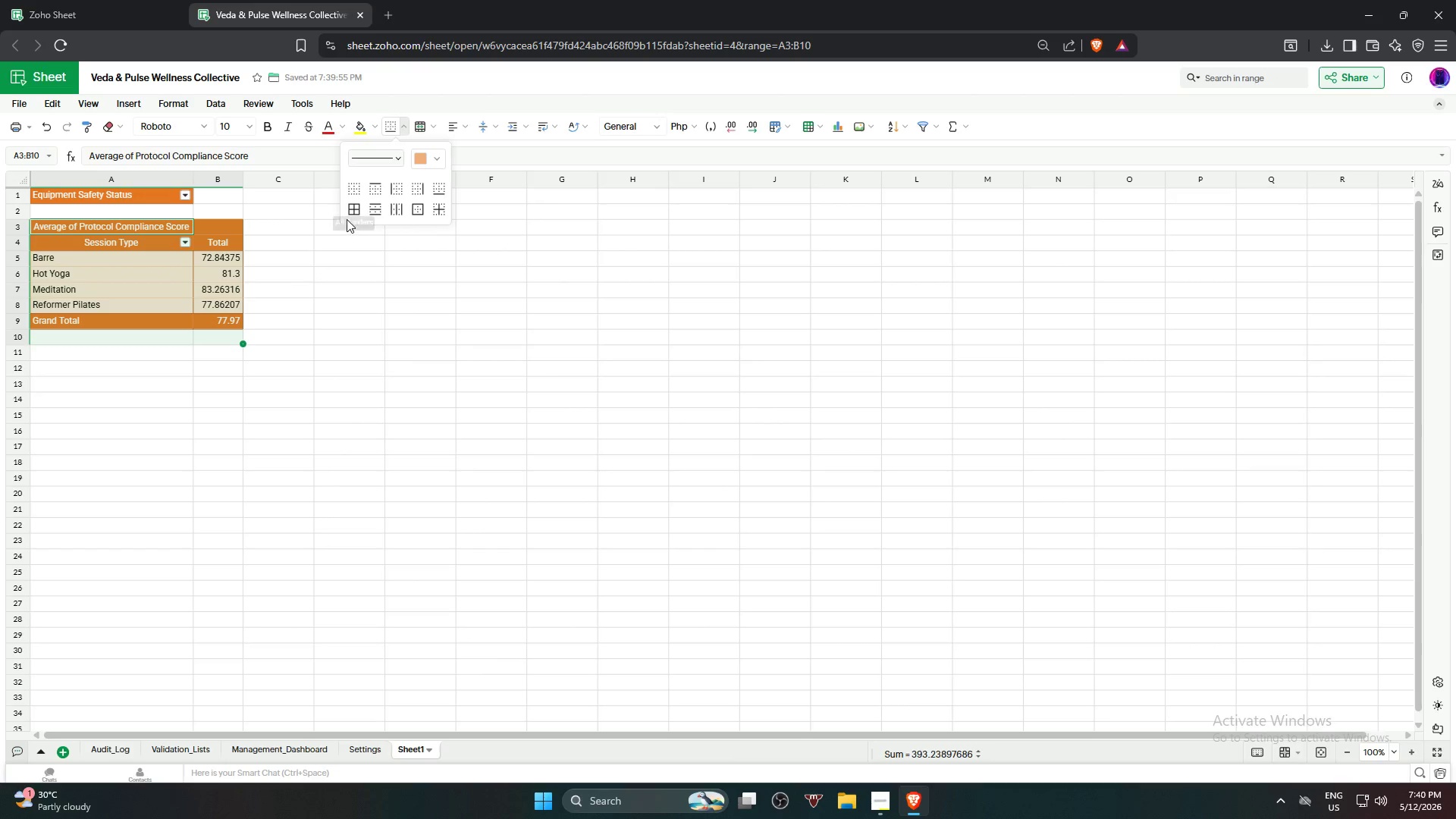 
left_click([354, 206])
 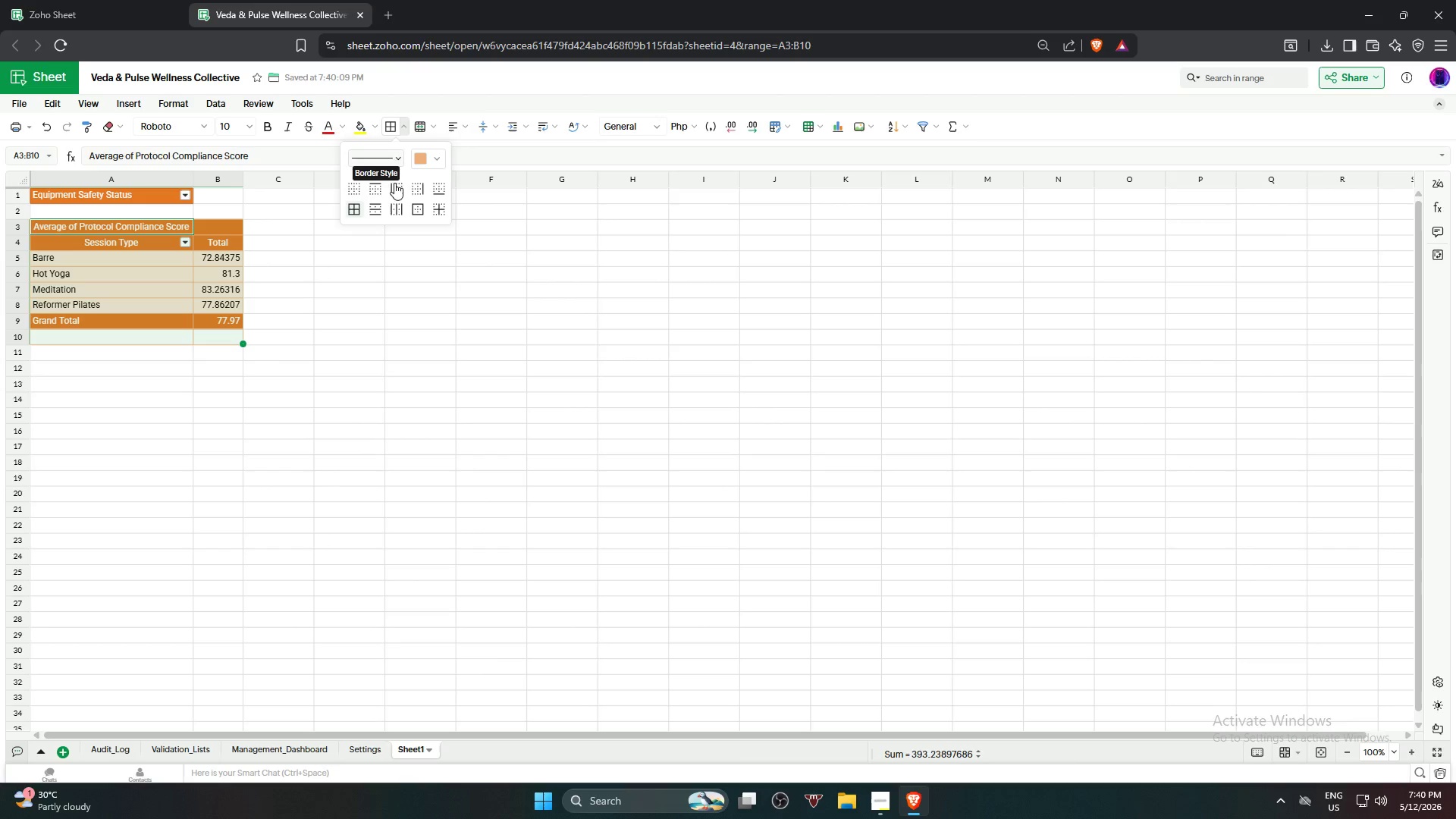 
left_click([350, 261])
 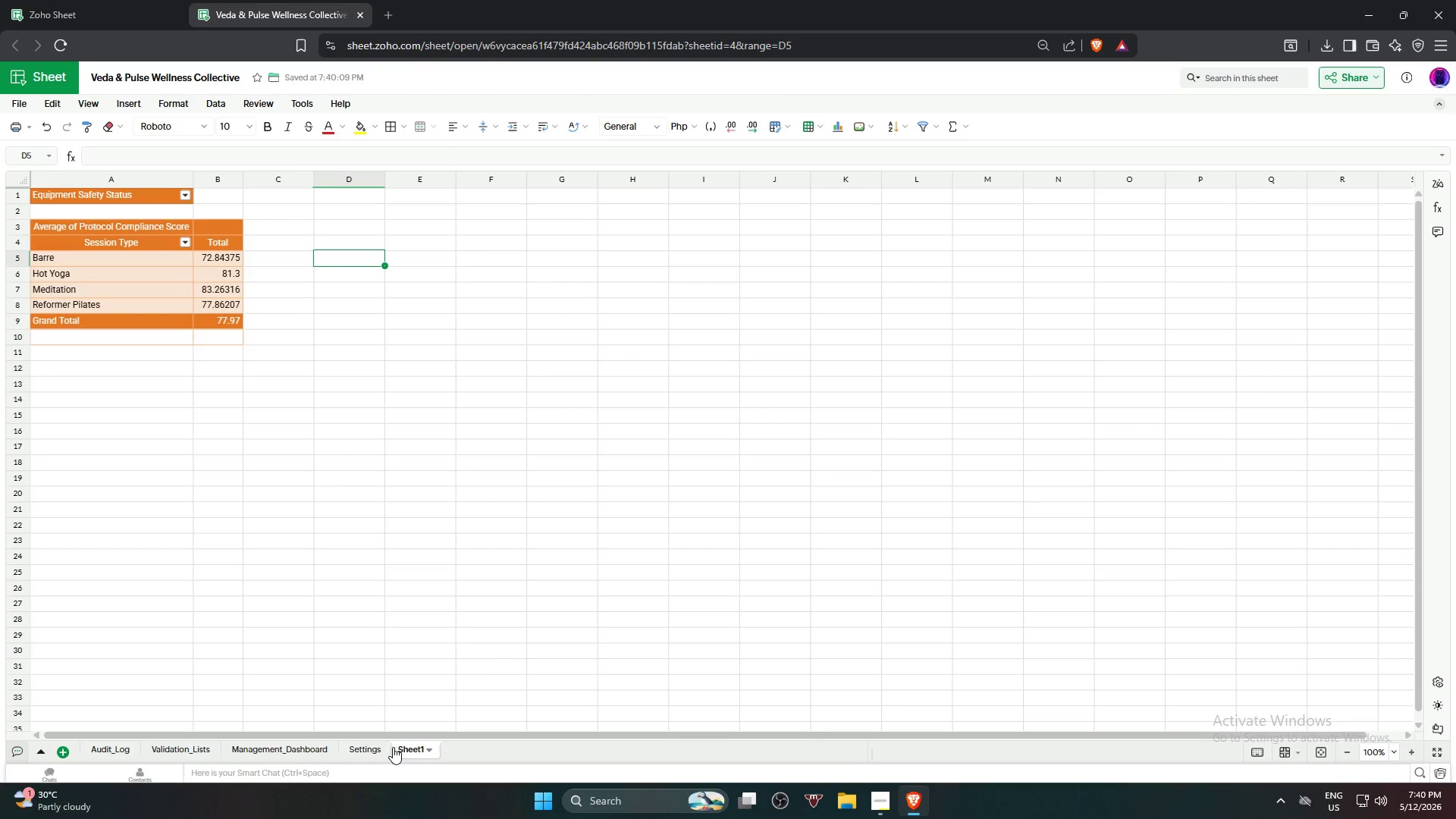 
double_click([409, 752])
 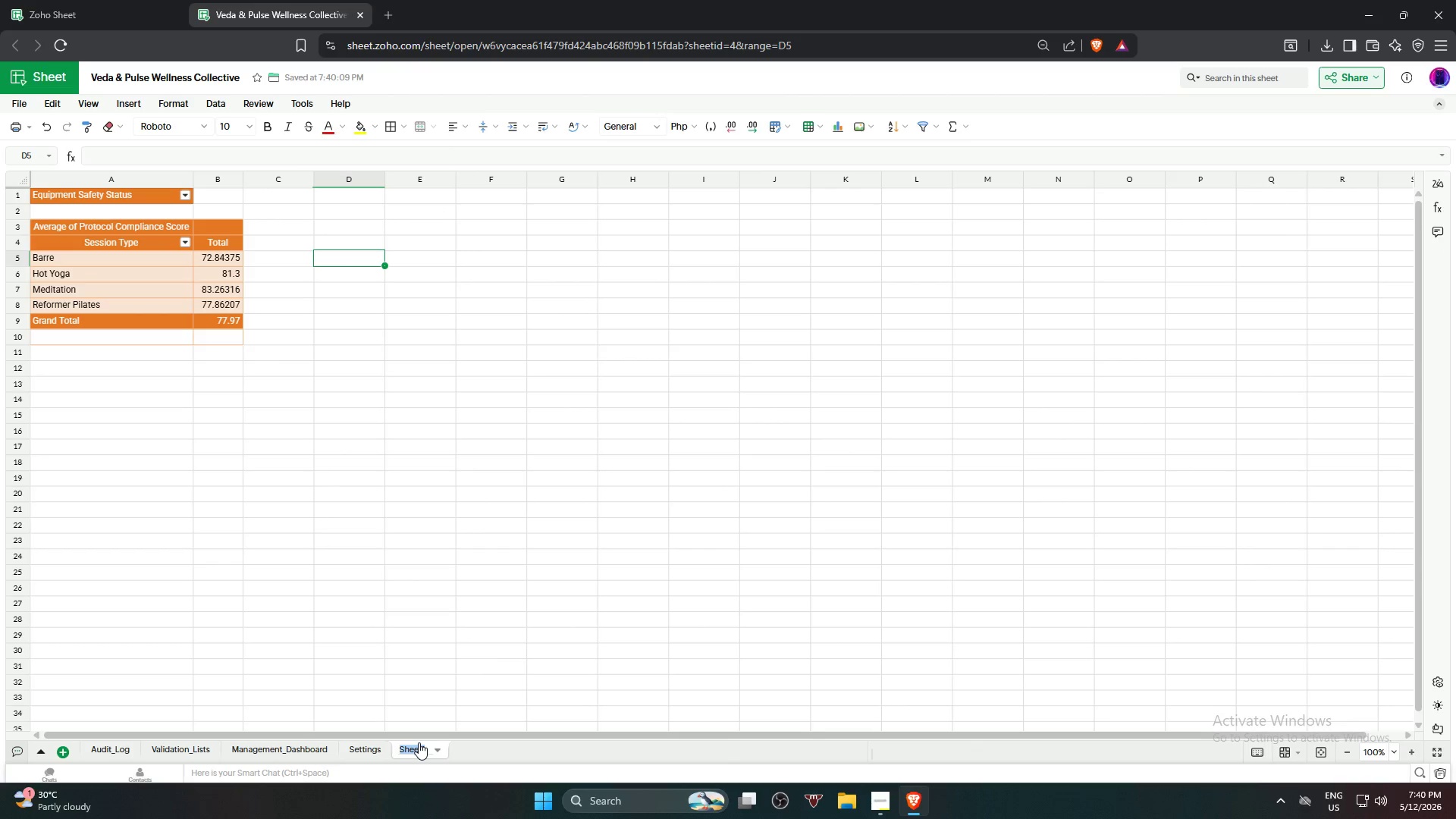 
type(Pivot )
key(Backspace)
type(_Tav=)
key(Backspace)
key(Backspace)
type(ble)
 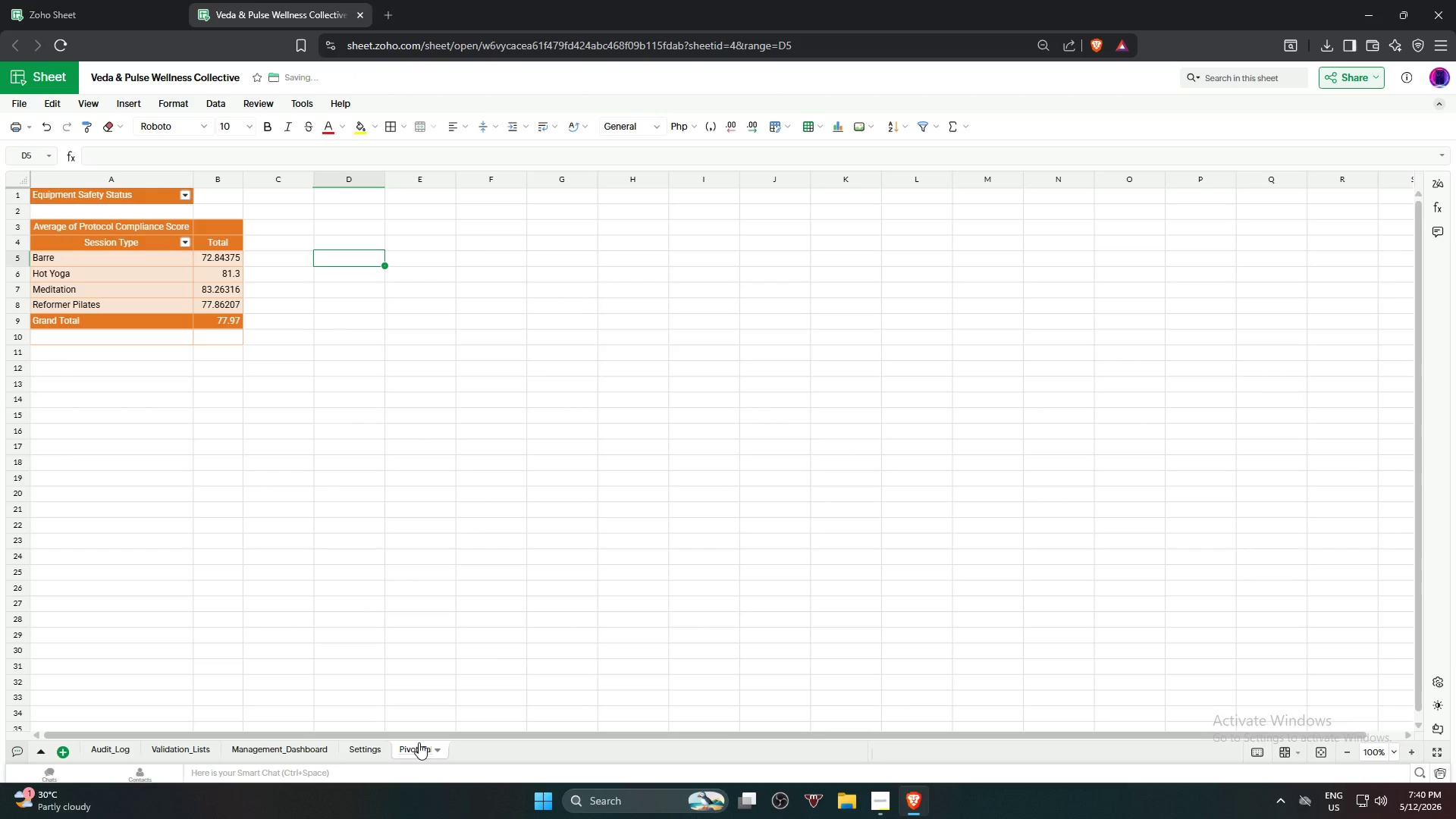 
 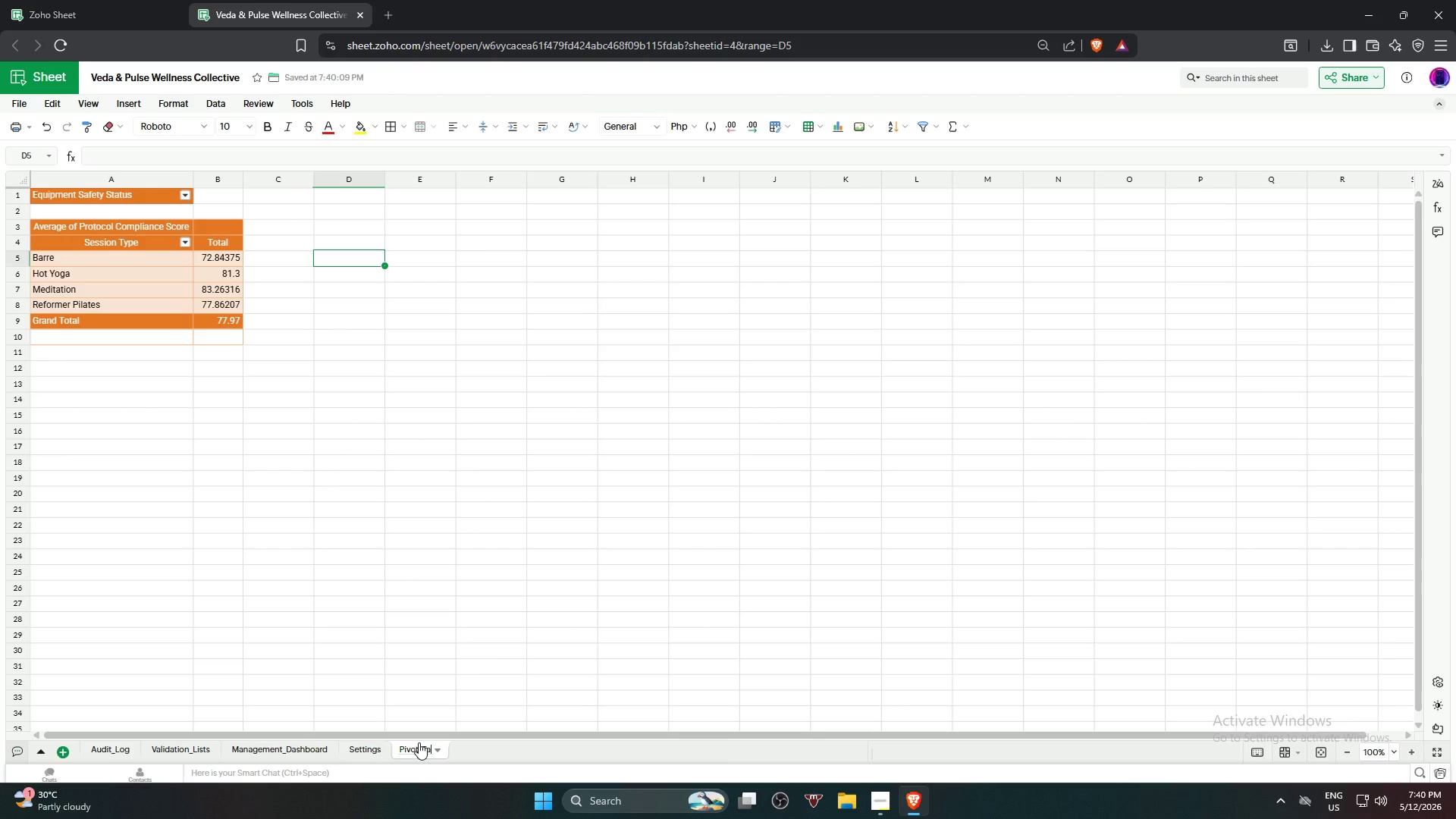 
key(Enter)
 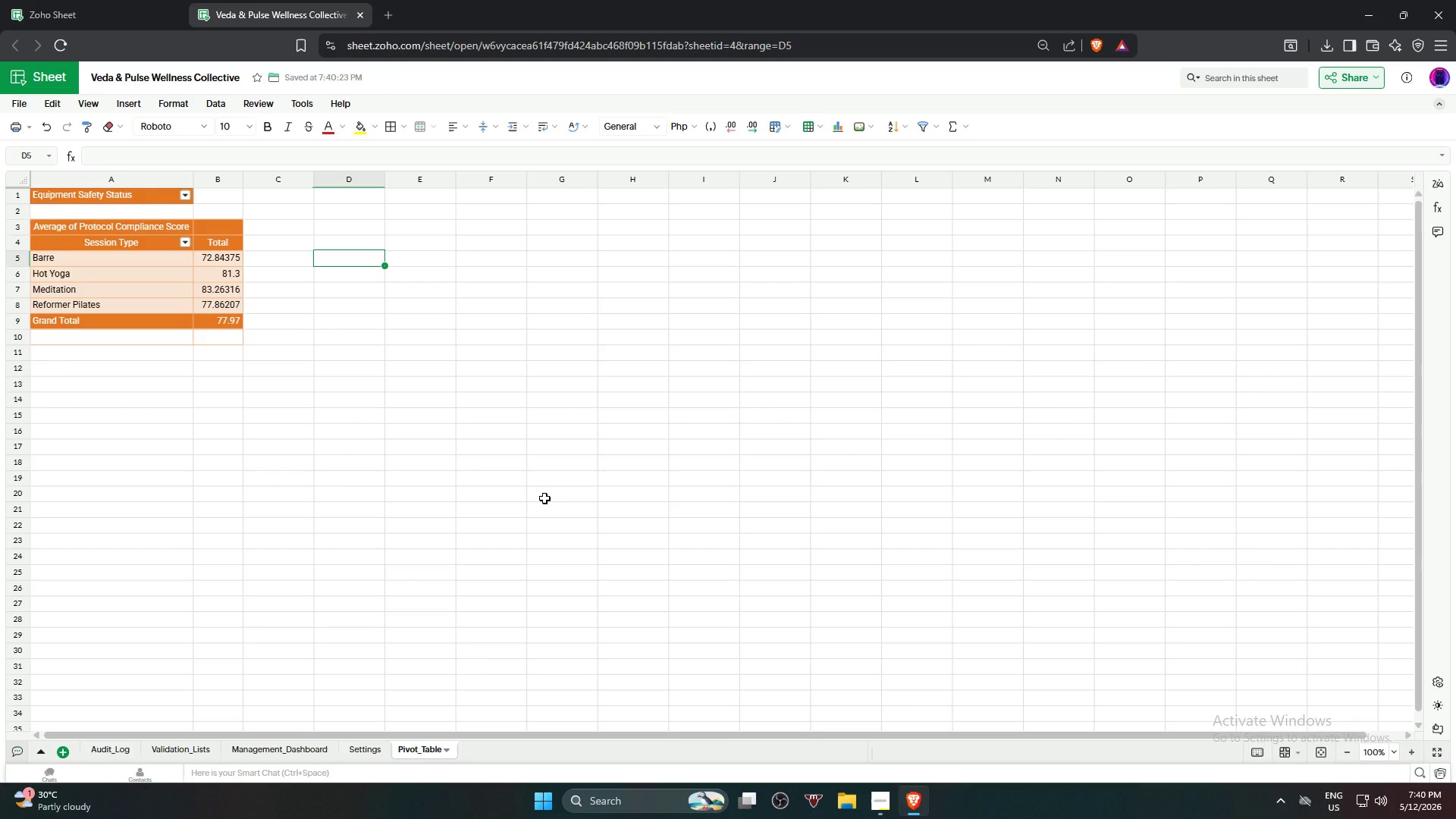 
wait(8.17)
 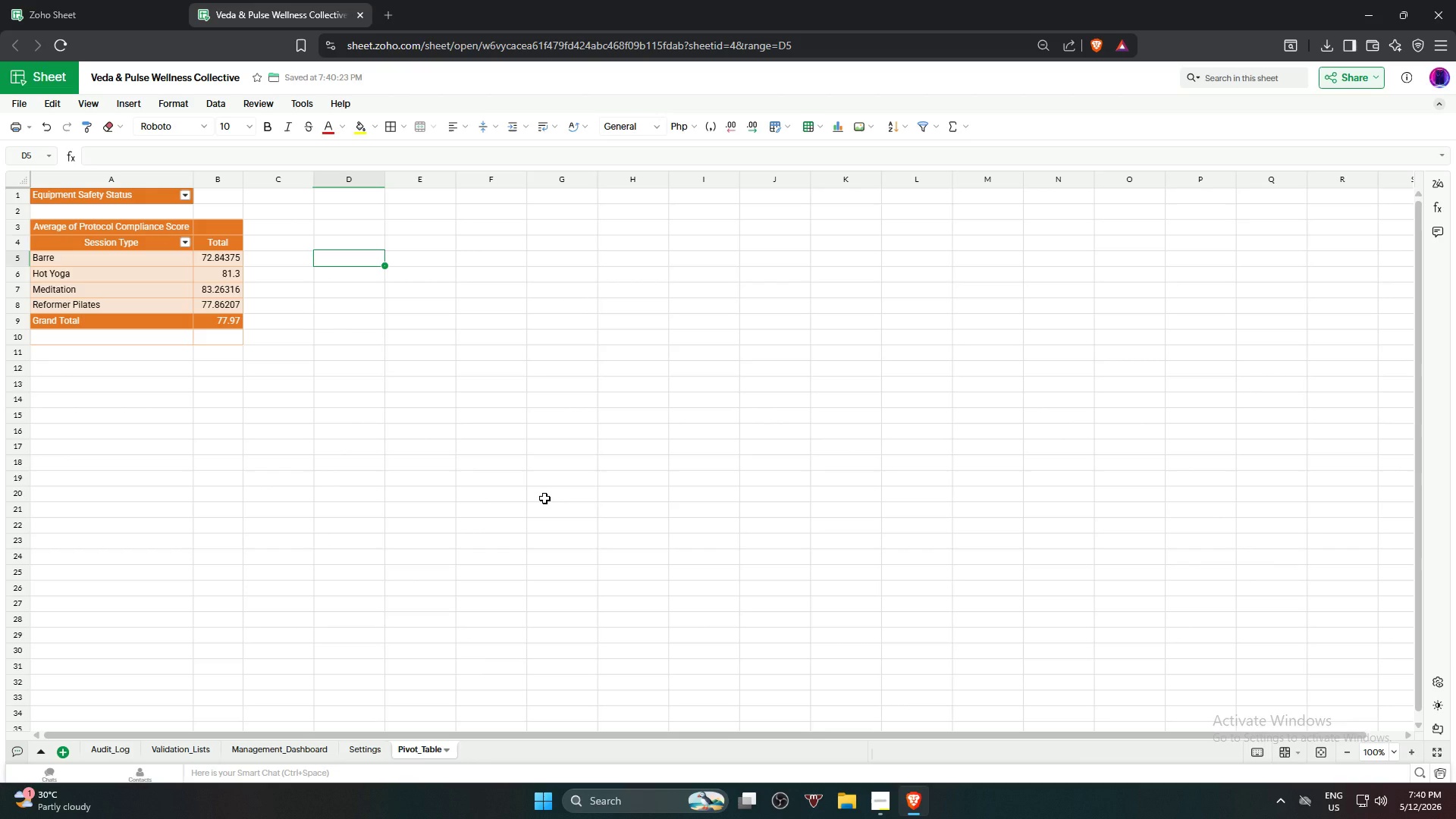 
left_click([353, 201])
 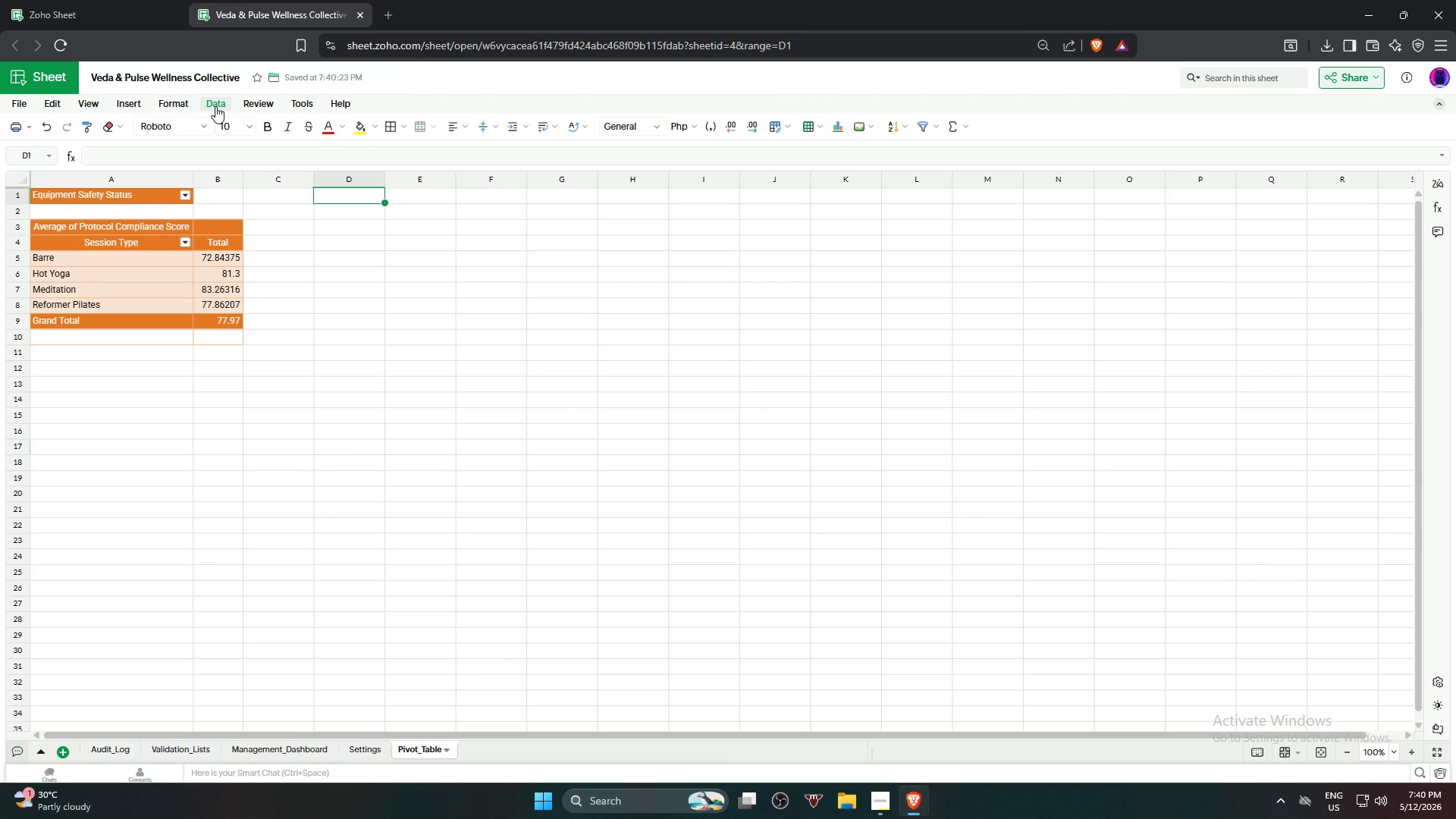 
left_click([215, 106])
 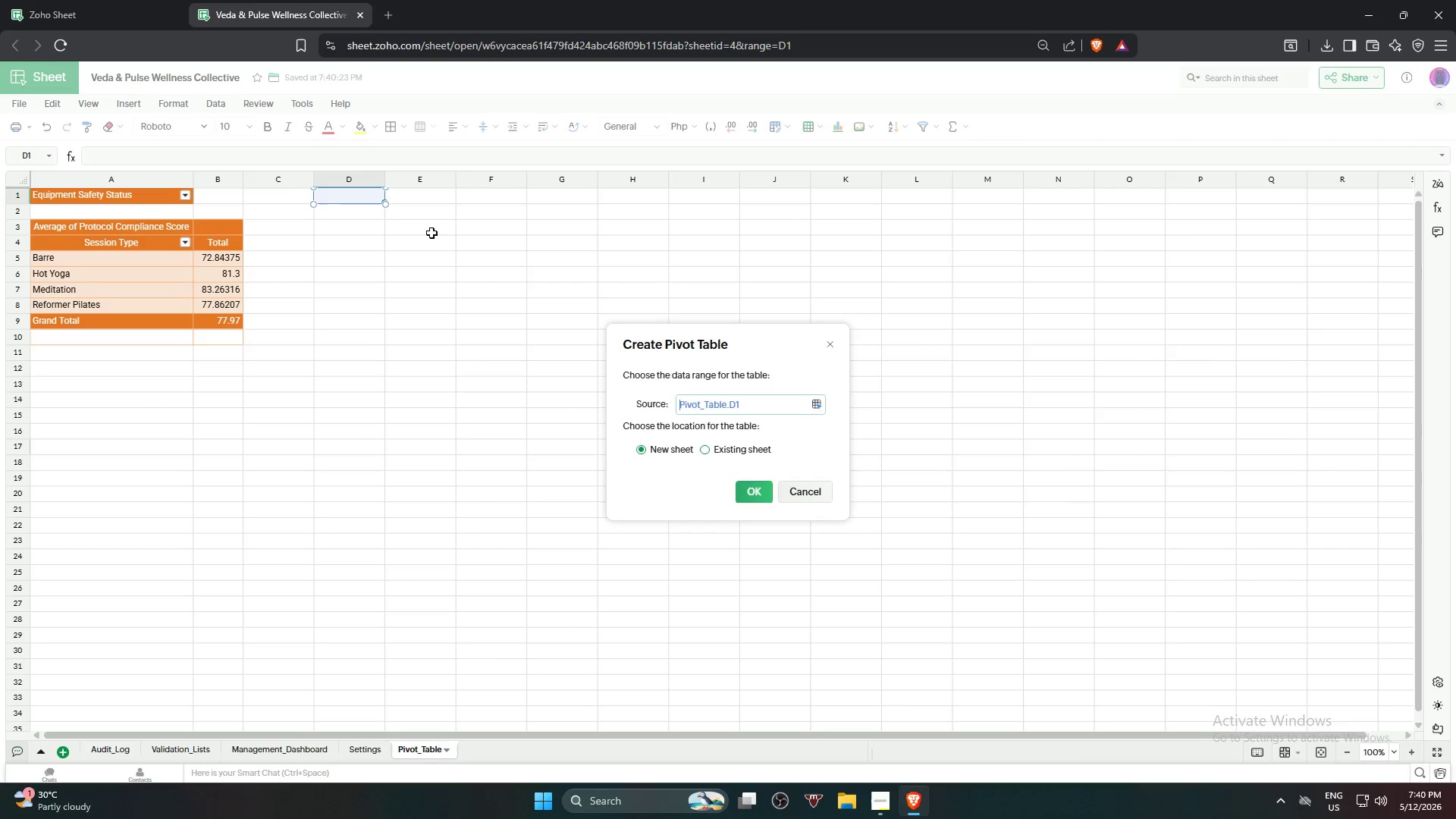 
left_click([705, 447])
 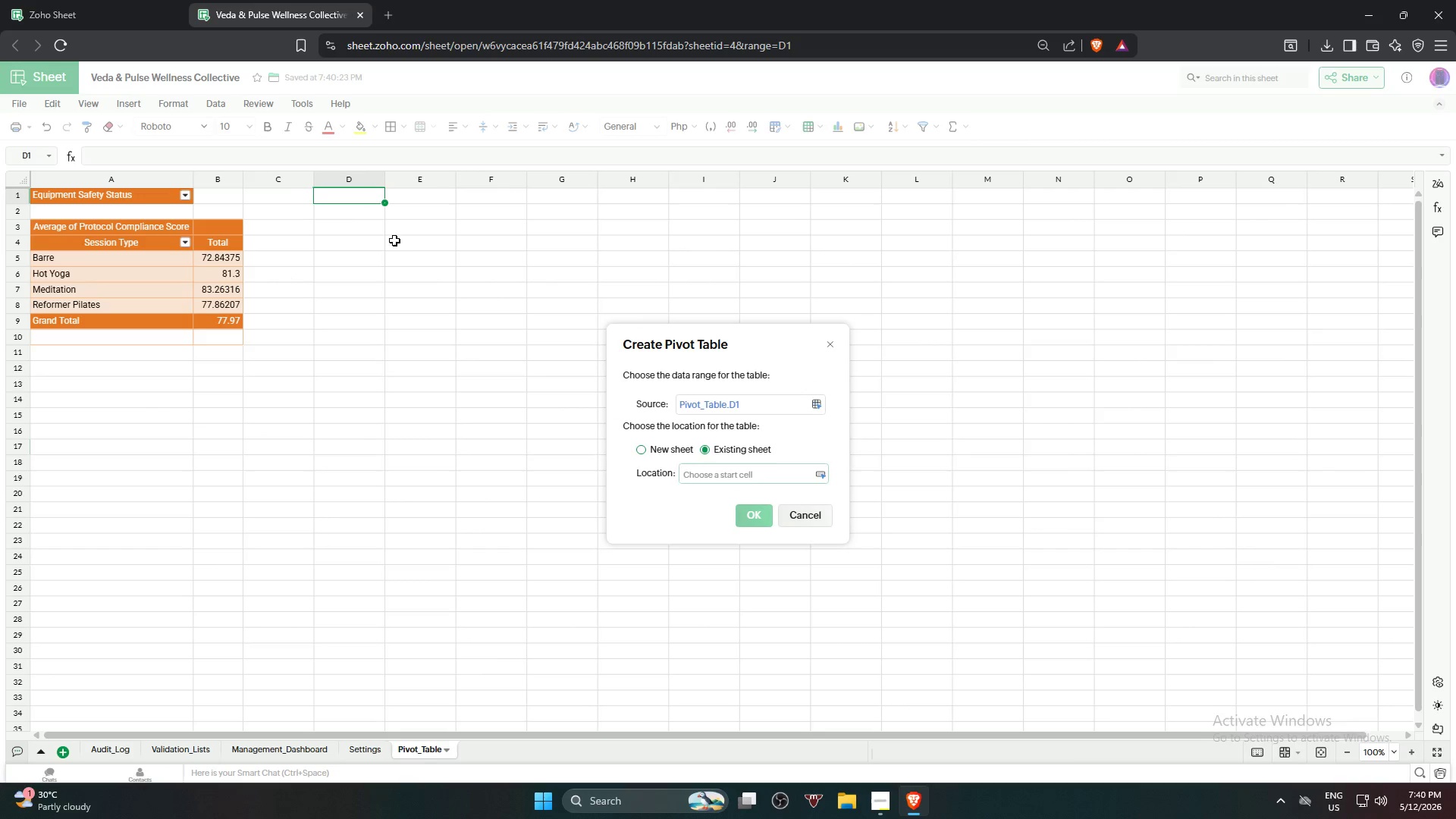 
left_click([368, 196])
 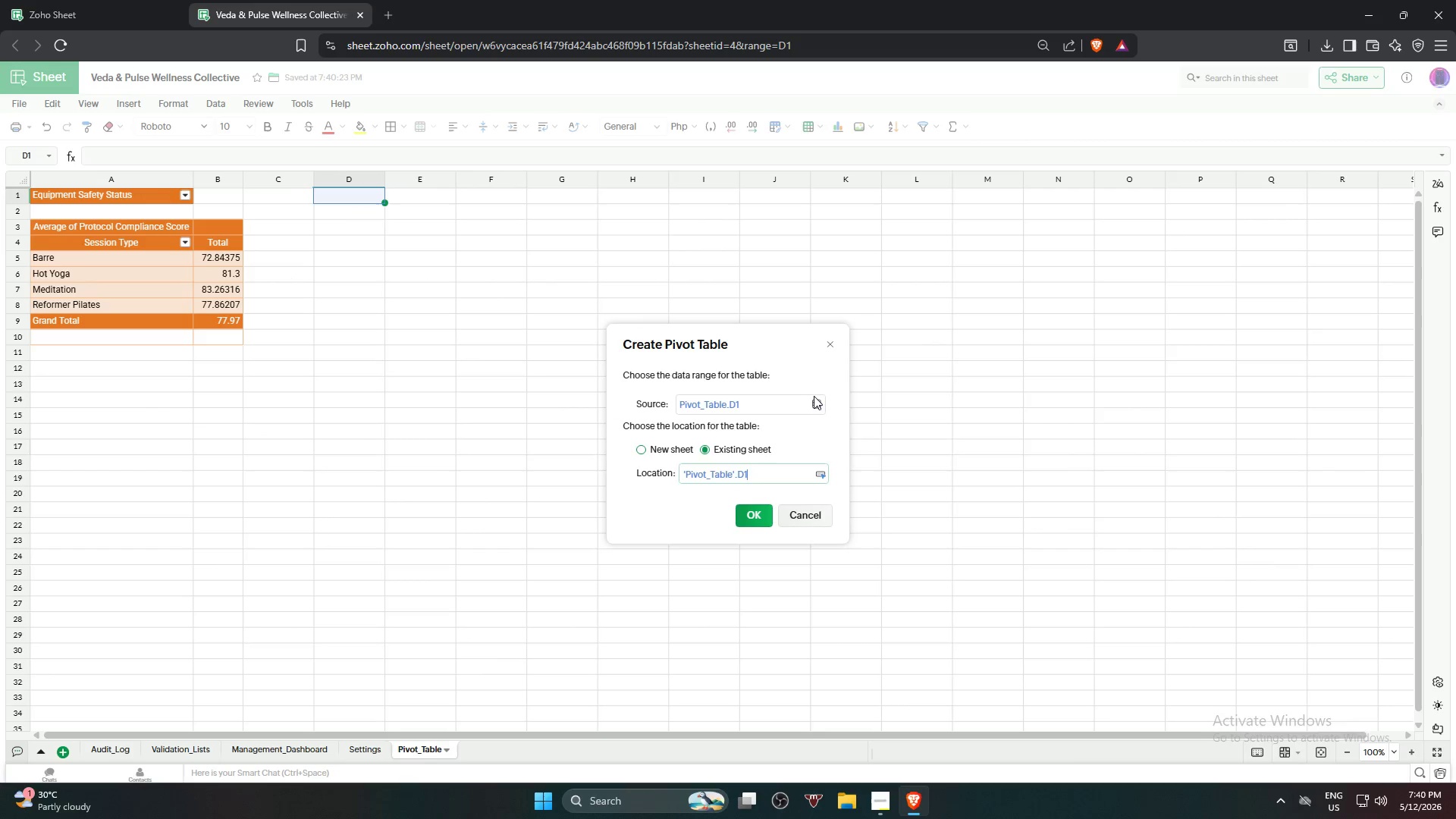 
left_click([817, 410])
 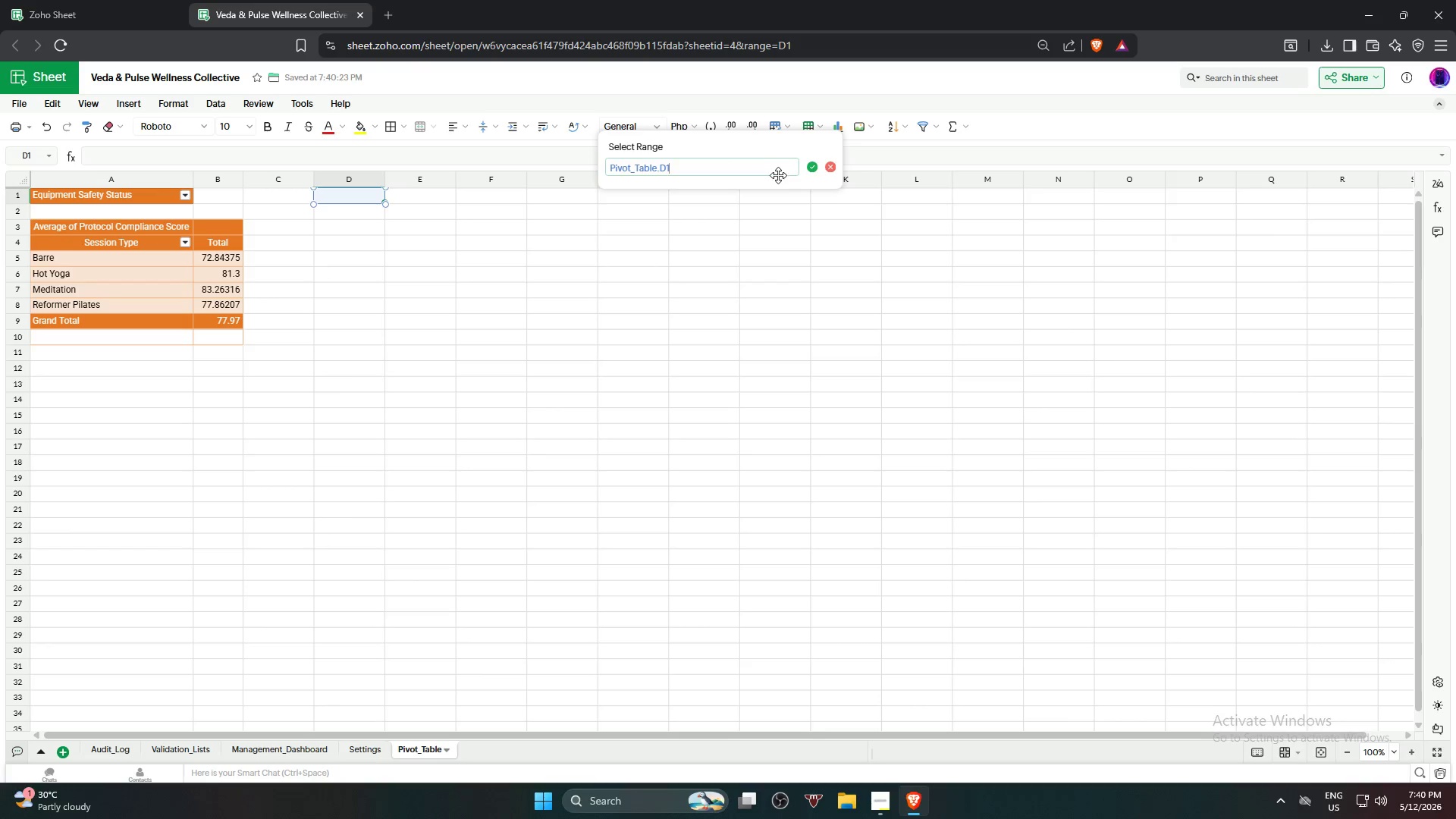 
left_click_drag(start_coordinate=[773, 171], to_coordinate=[532, 143])
 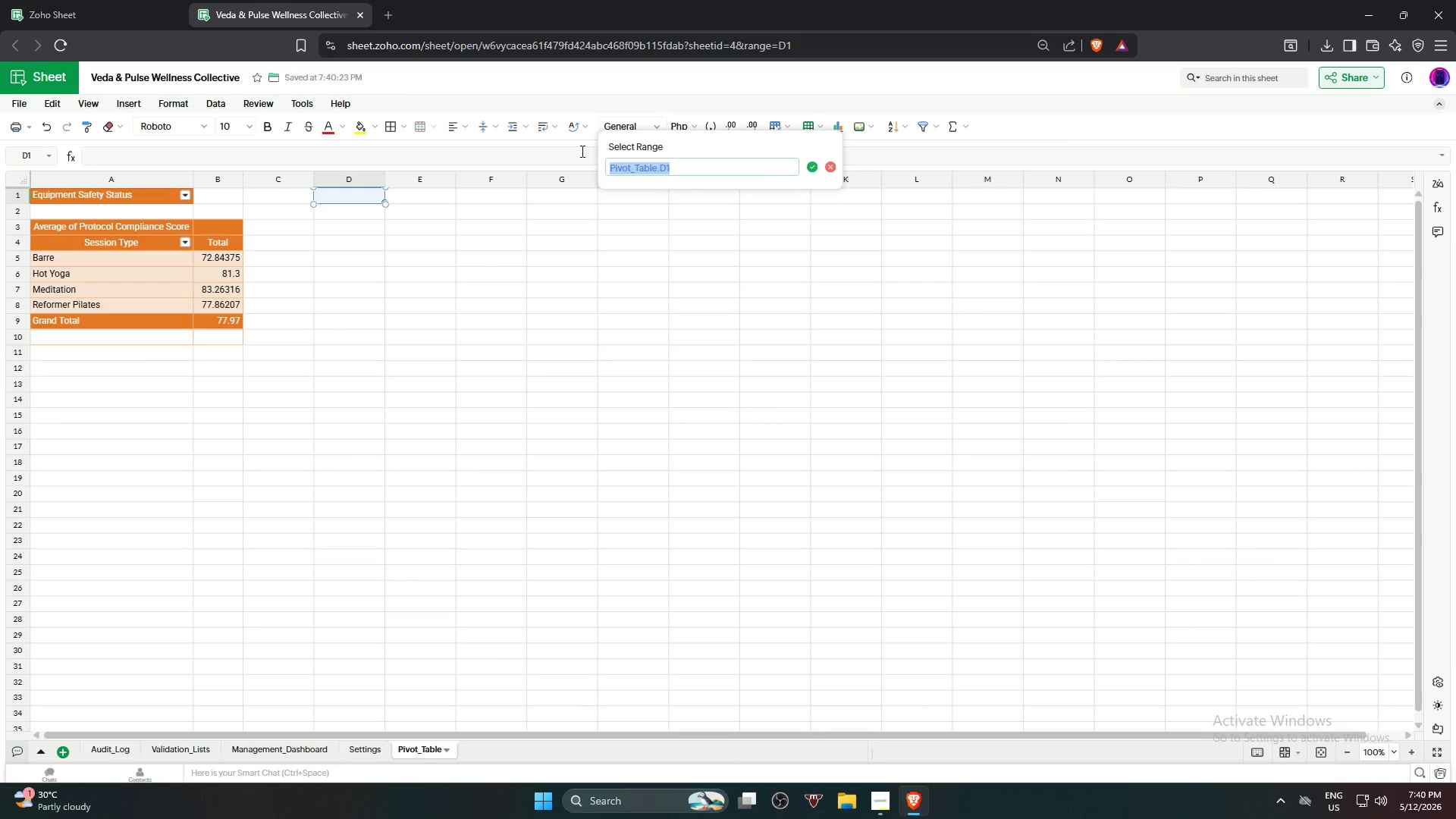 
key(Backspace)
 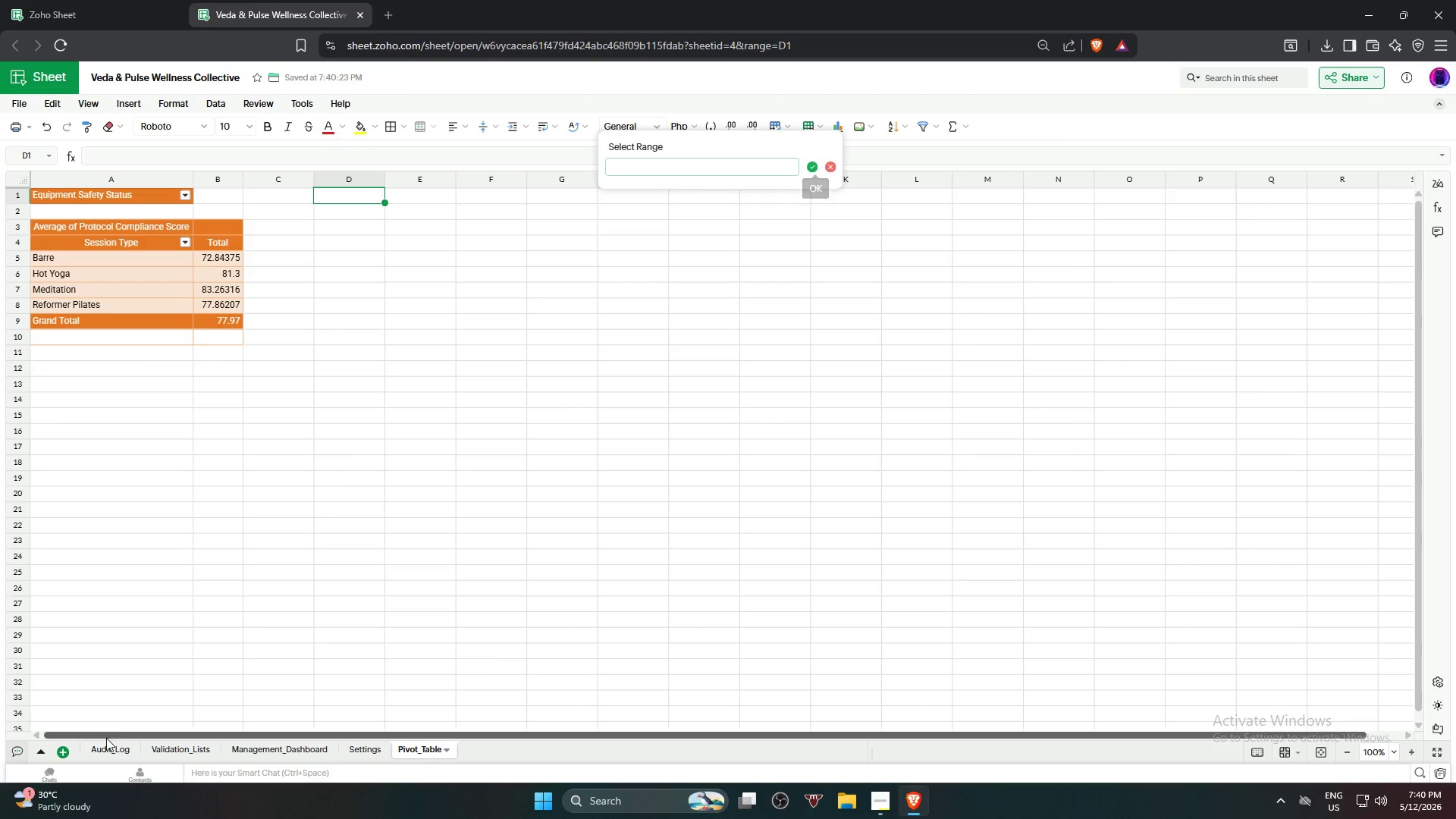 
left_click([109, 746])
 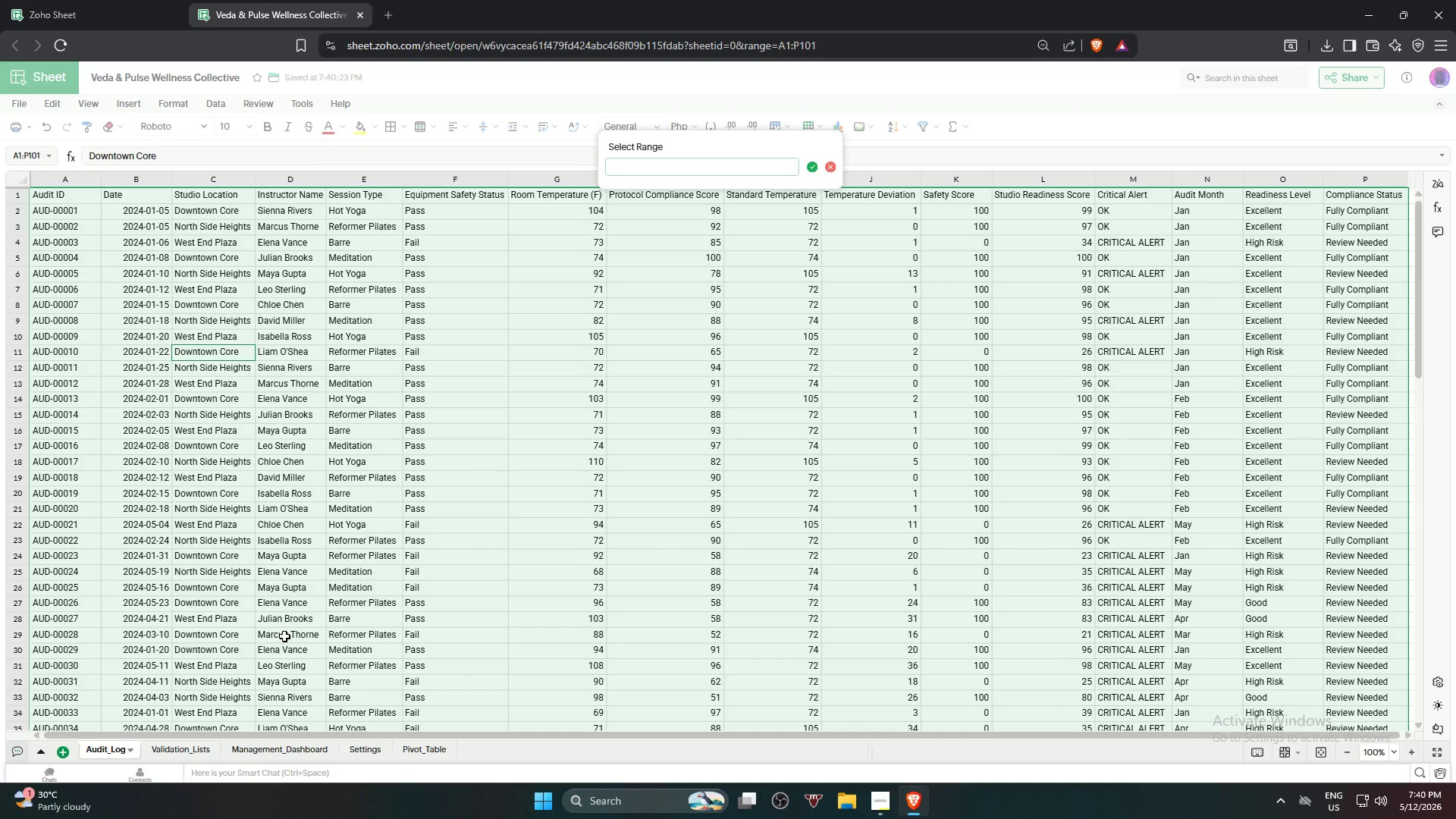 
scroll: coordinate [314, 617], scroll_direction: up, amount: 3.0
 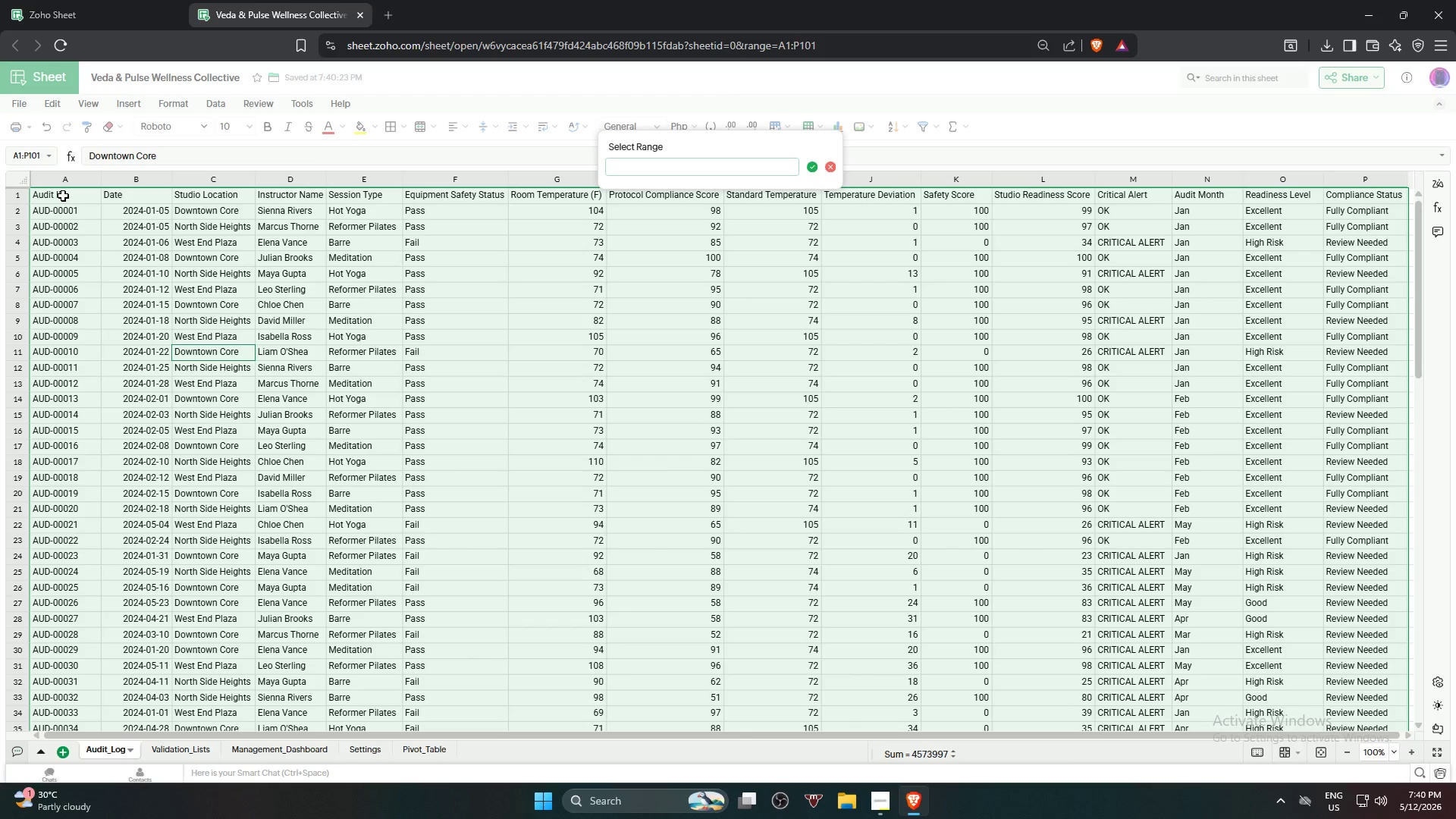 
left_click_drag(start_coordinate=[63, 196], to_coordinate=[1376, 541])
 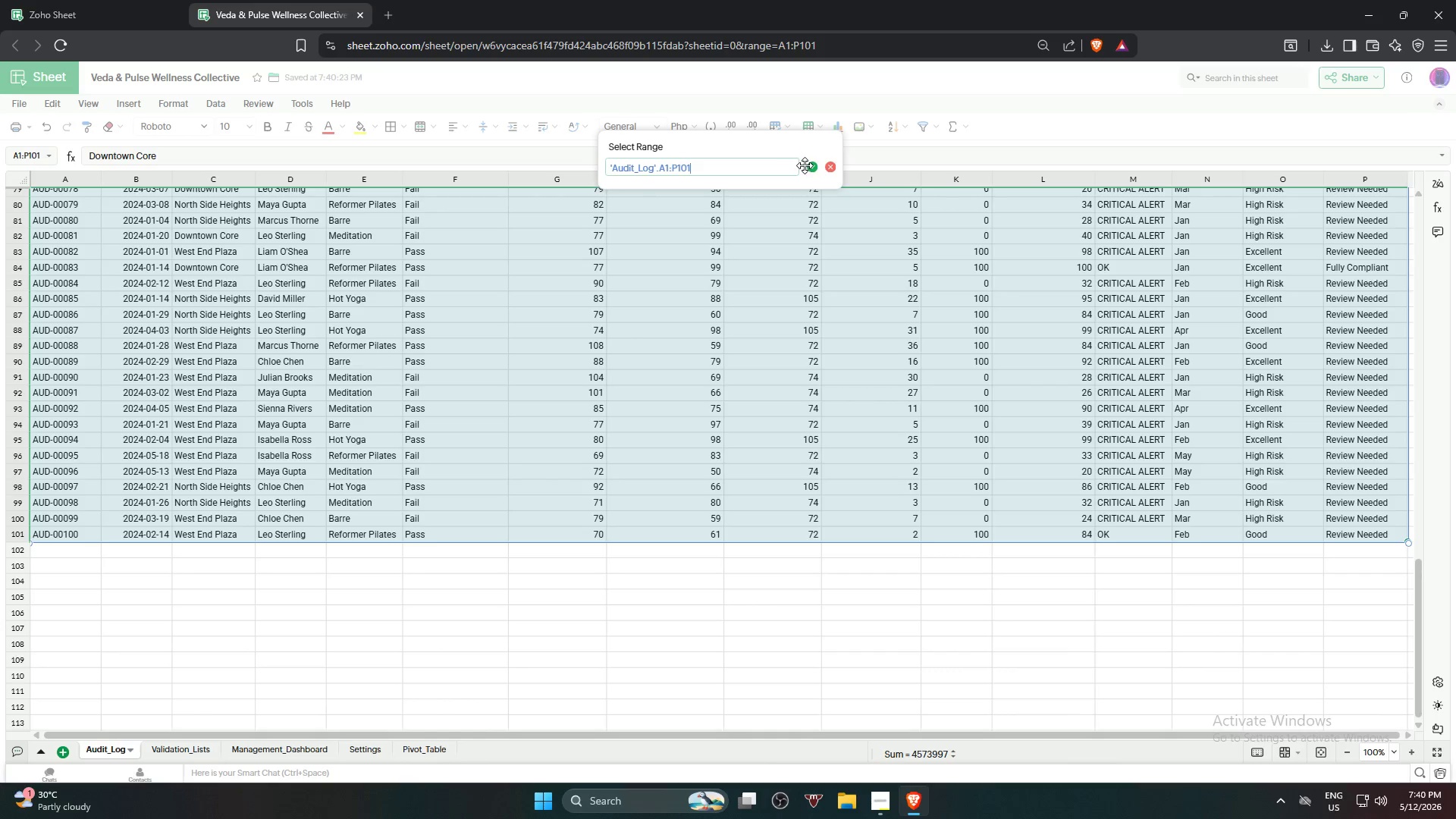 
left_click([809, 165])
 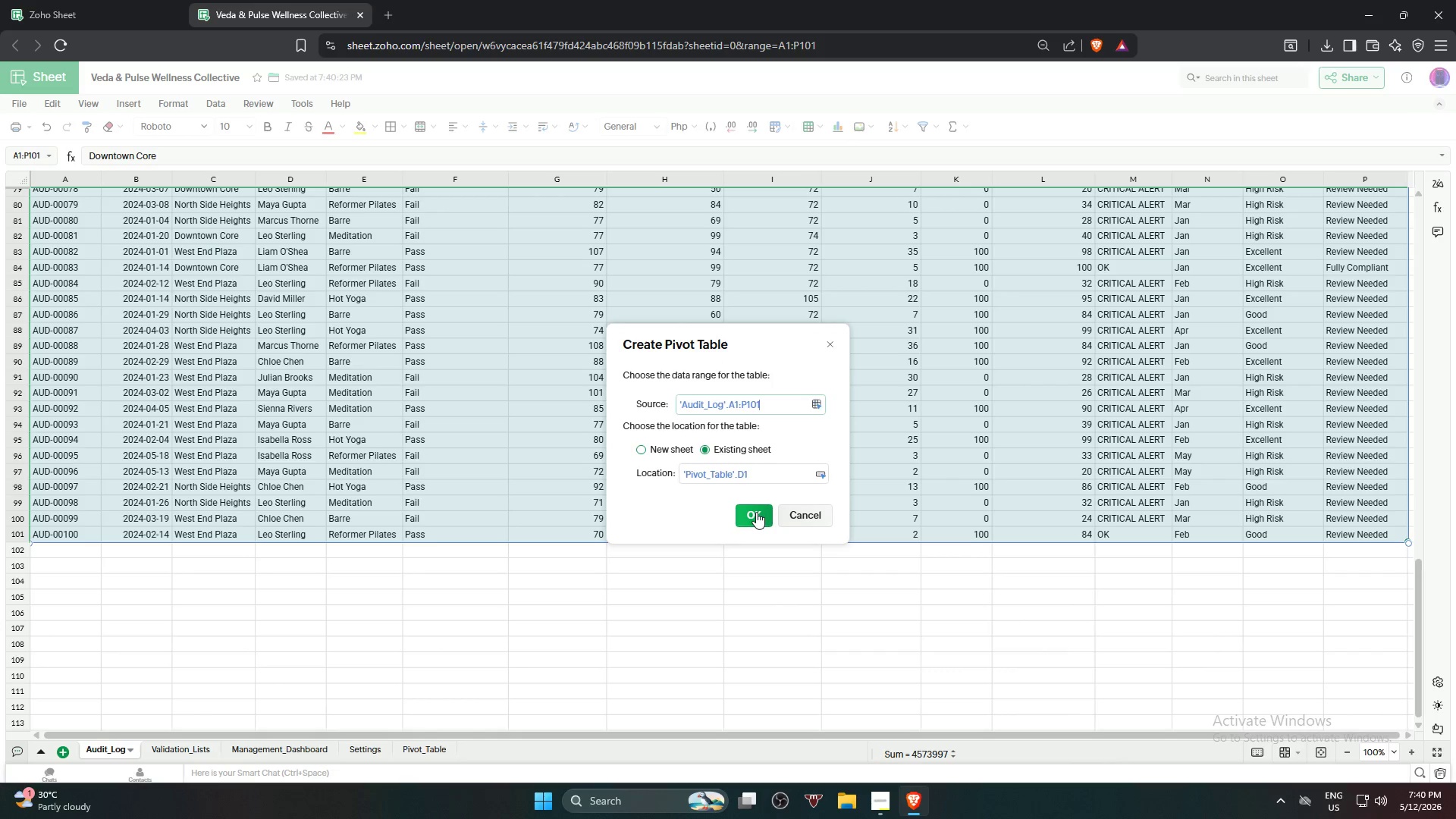 
left_click([756, 512])
 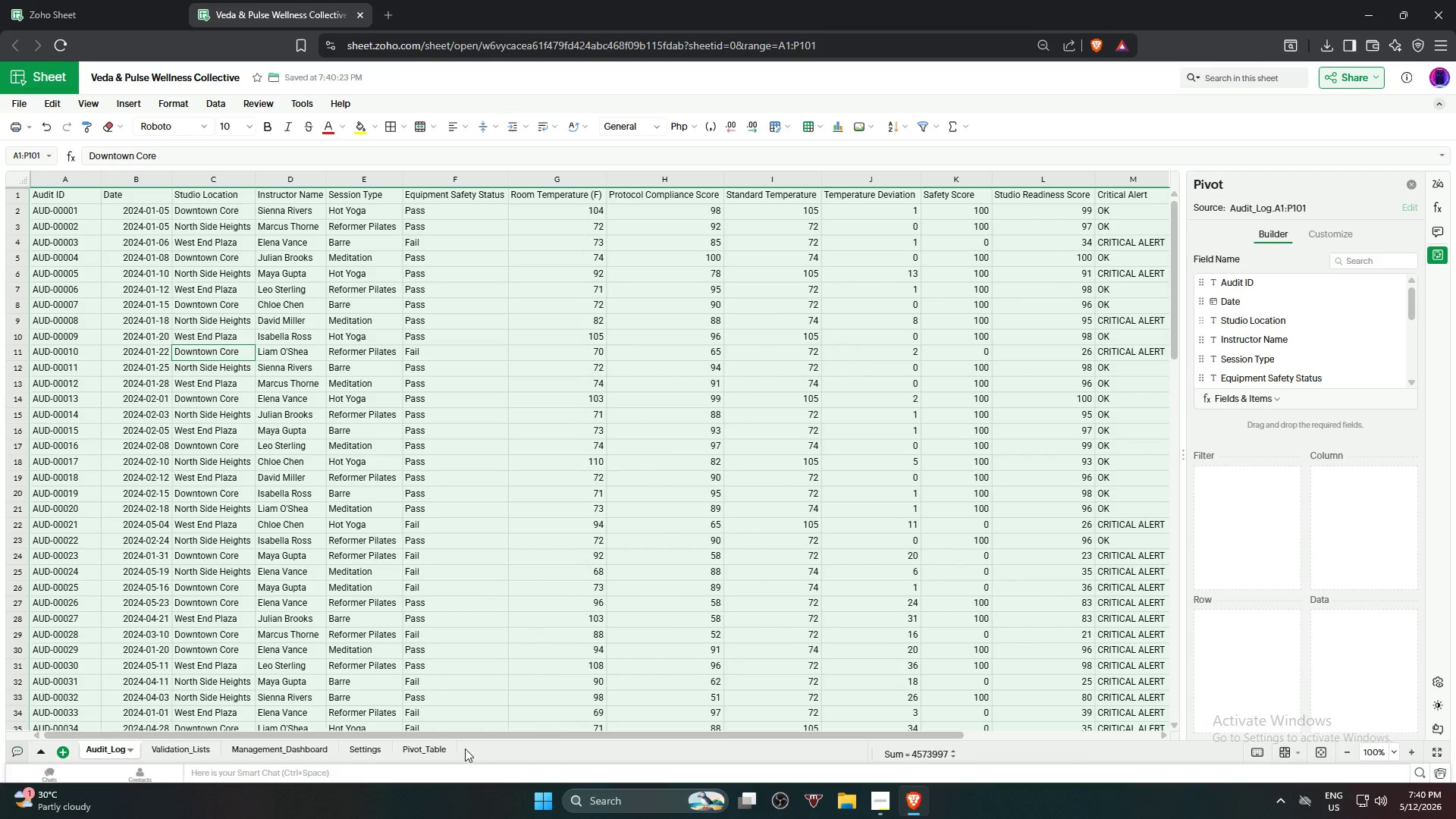 
left_click([412, 745])
 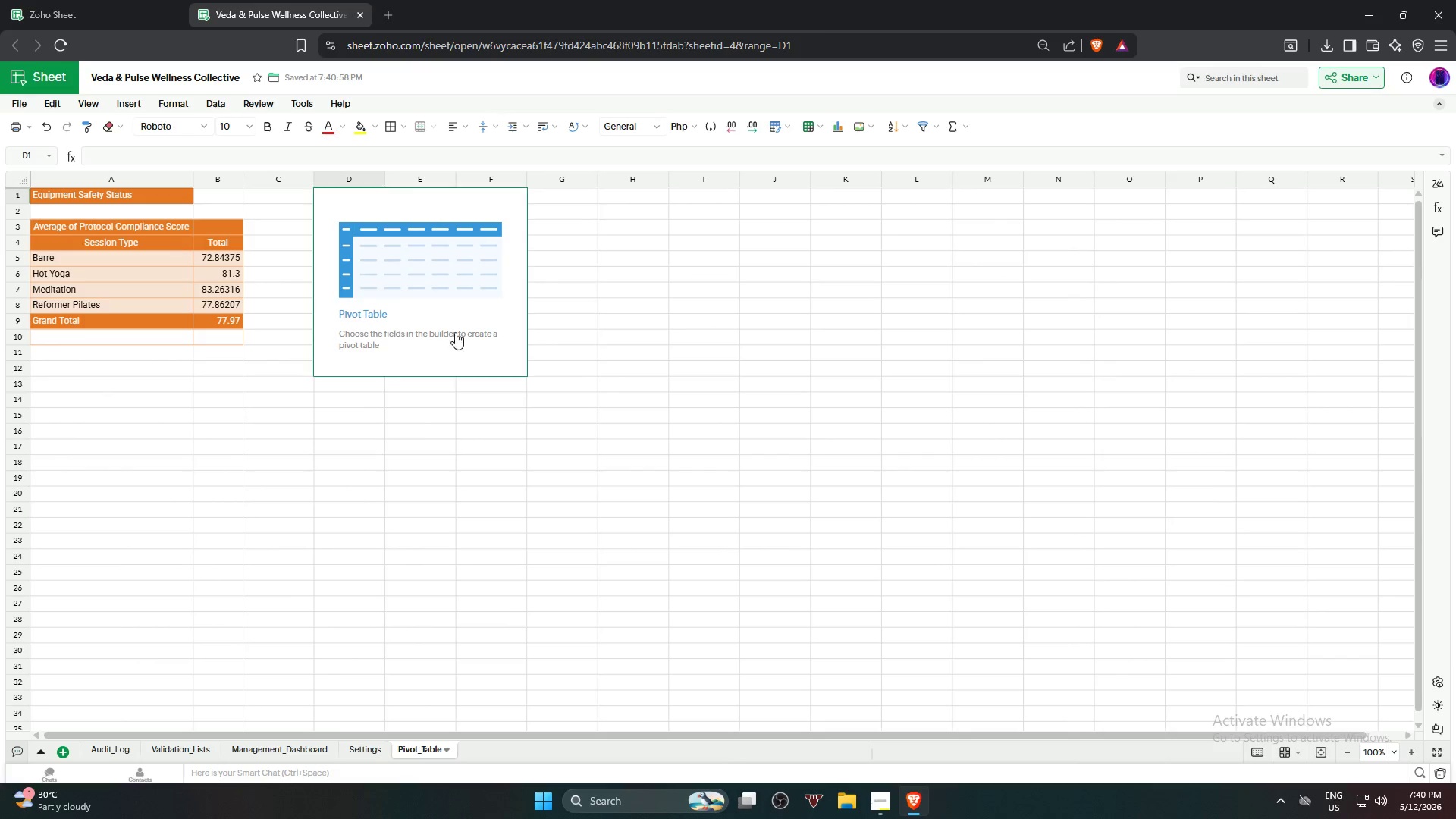 
left_click([413, 265])
 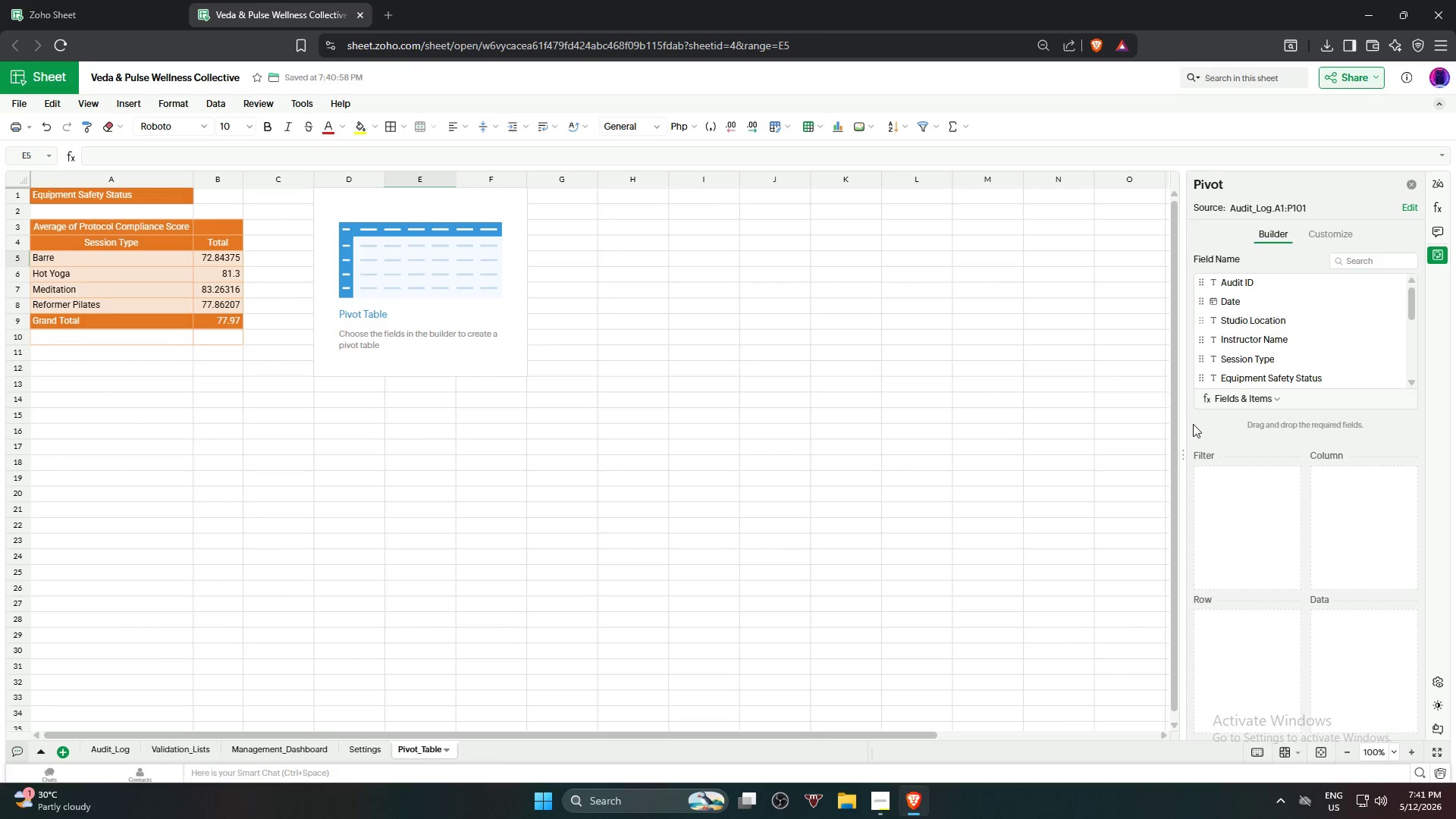 
left_click_drag(start_coordinate=[1269, 346], to_coordinate=[1263, 640])
 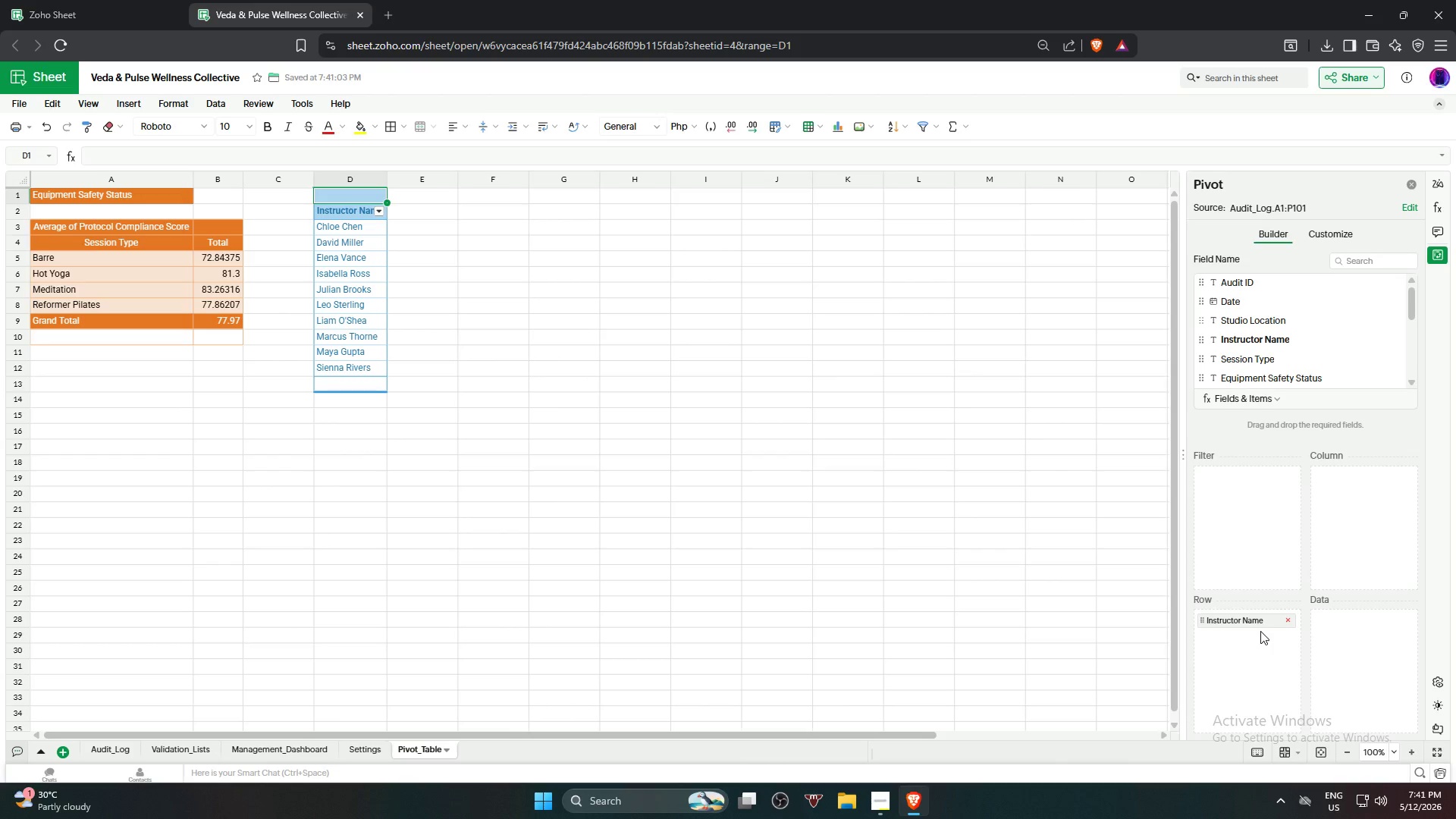 
left_click_drag(start_coordinate=[1295, 317], to_coordinate=[1367, 518])
 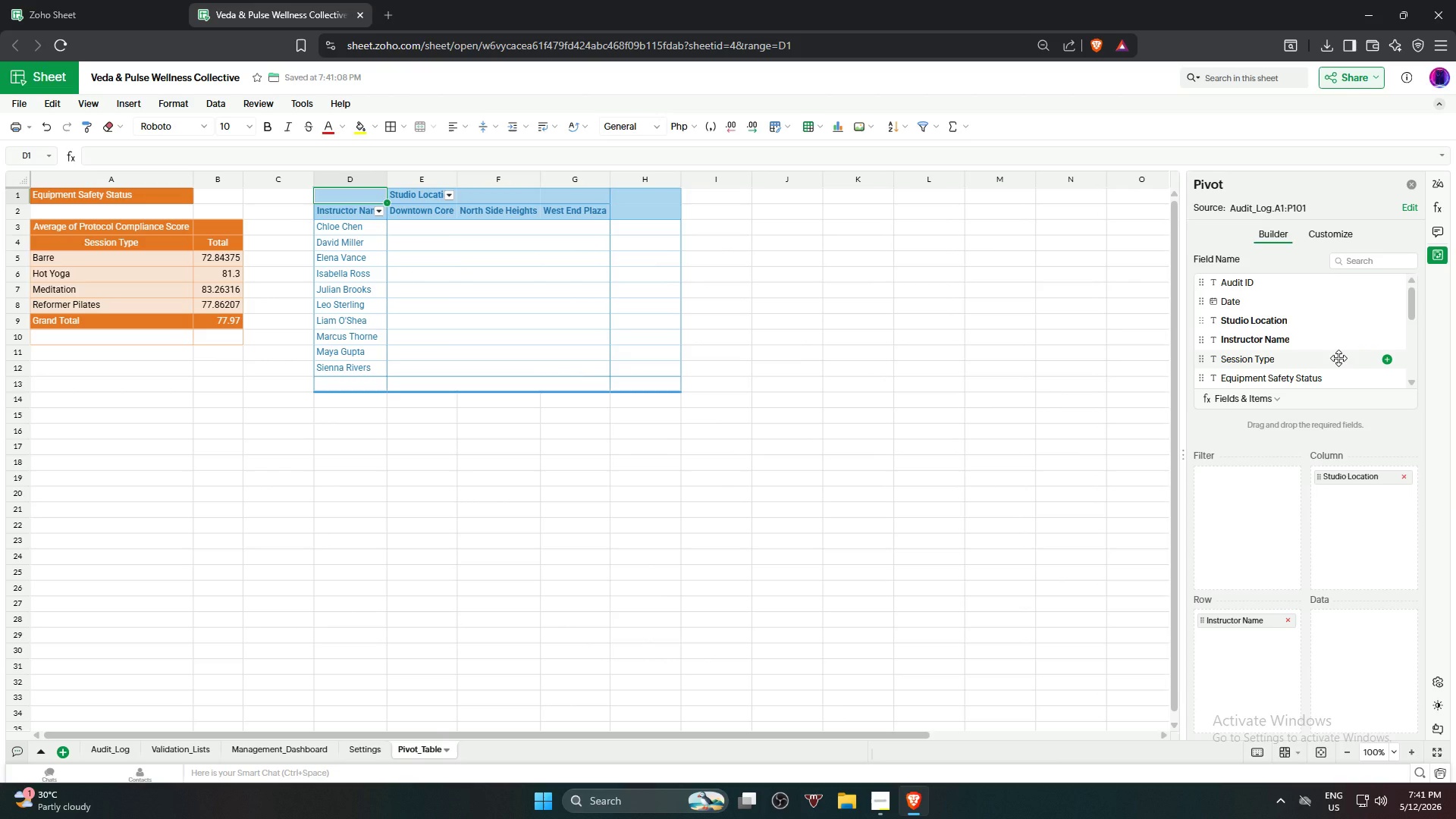 
scroll: coordinate [1299, 349], scroll_direction: down, amount: 4.0
 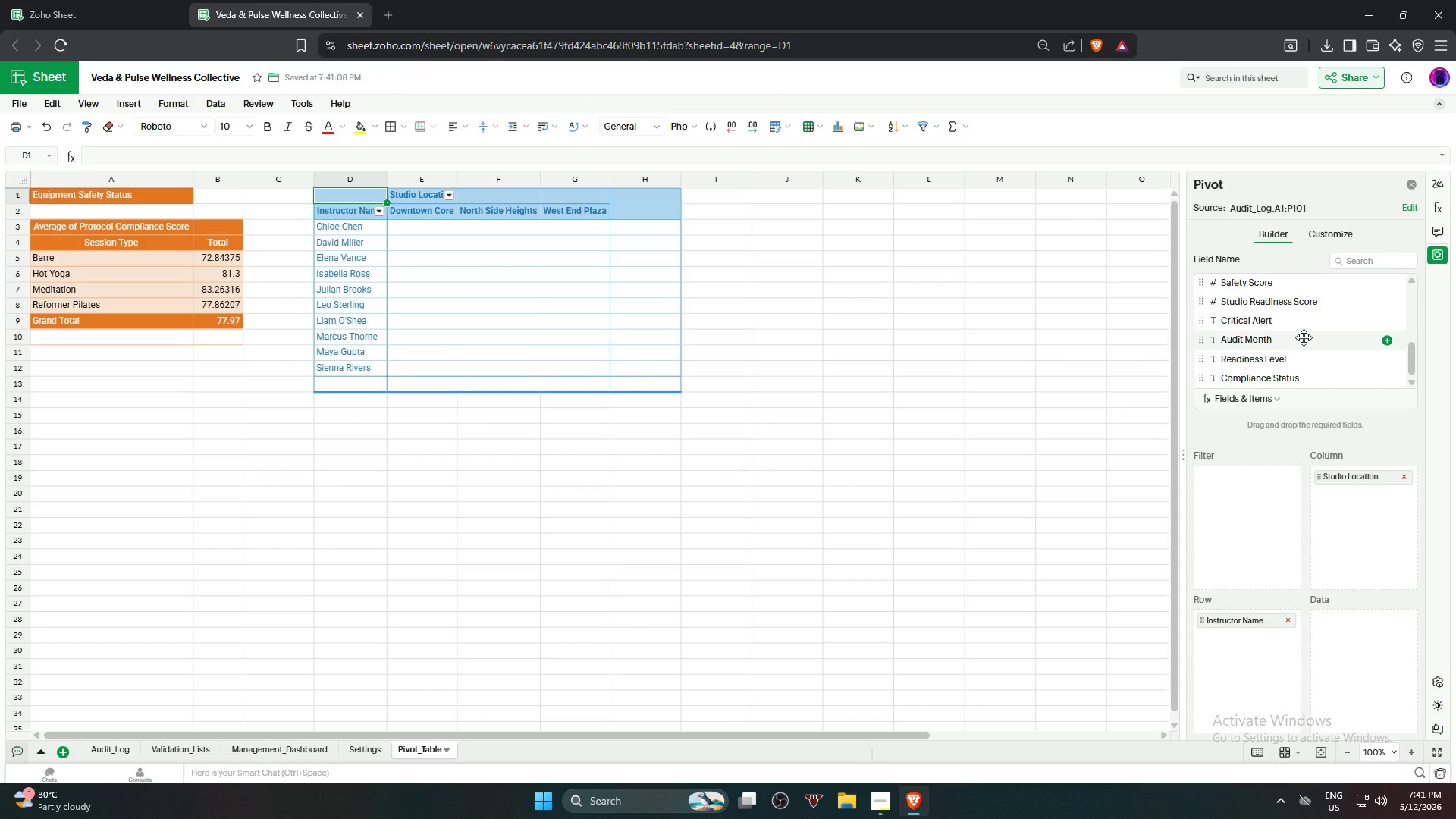 
left_click_drag(start_coordinate=[1307, 304], to_coordinate=[1348, 621])
 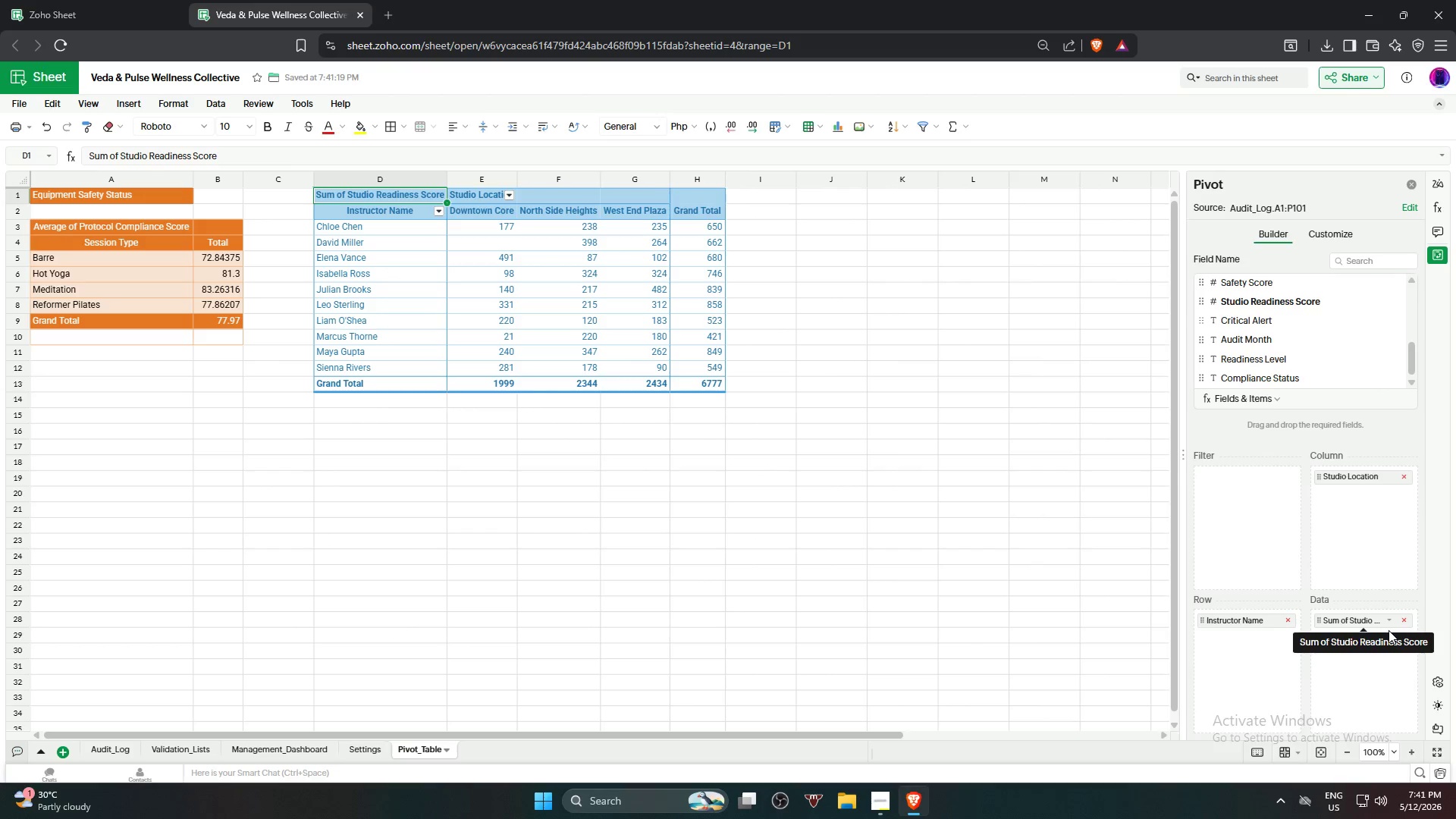 
left_click([1389, 620])
 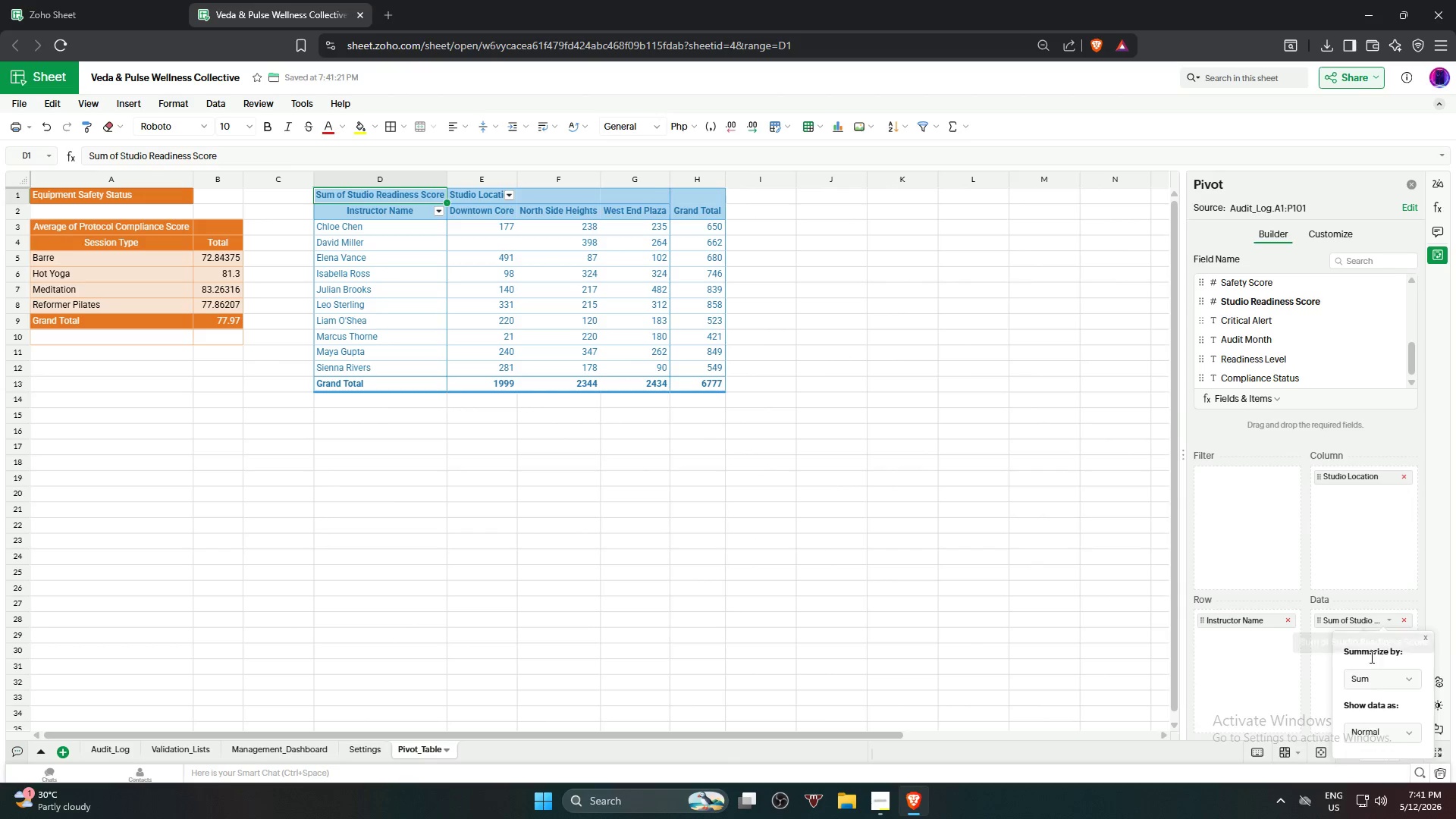 
left_click([1368, 676])
 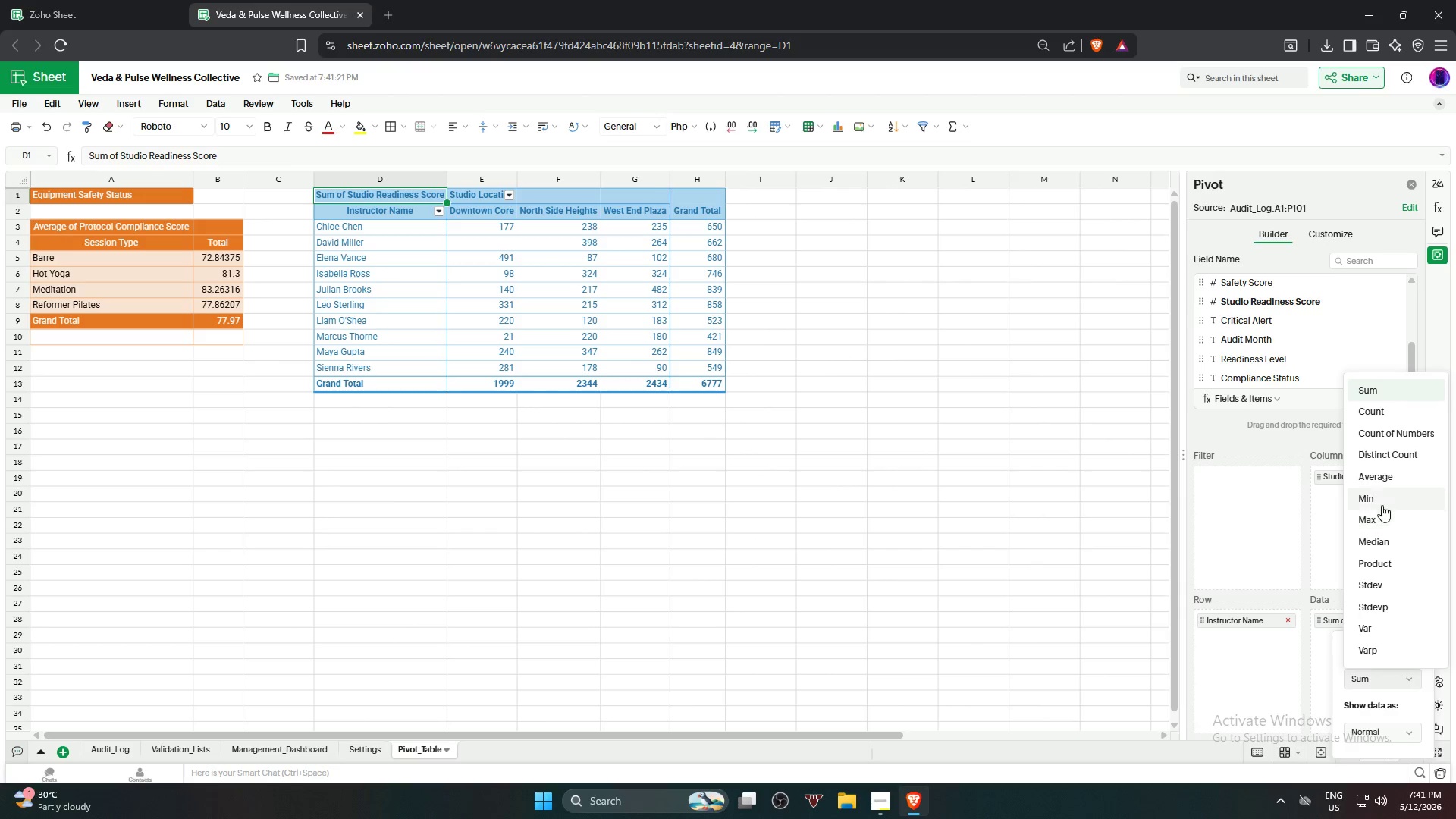 
left_click([1385, 479])
 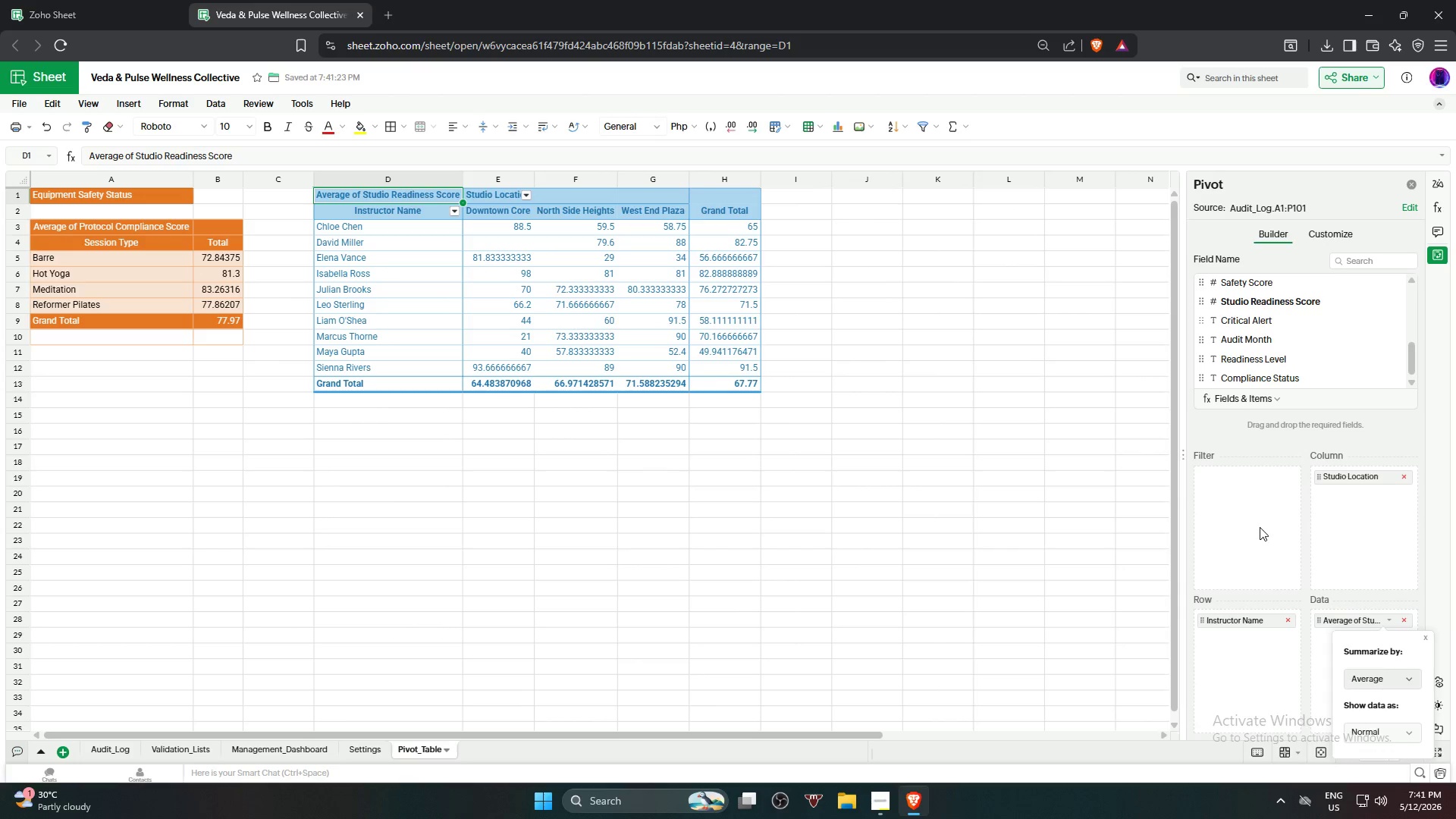 
left_click([1253, 523])
 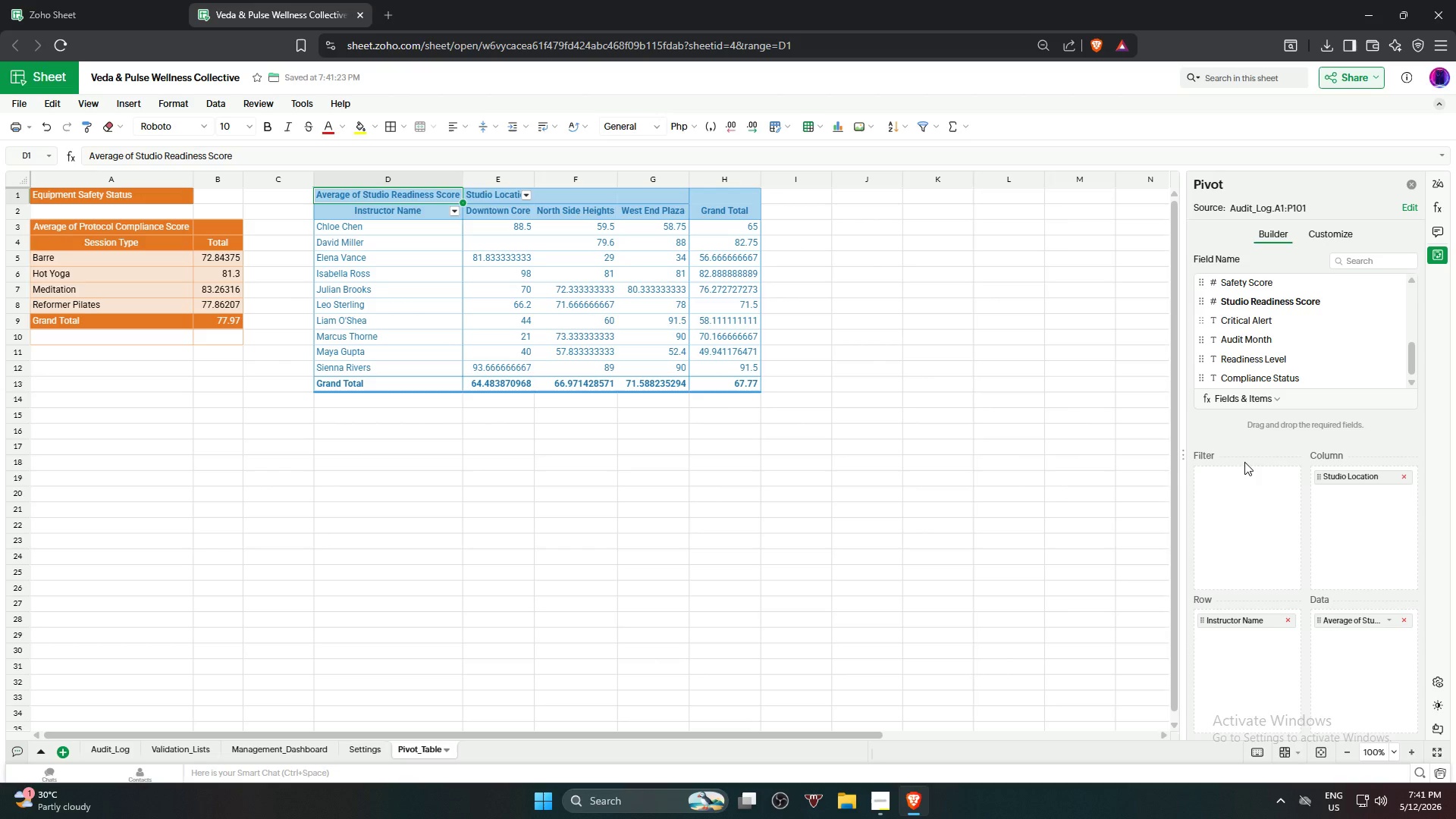 
scroll: coordinate [1243, 461], scroll_direction: up, amount: 1.0
 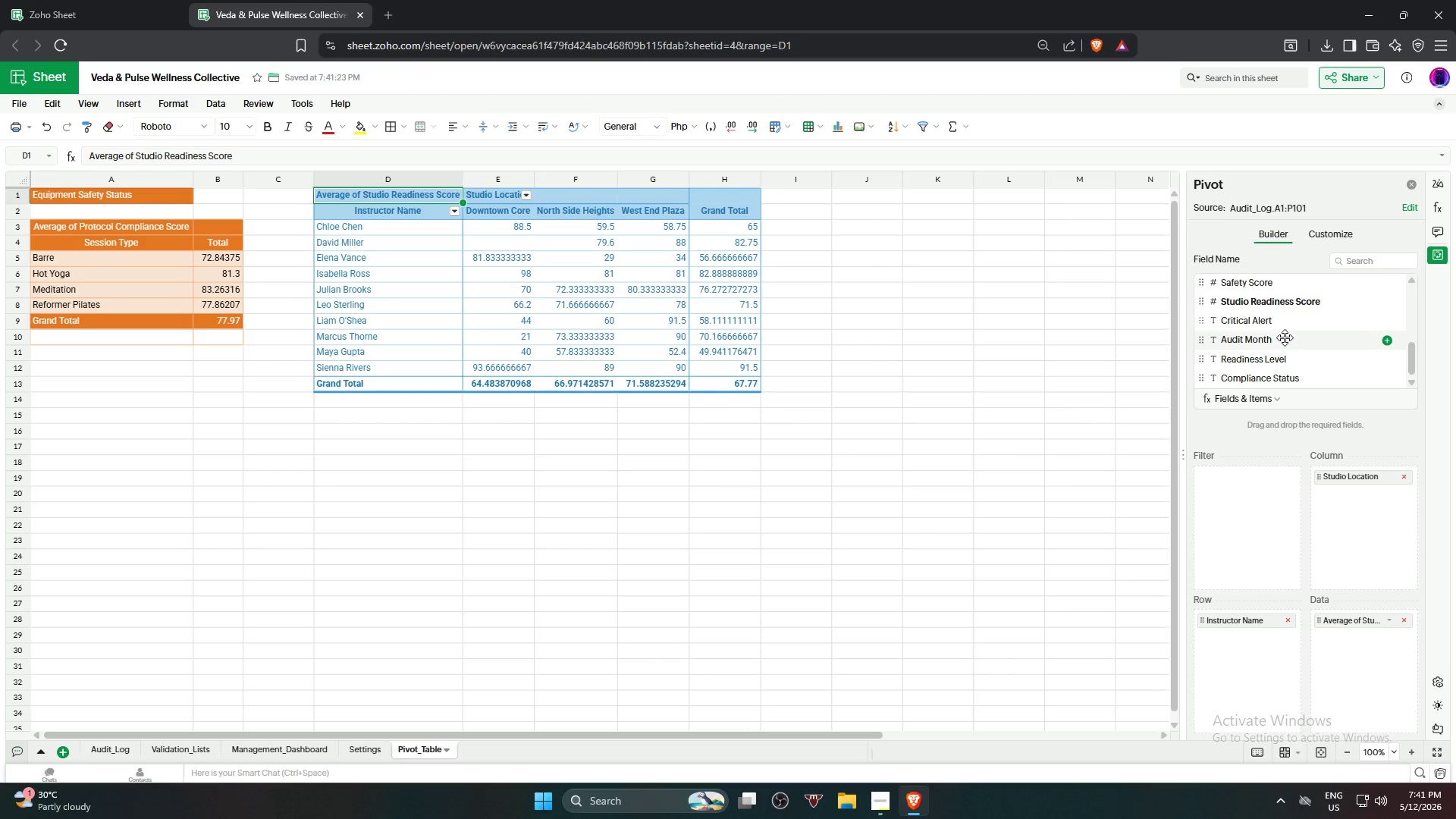 
scroll: coordinate [1331, 334], scroll_direction: down, amount: 2.0
 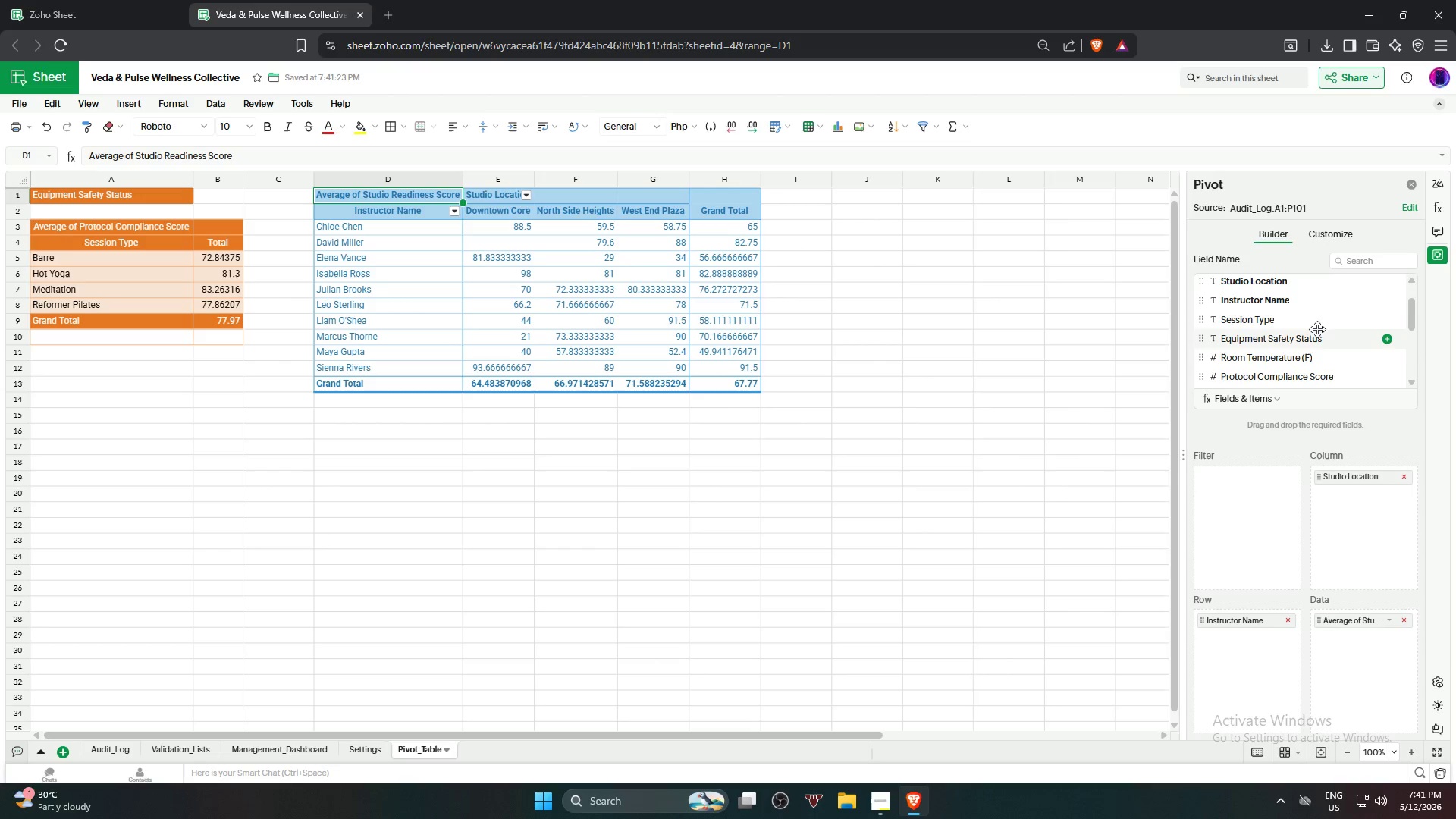 
left_click_drag(start_coordinate=[1315, 328], to_coordinate=[1264, 497])
 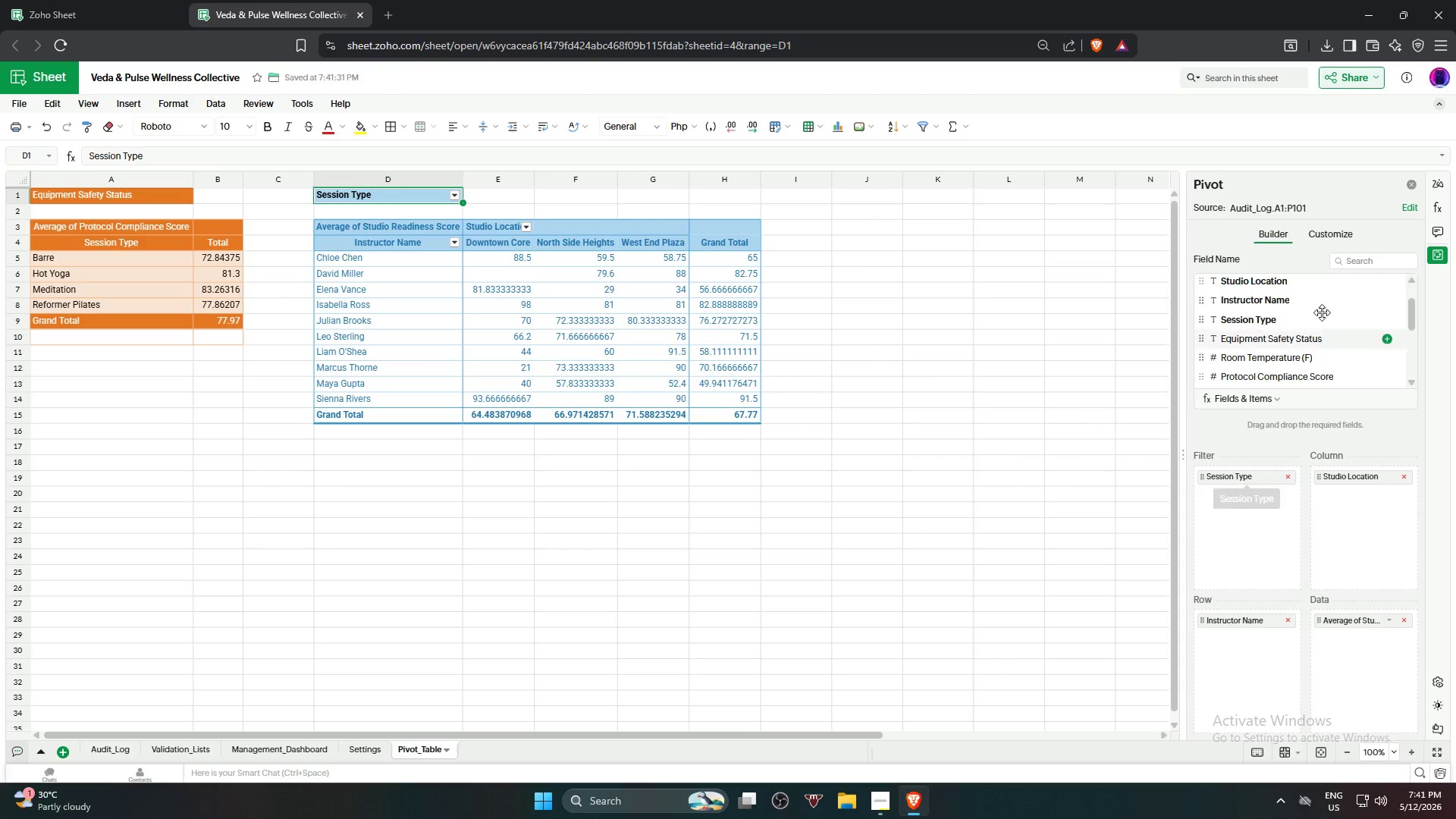 
left_click([1319, 233])
 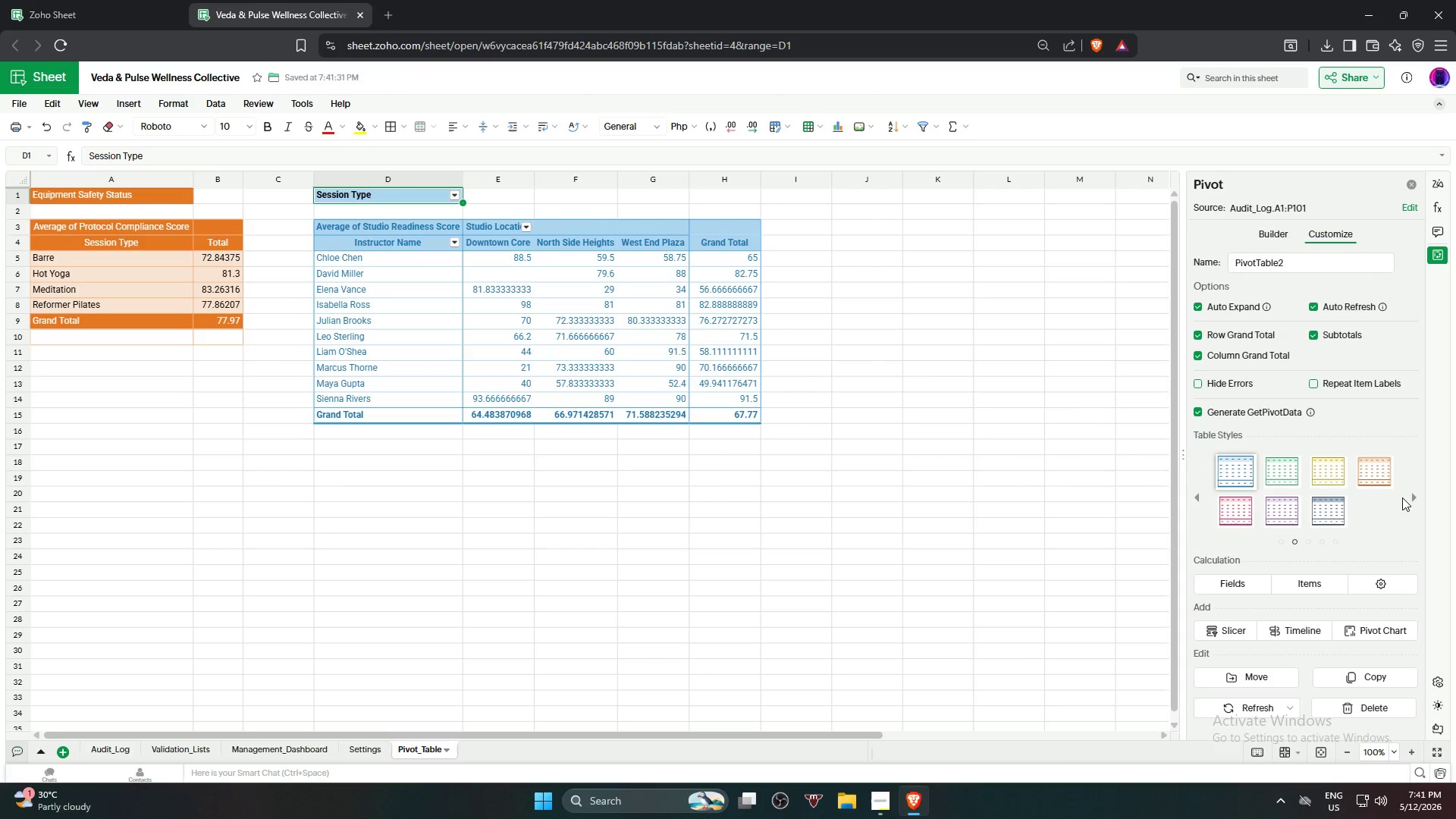 
double_click([1406, 497])
 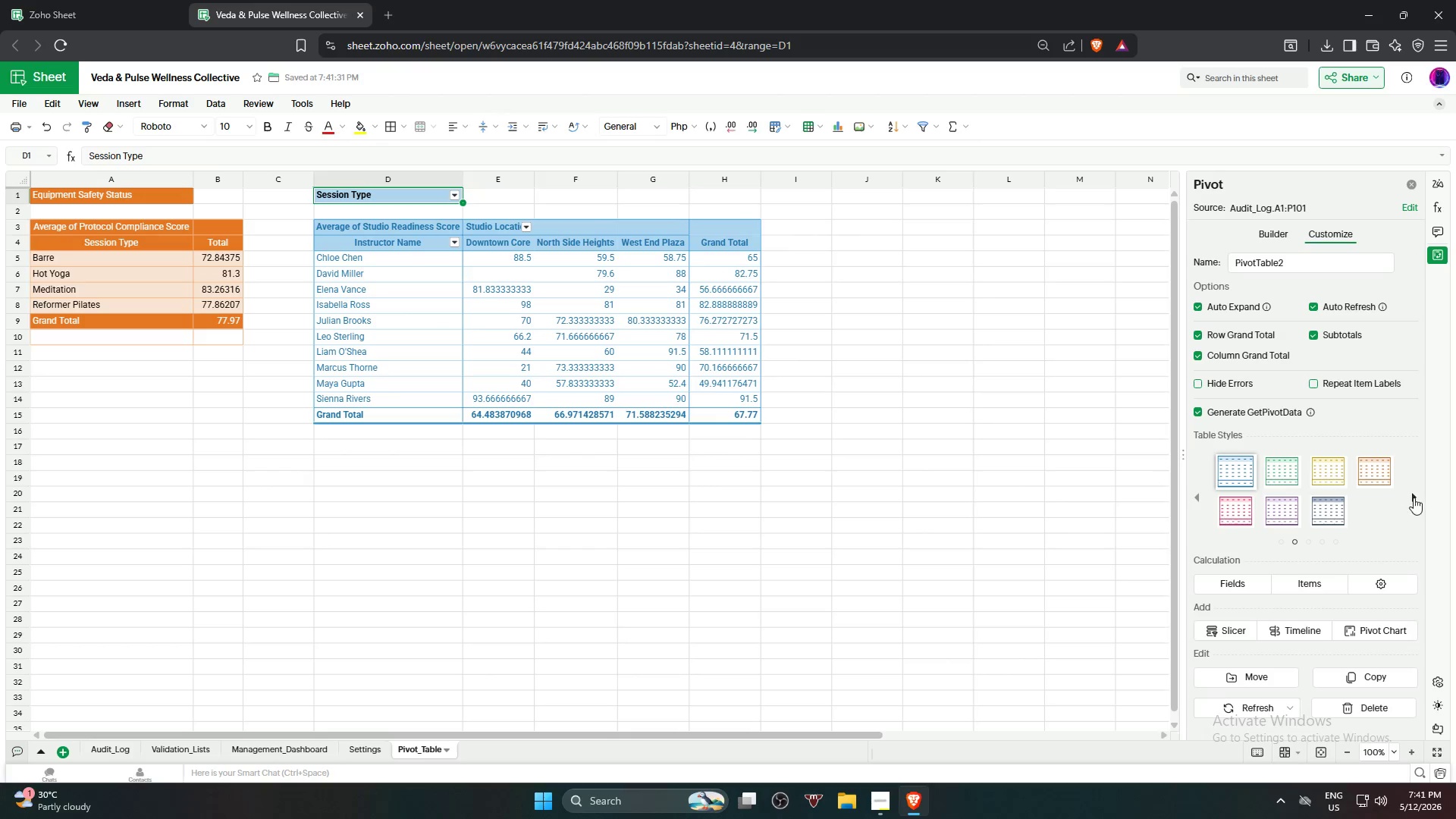 
double_click([1414, 500])
 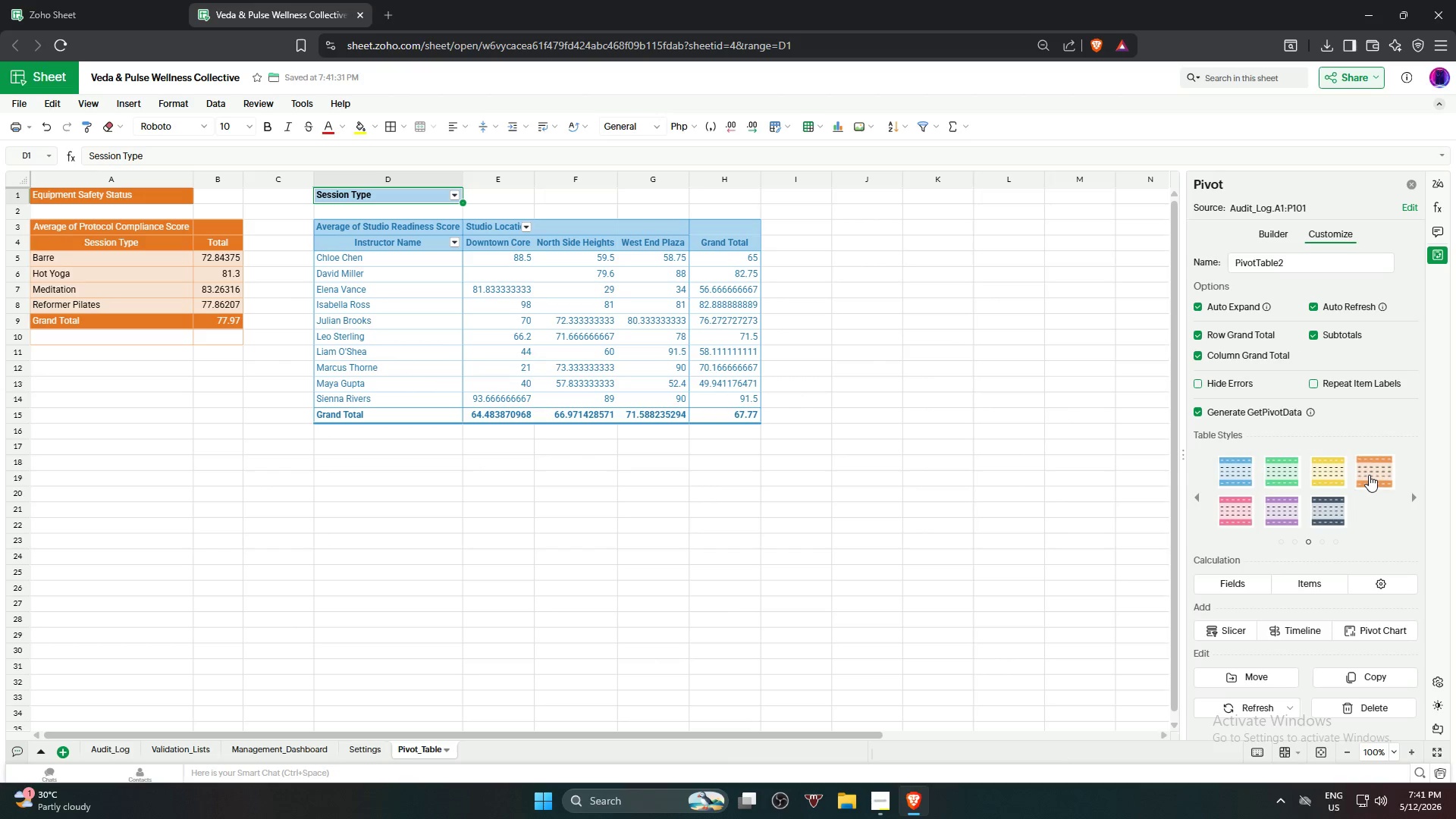 
left_click([1369, 475])
 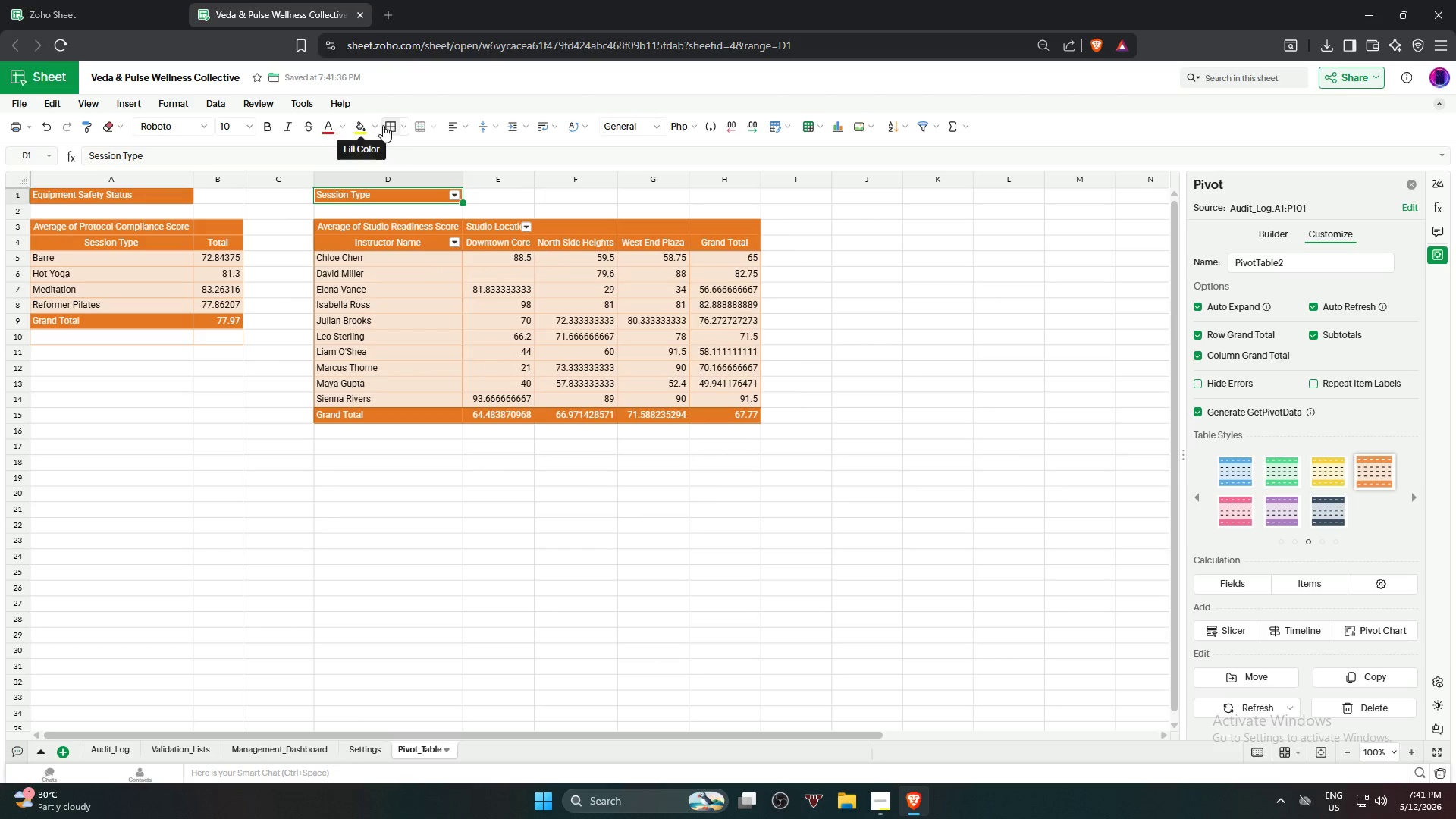 
left_click_drag(start_coordinate=[394, 229], to_coordinate=[715, 420])
 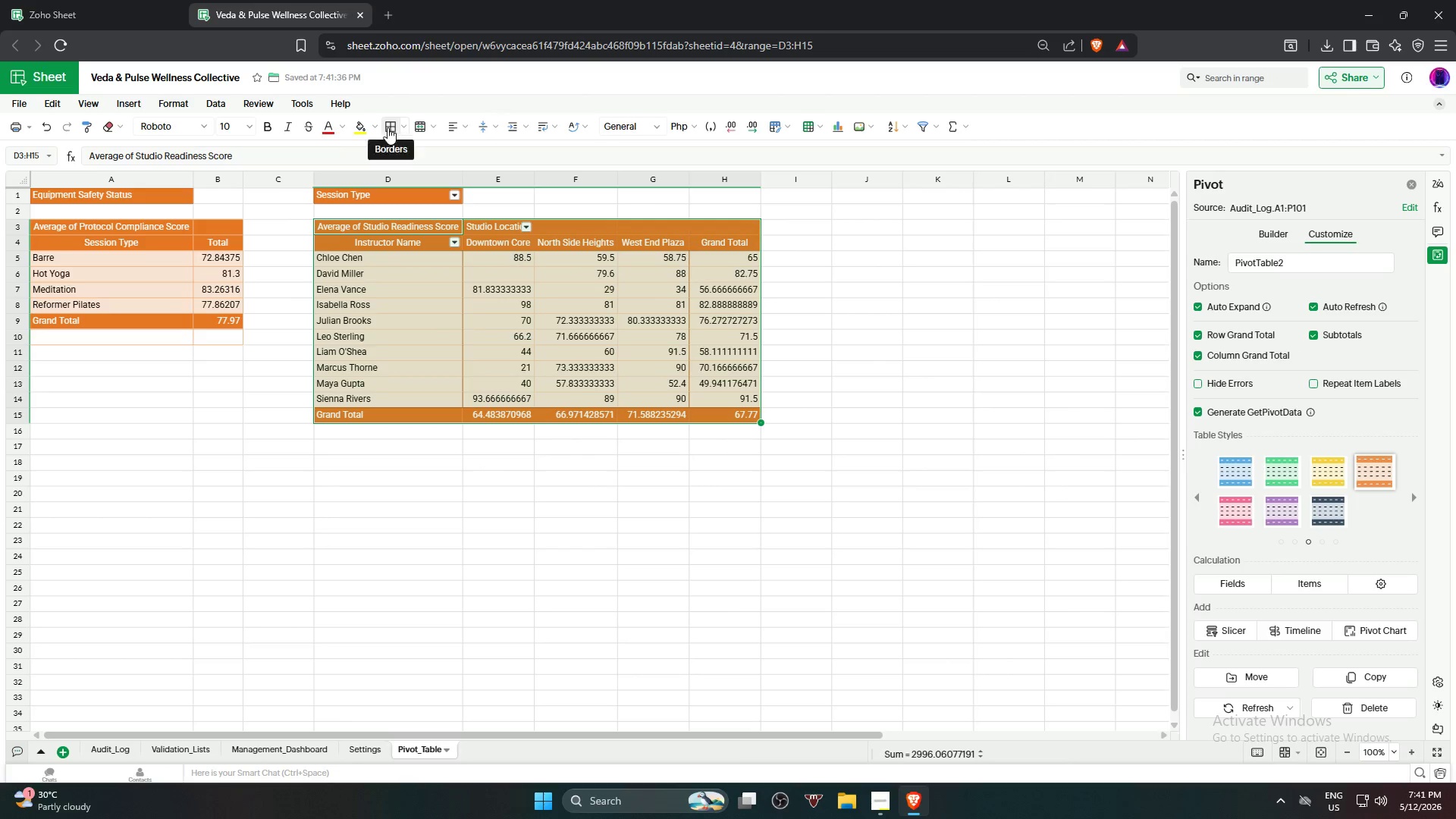 
double_click([432, 533])
 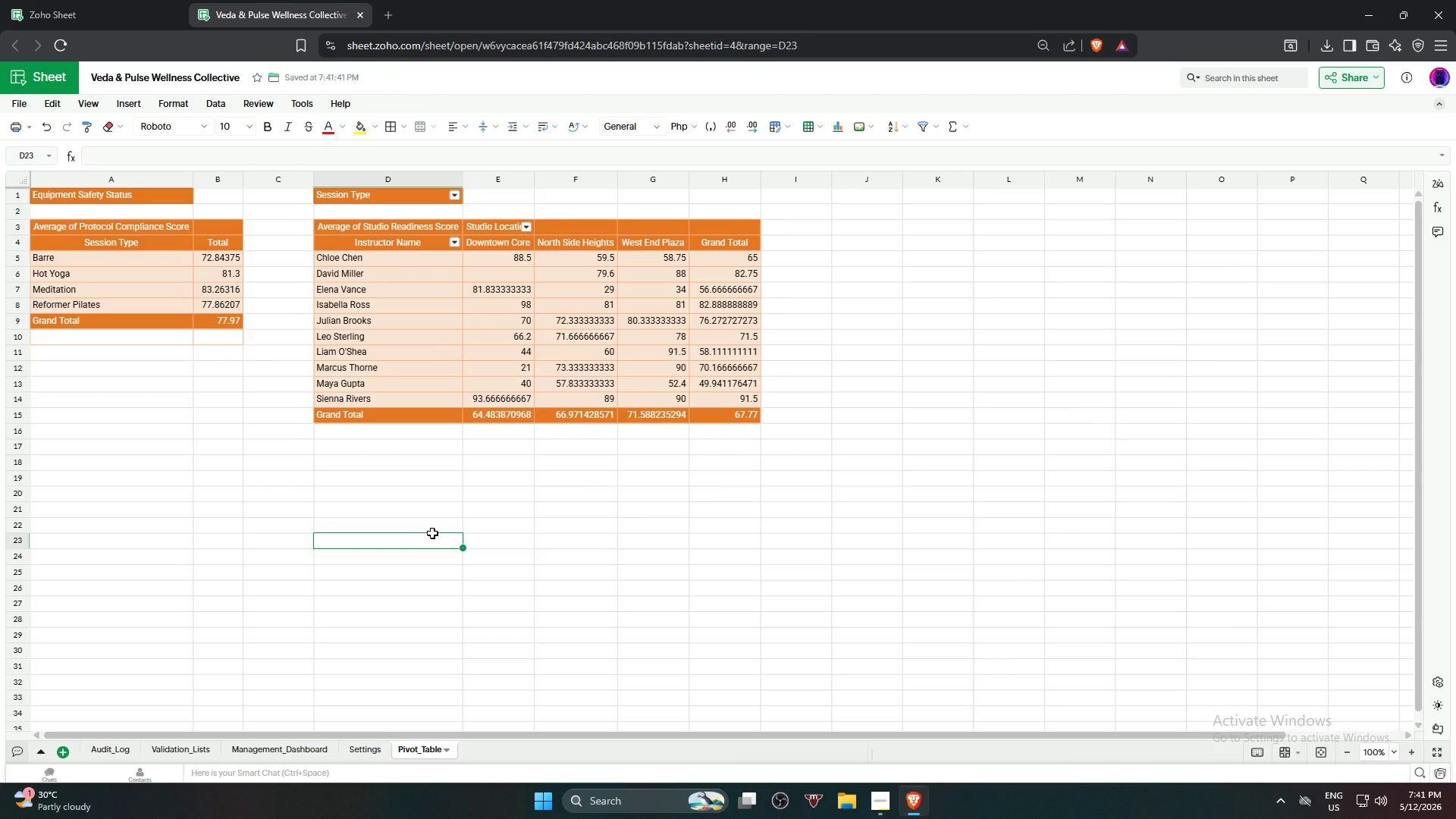 
left_click([432, 533])
 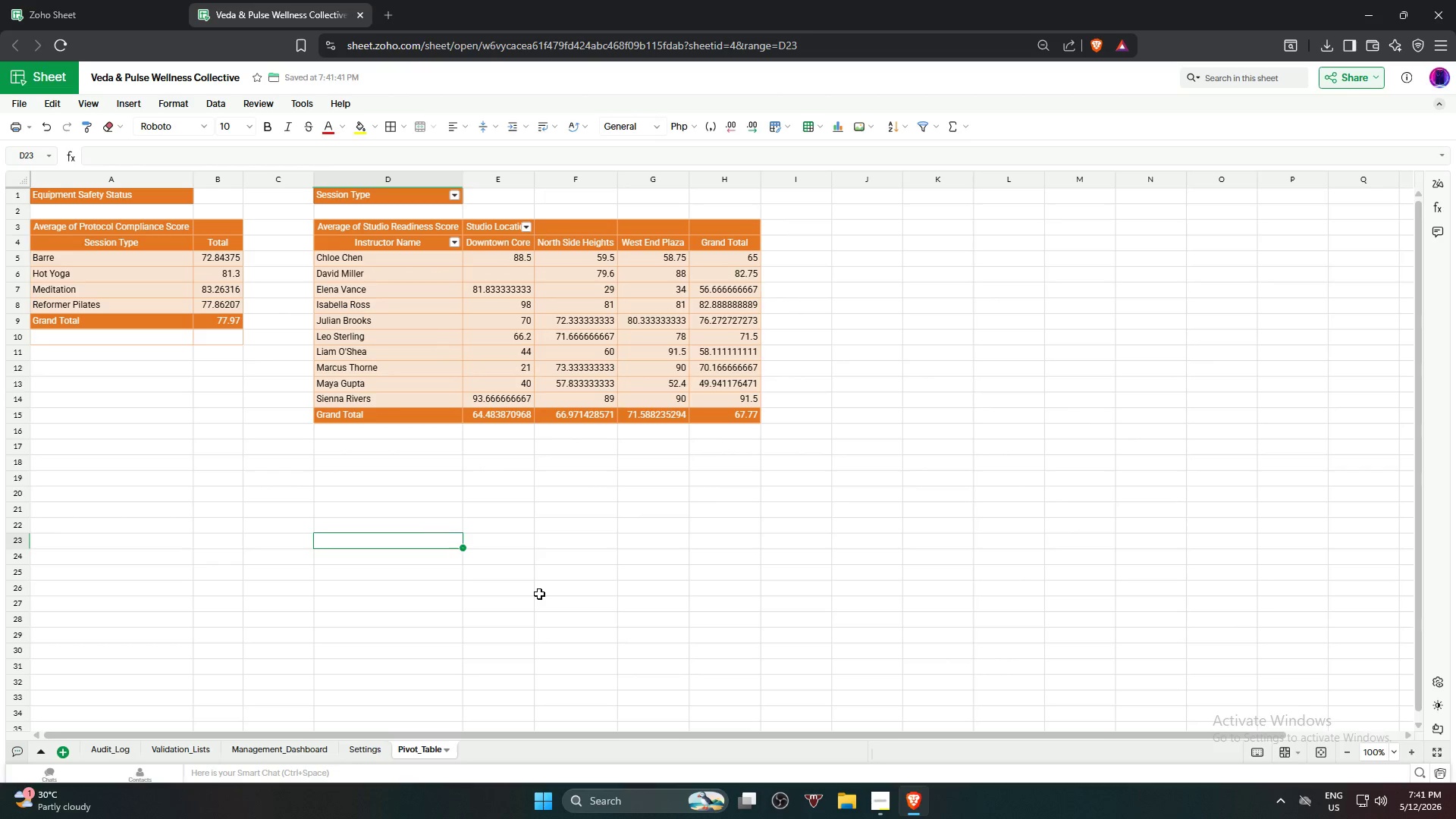 
left_click([544, 596])
 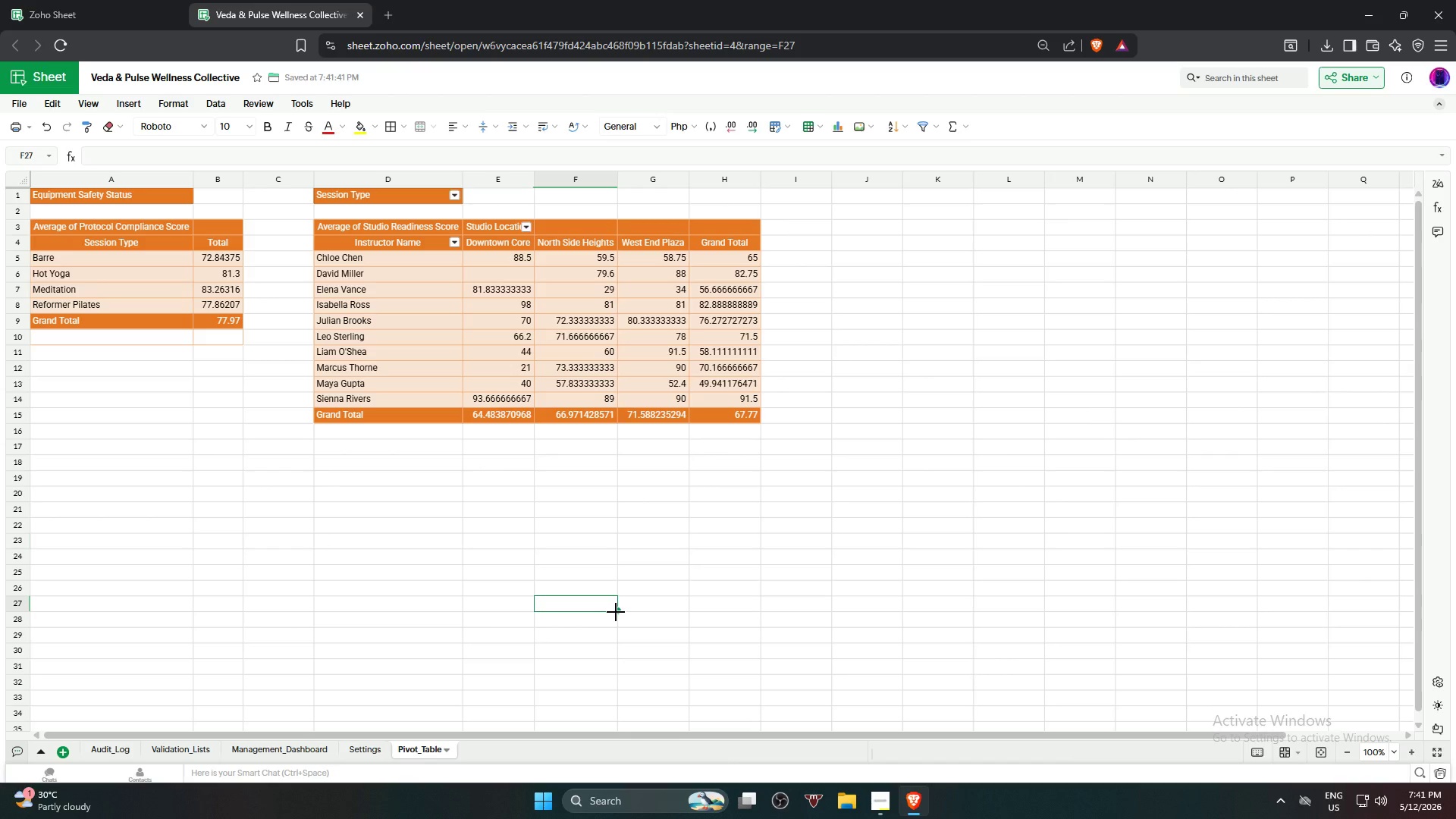 
wait(7.08)
 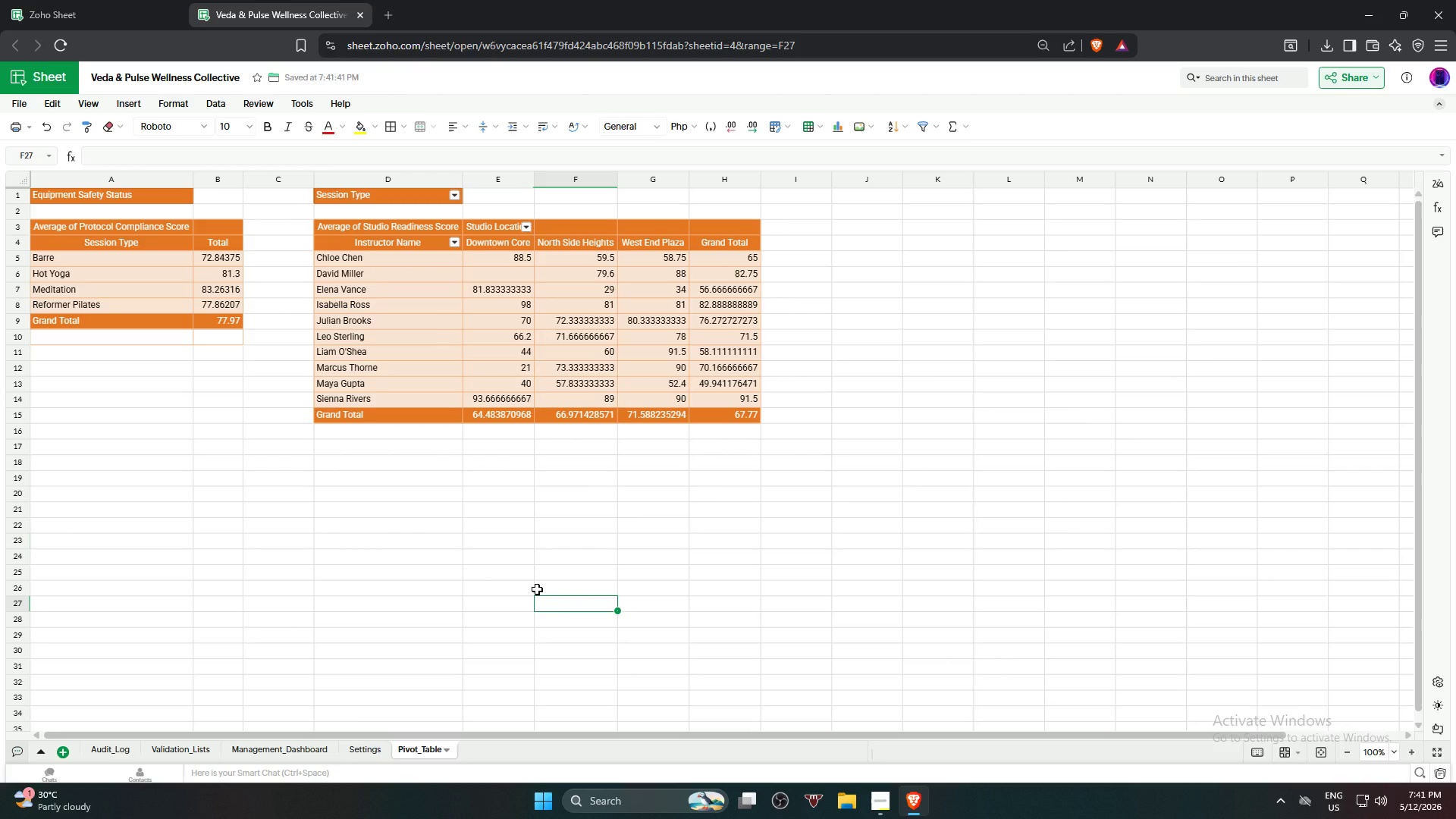 
left_click([854, 382])
 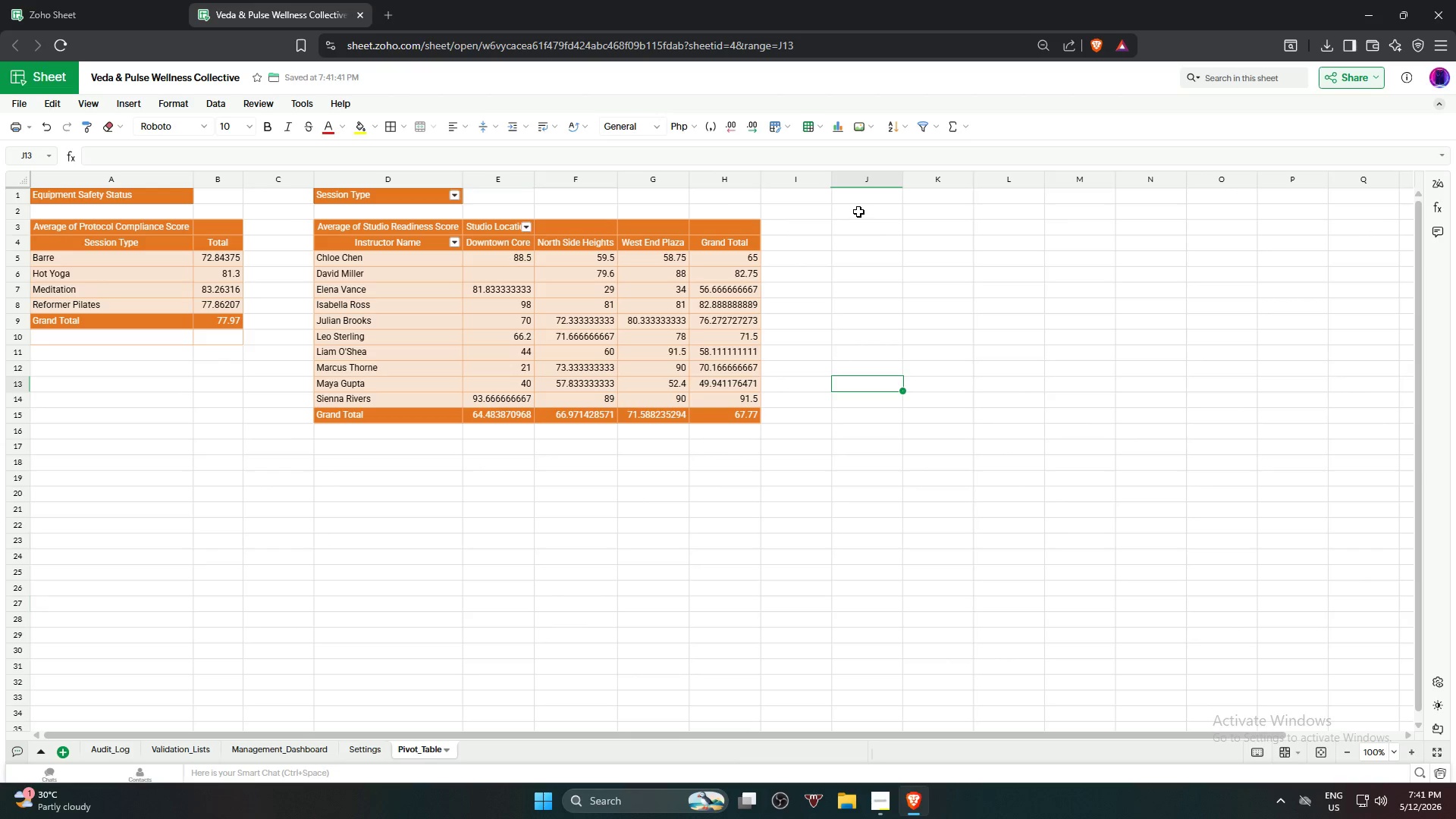 
left_click([864, 206])
 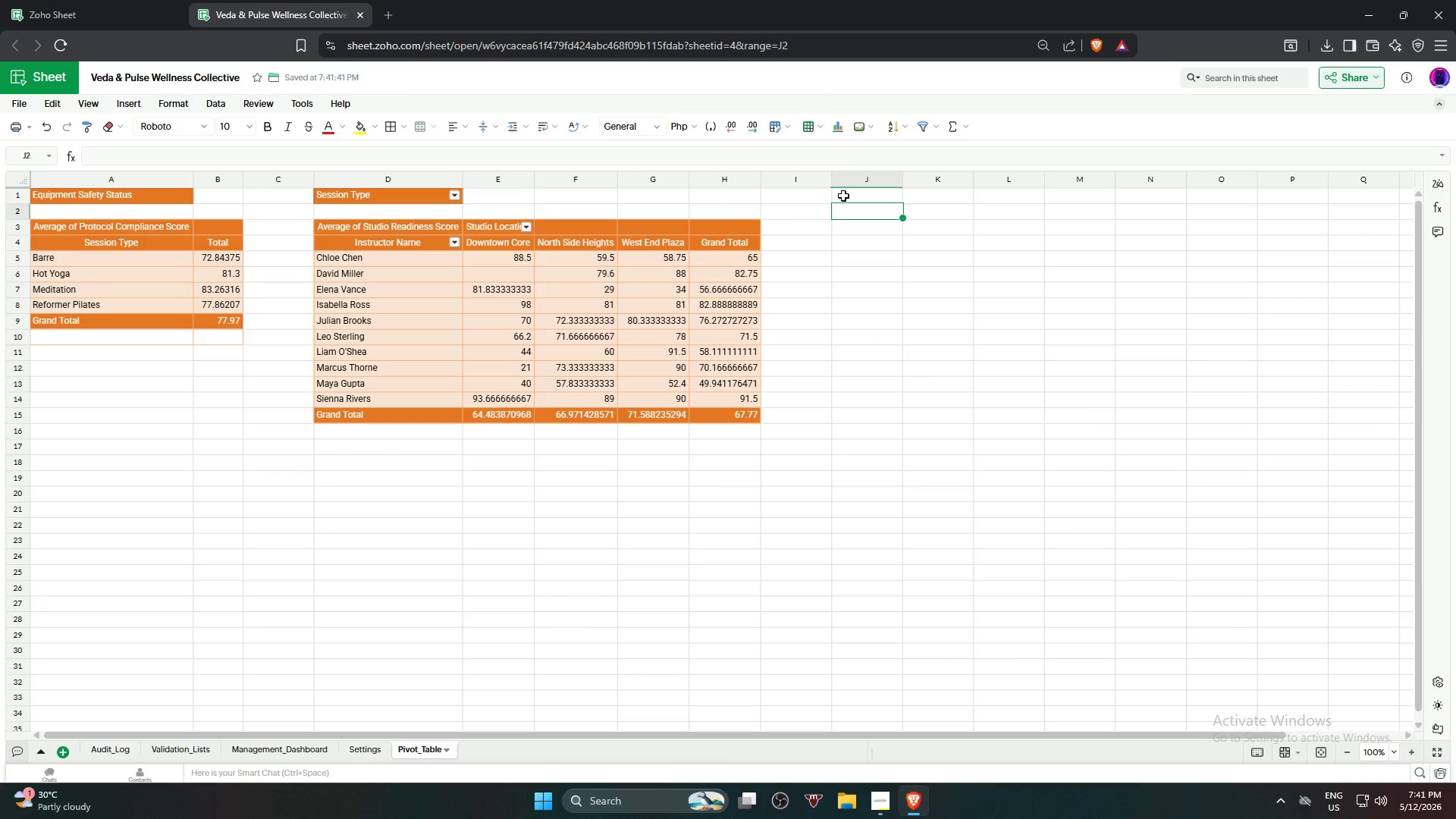 
left_click([843, 196])
 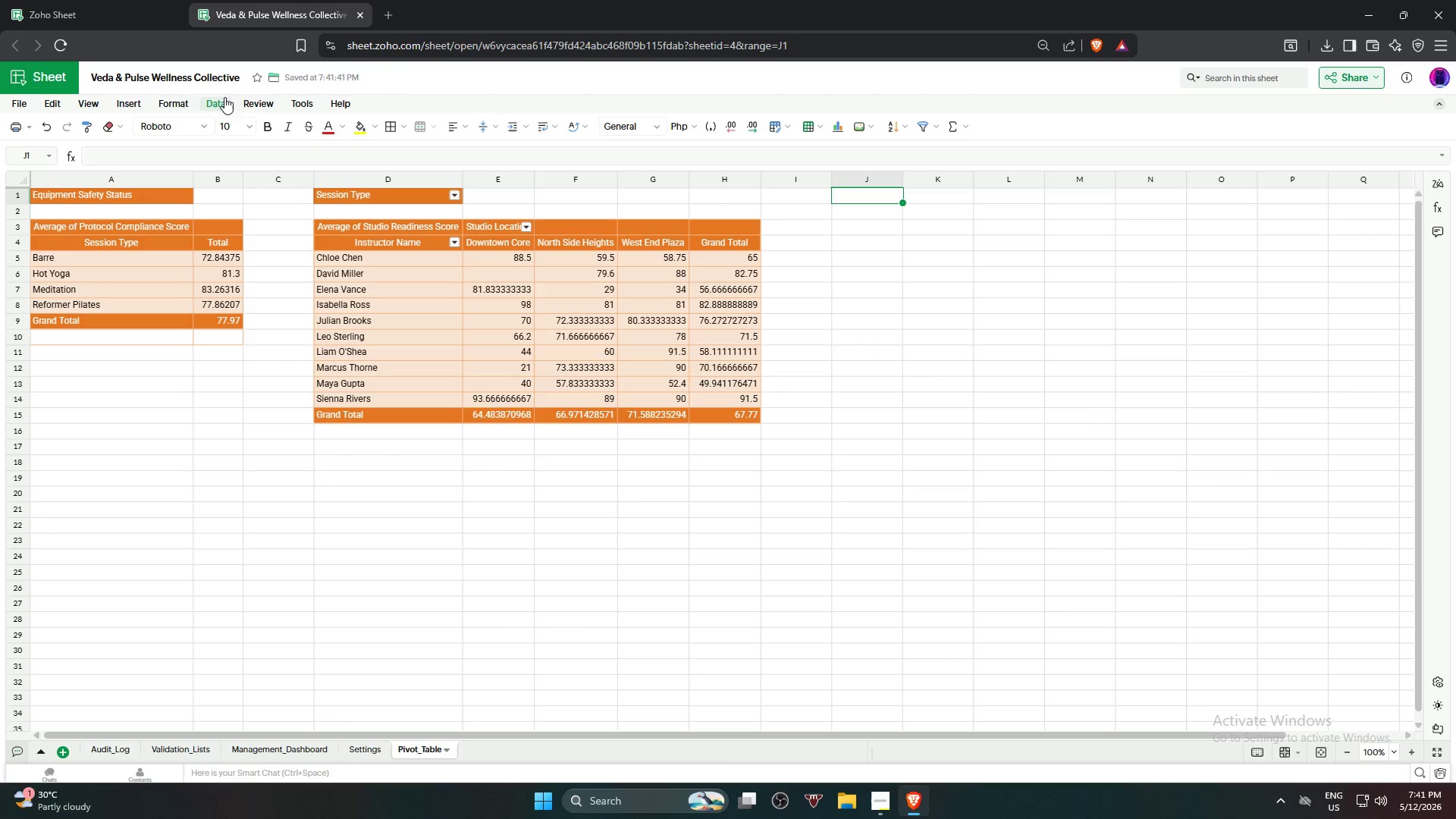 
double_click([225, 104])
 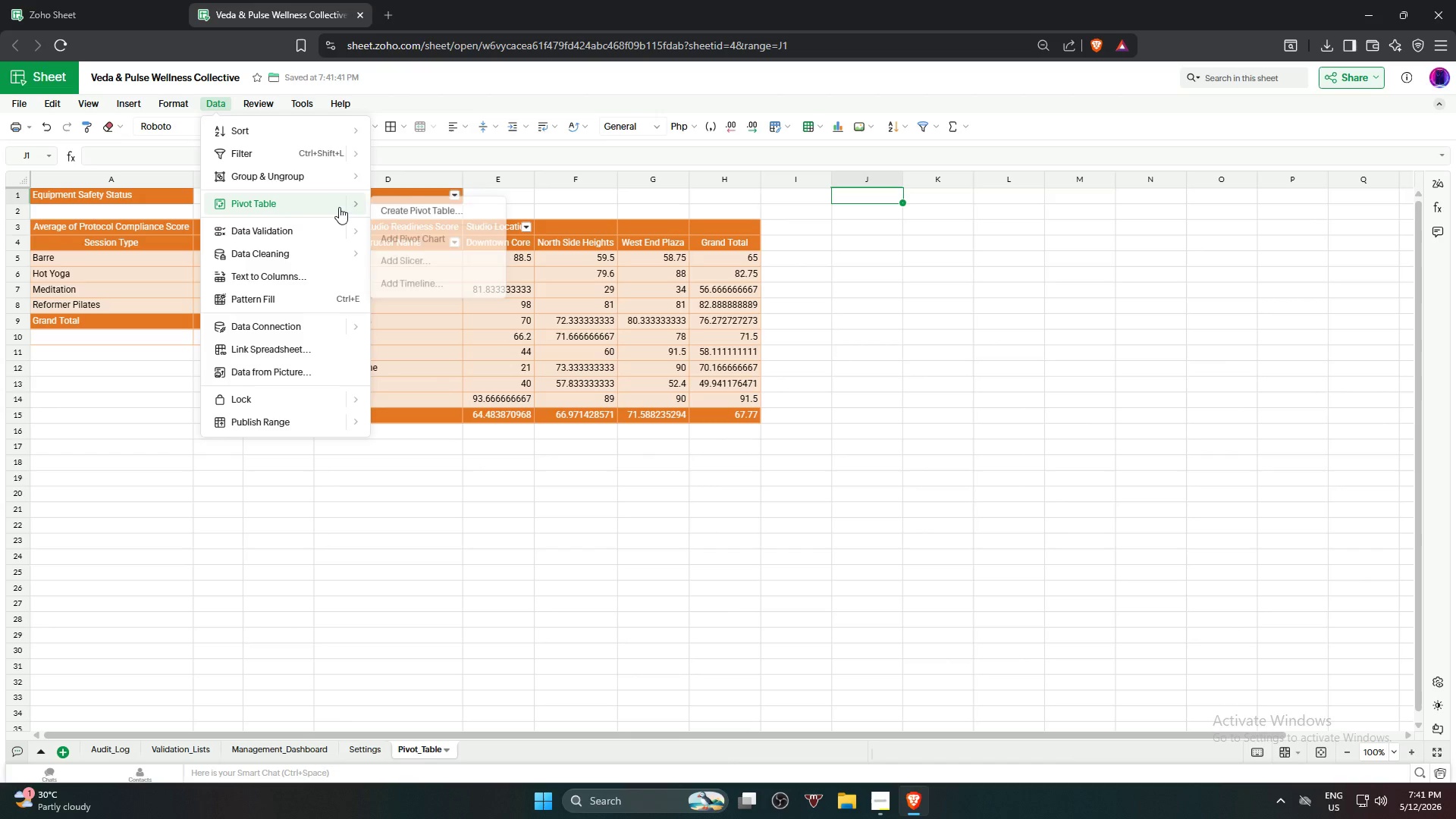 
left_click([391, 212])
 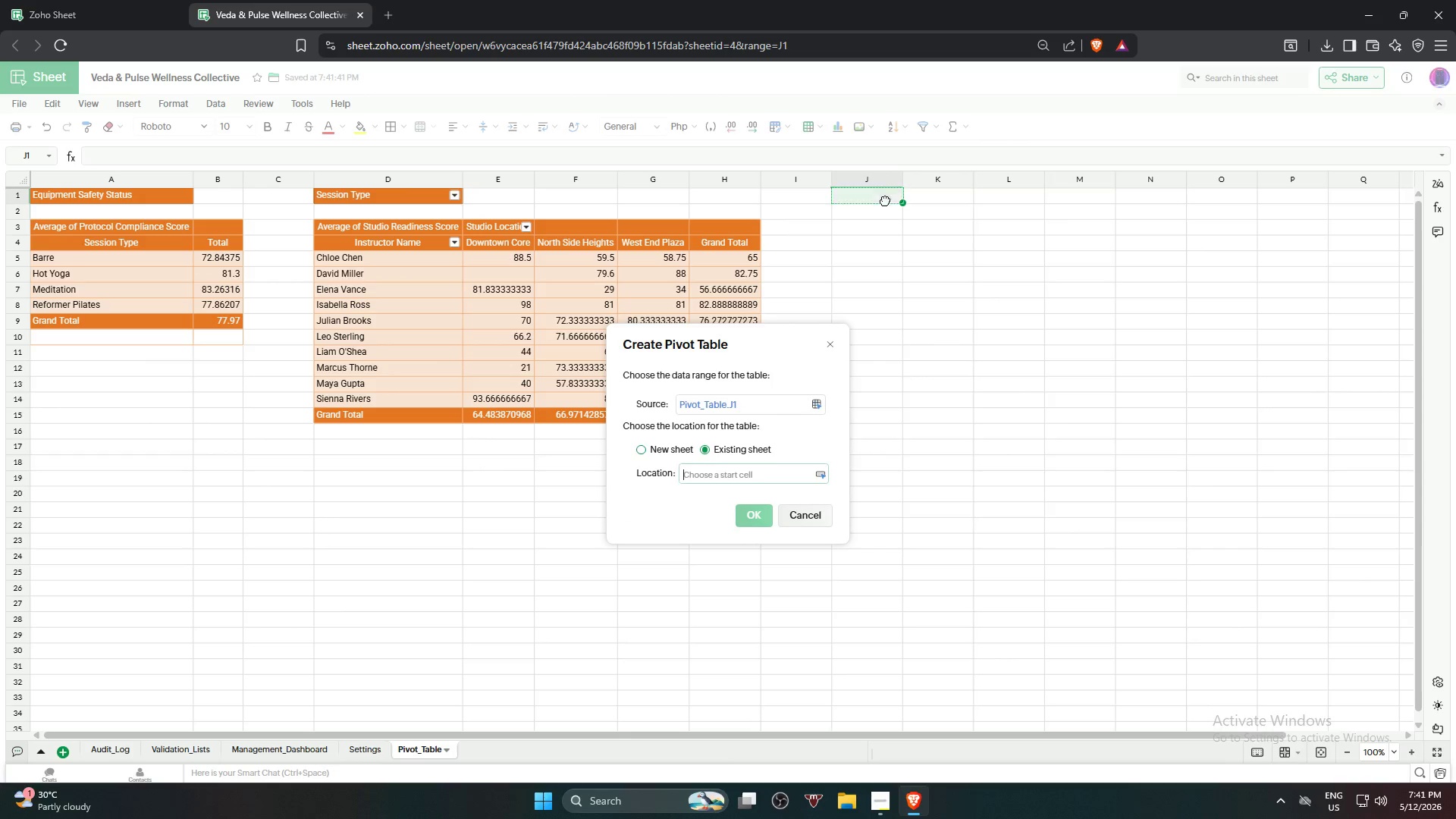 
left_click([869, 201])
 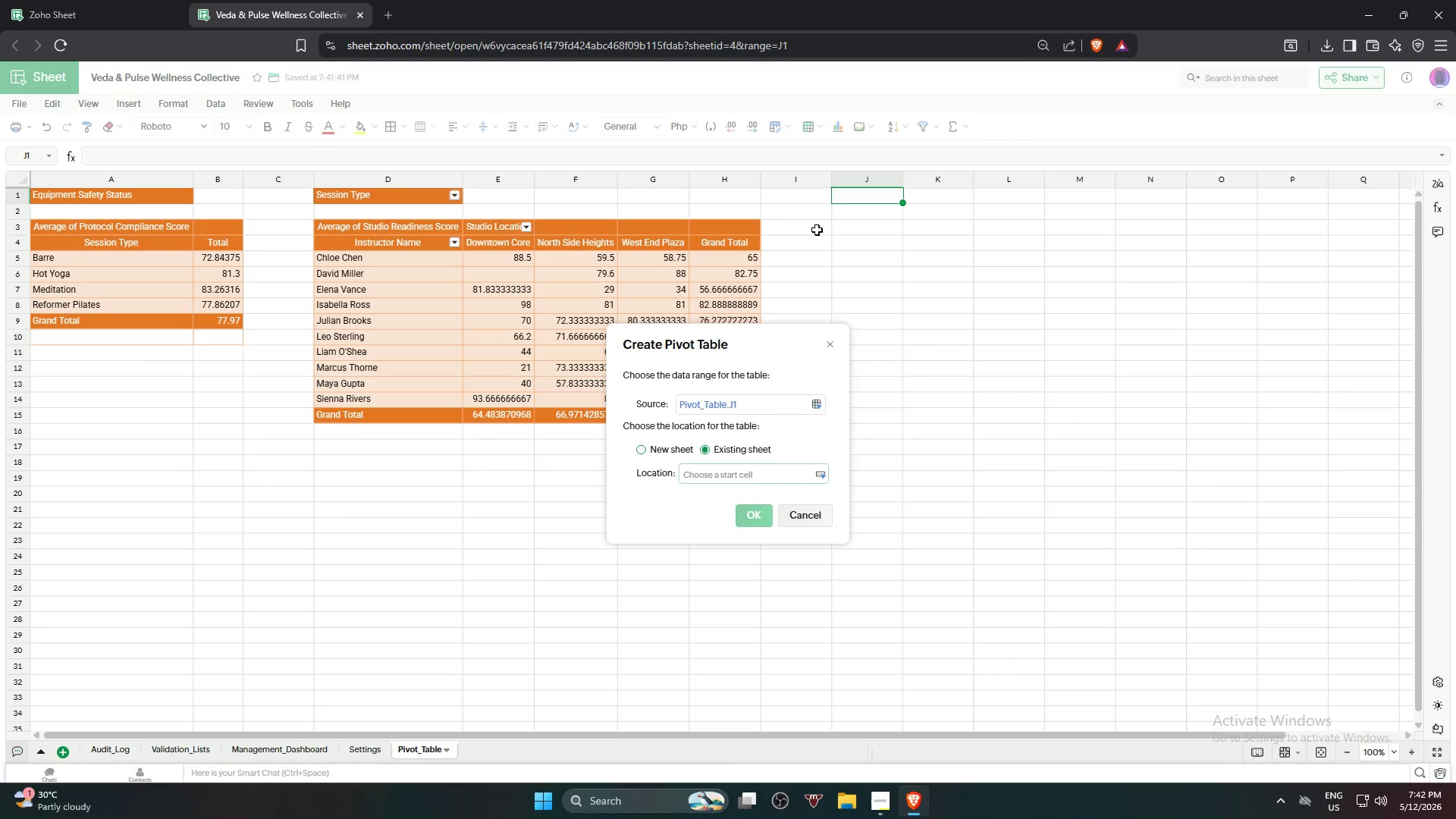 
left_click([848, 201])
 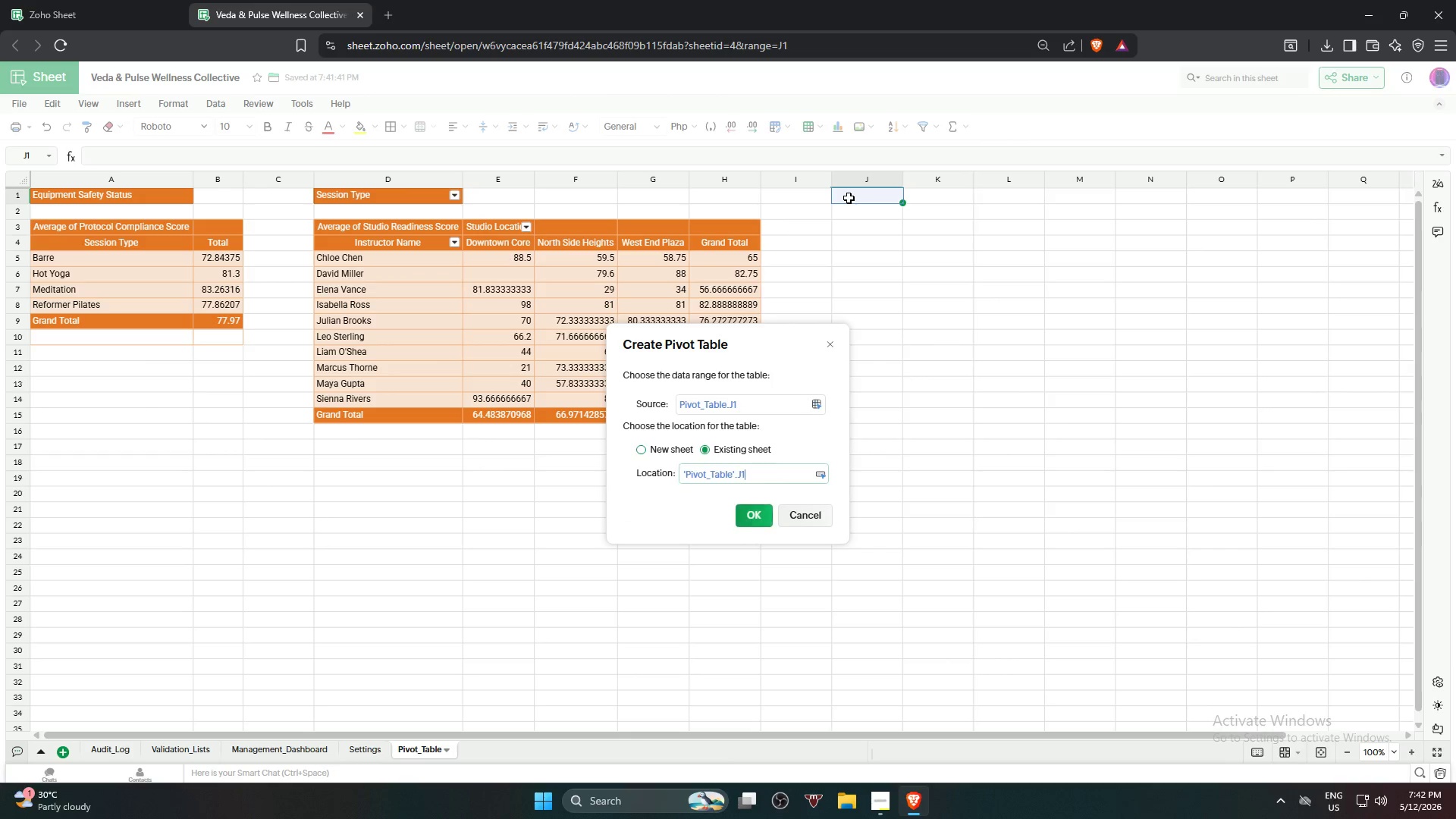 
double_click([849, 198])
 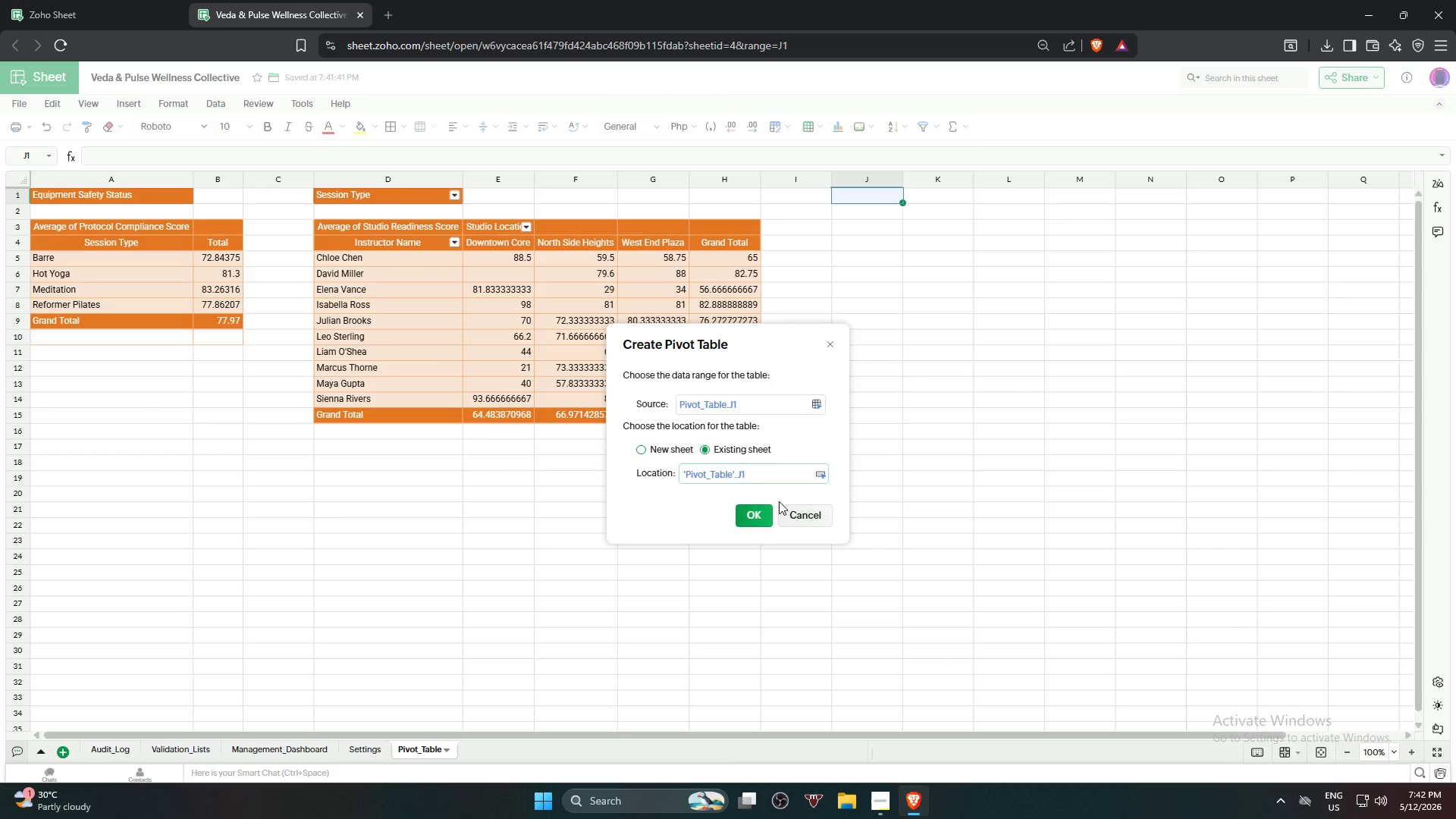 
left_click([754, 517])
 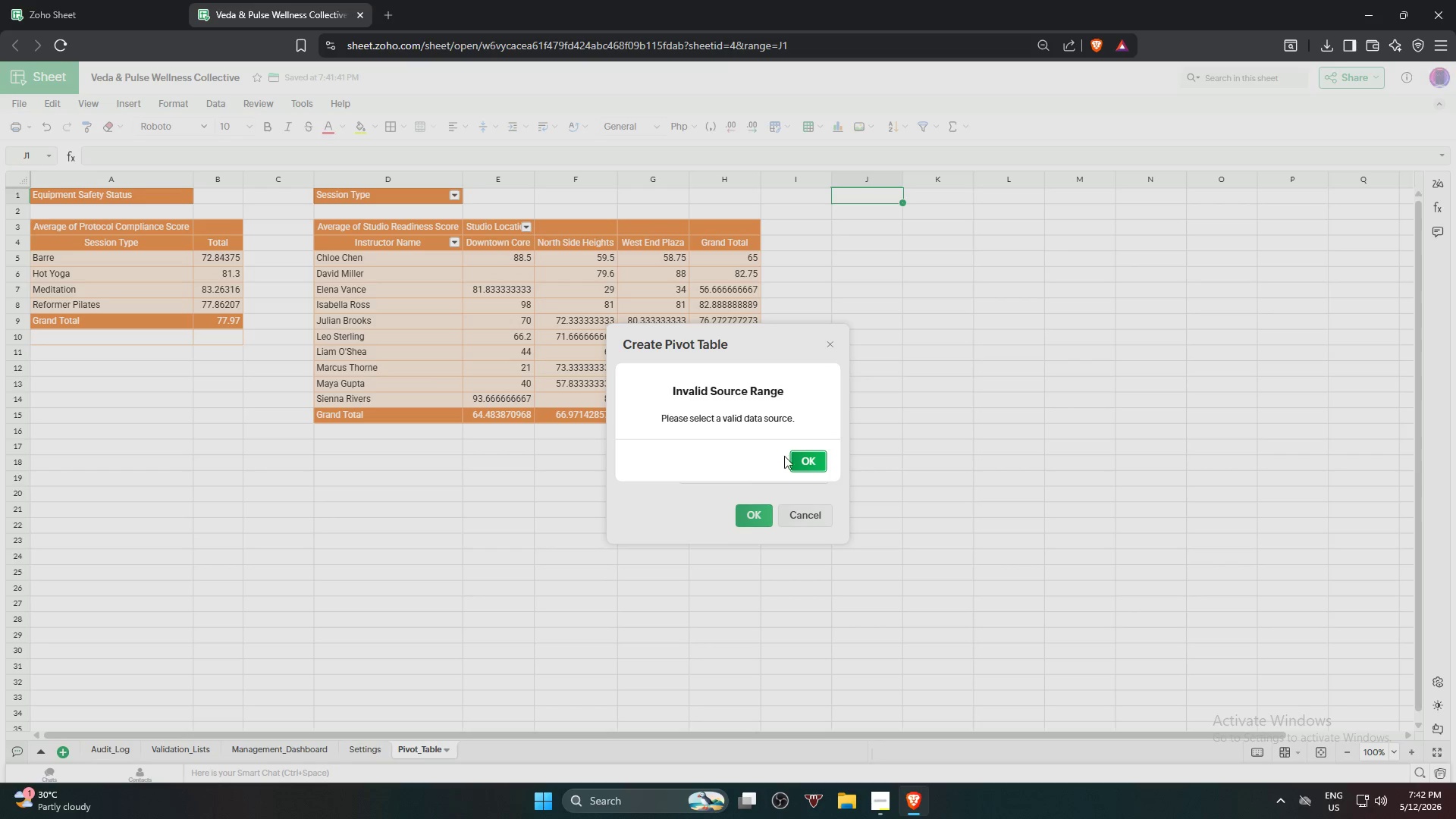 
left_click([795, 460])
 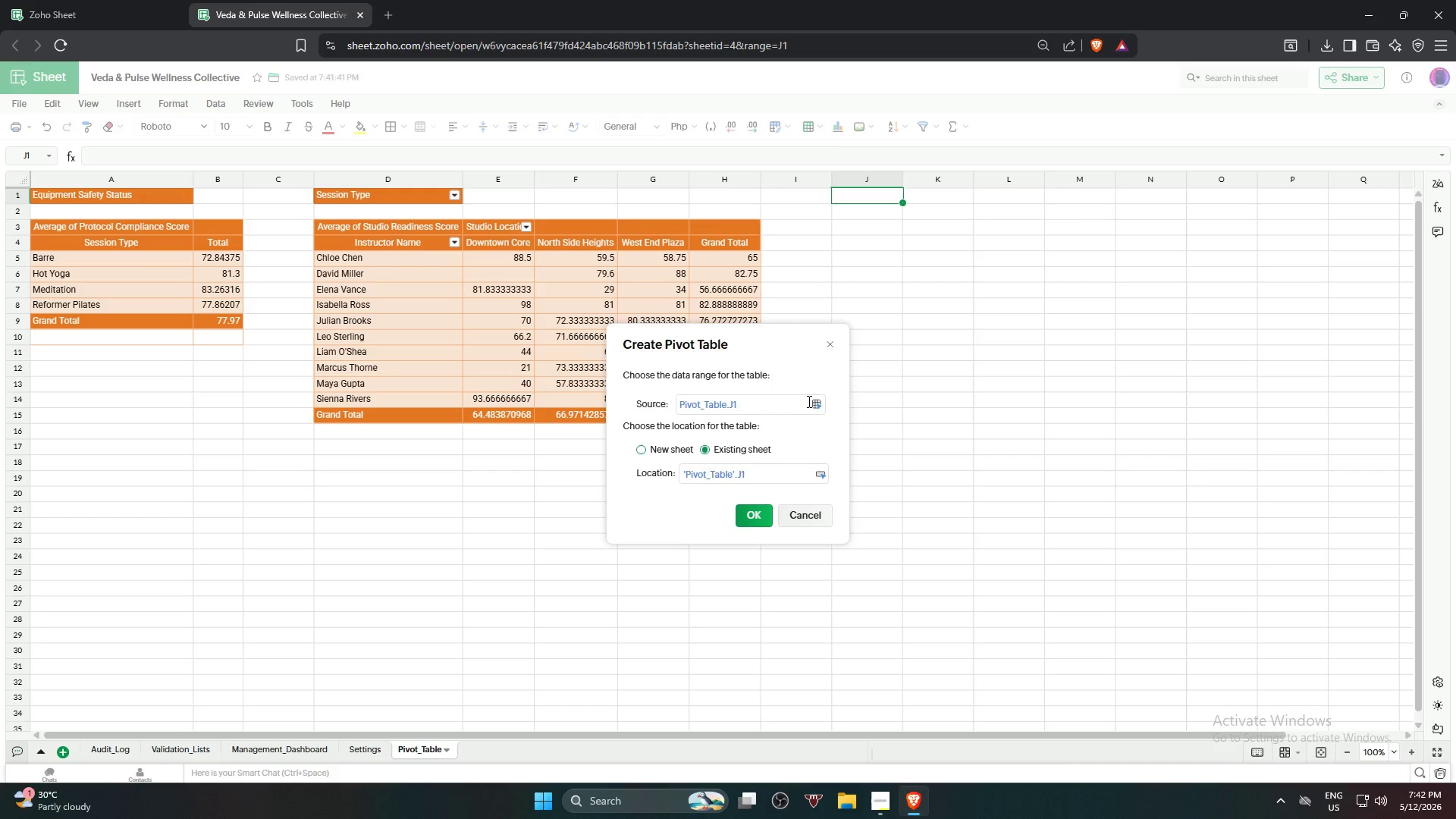 
left_click([816, 406])
 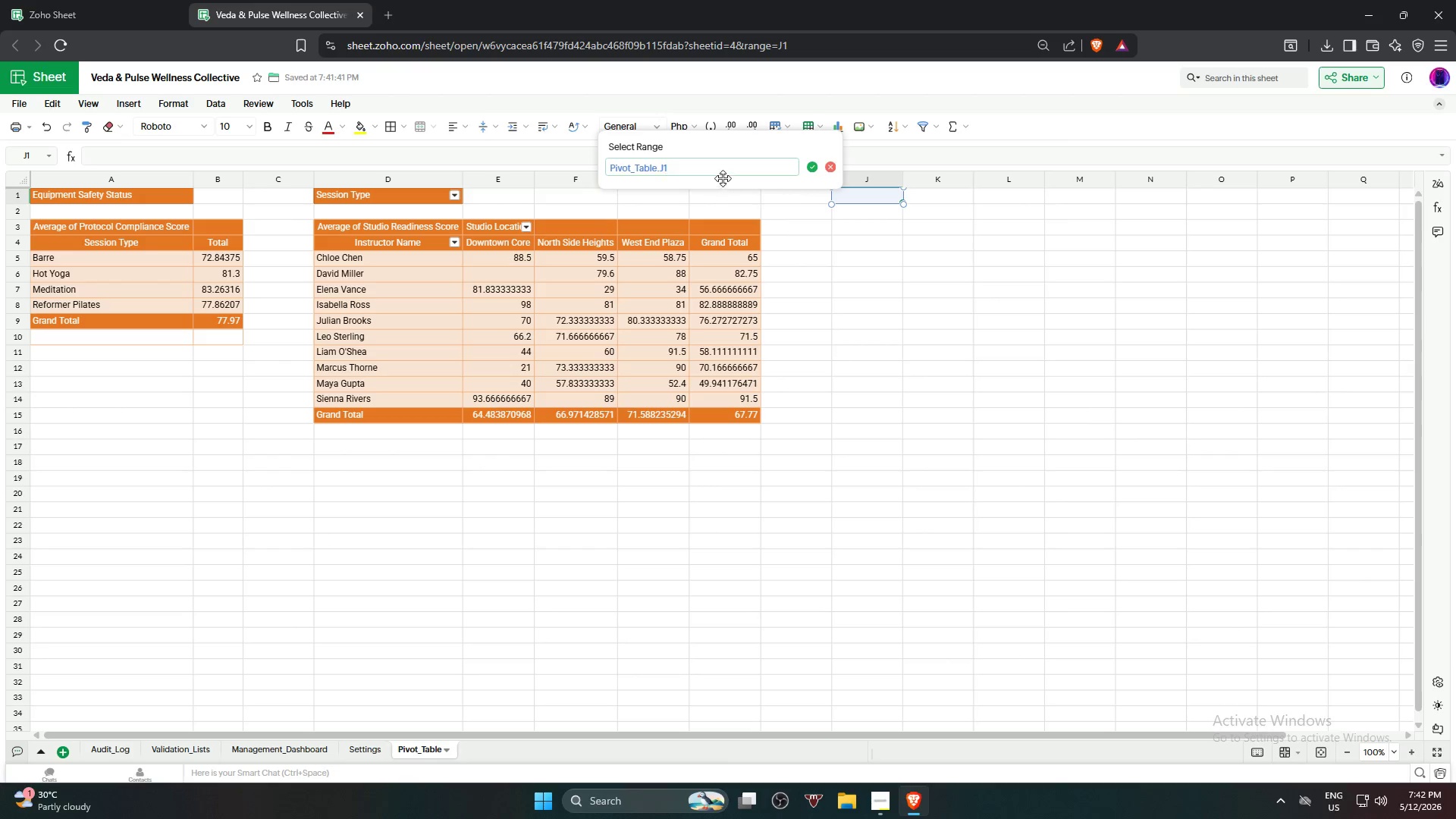 
left_click_drag(start_coordinate=[726, 171], to_coordinate=[617, 170])
 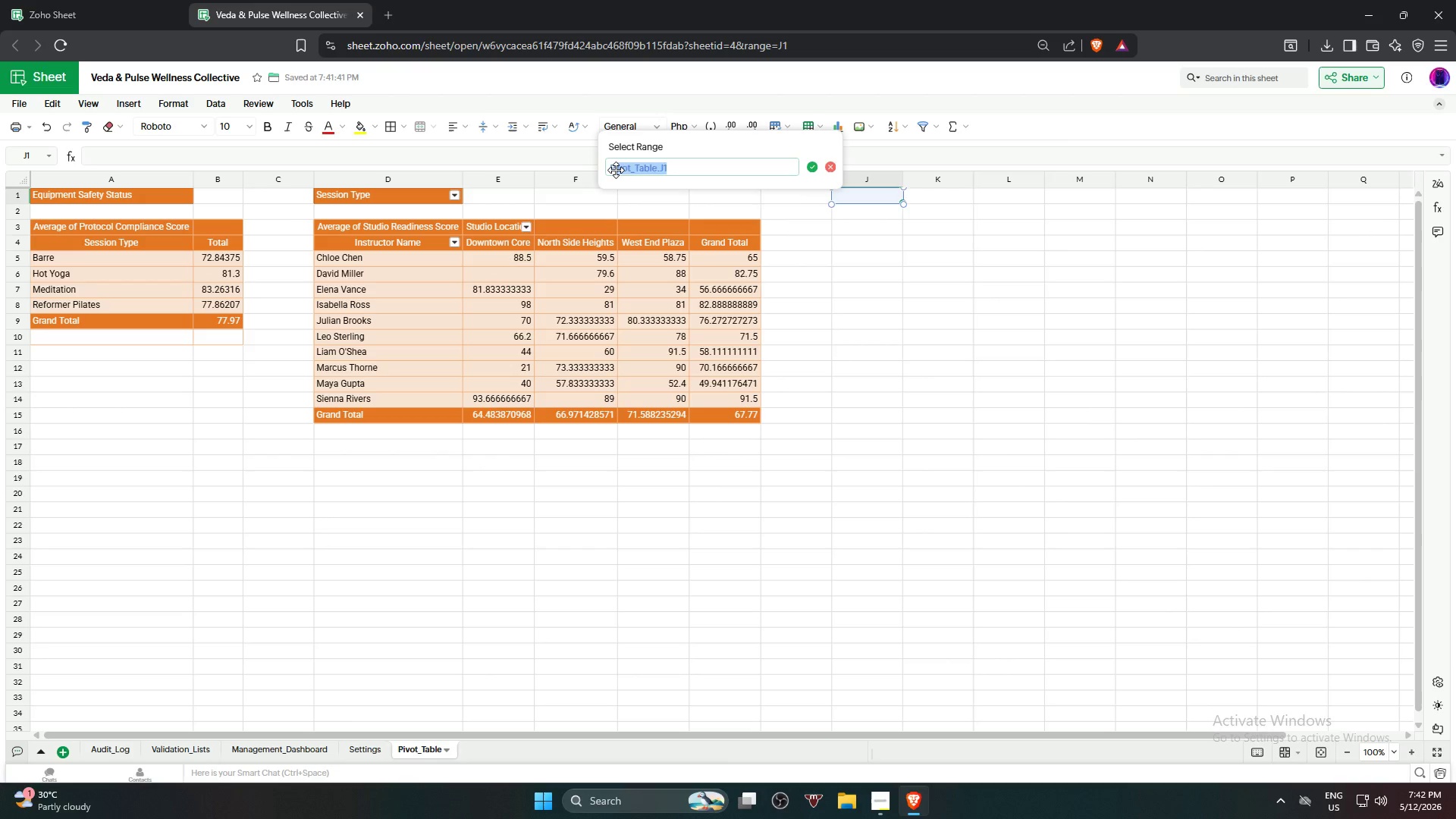 
key(Backspace)
 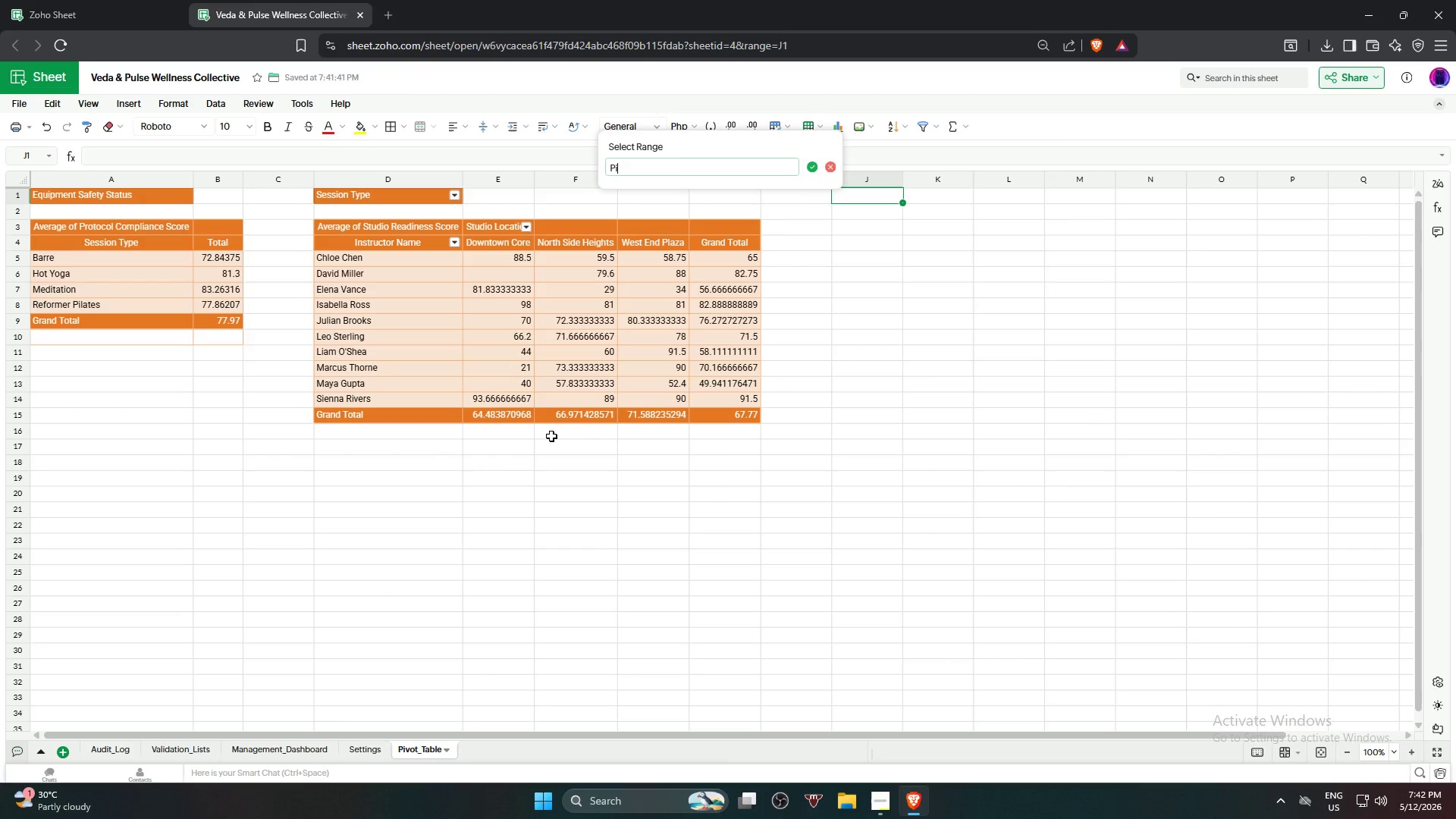 
left_click_drag(start_coordinate=[674, 166], to_coordinate=[602, 160])
 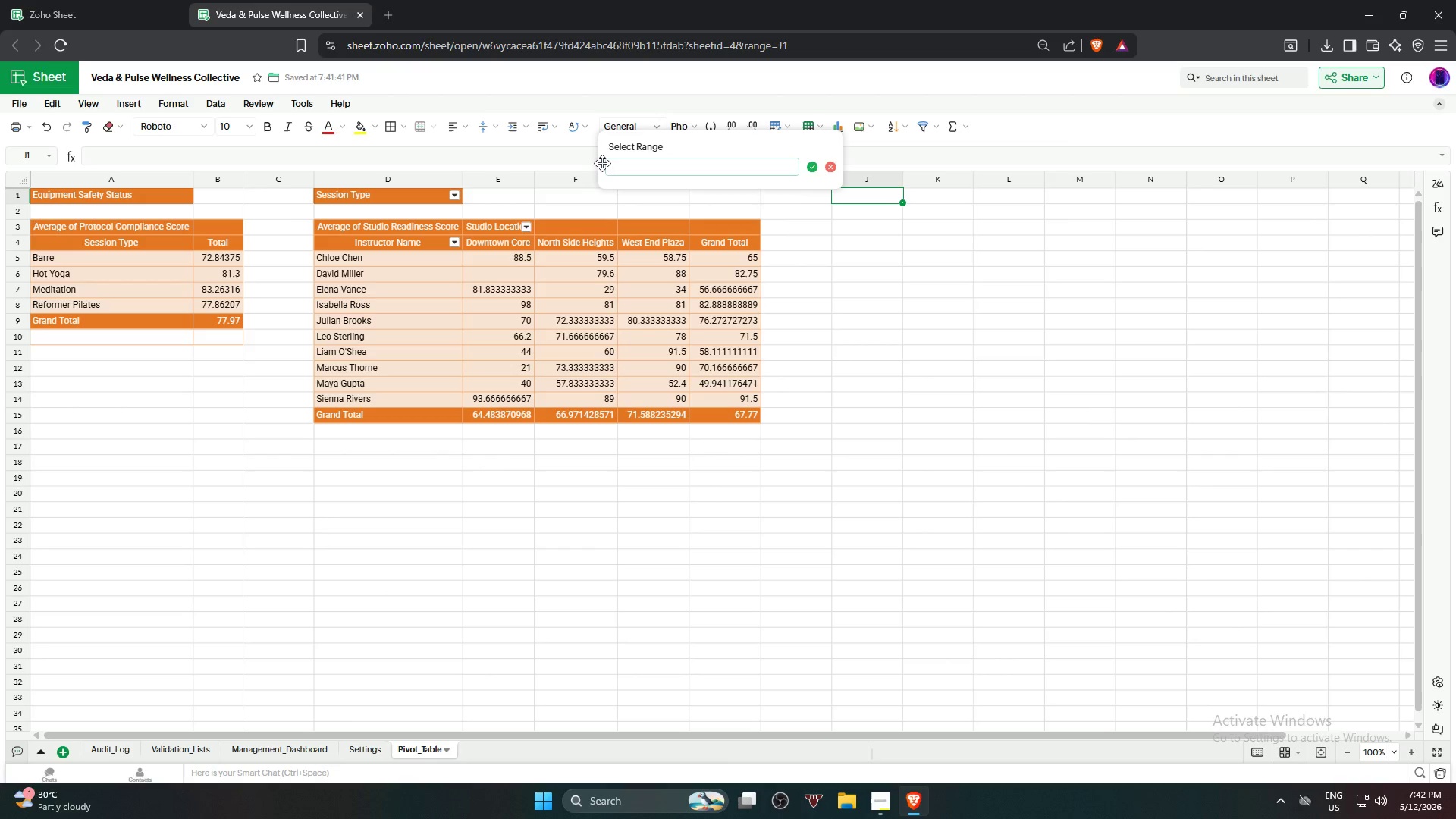 
key(Backspace)
 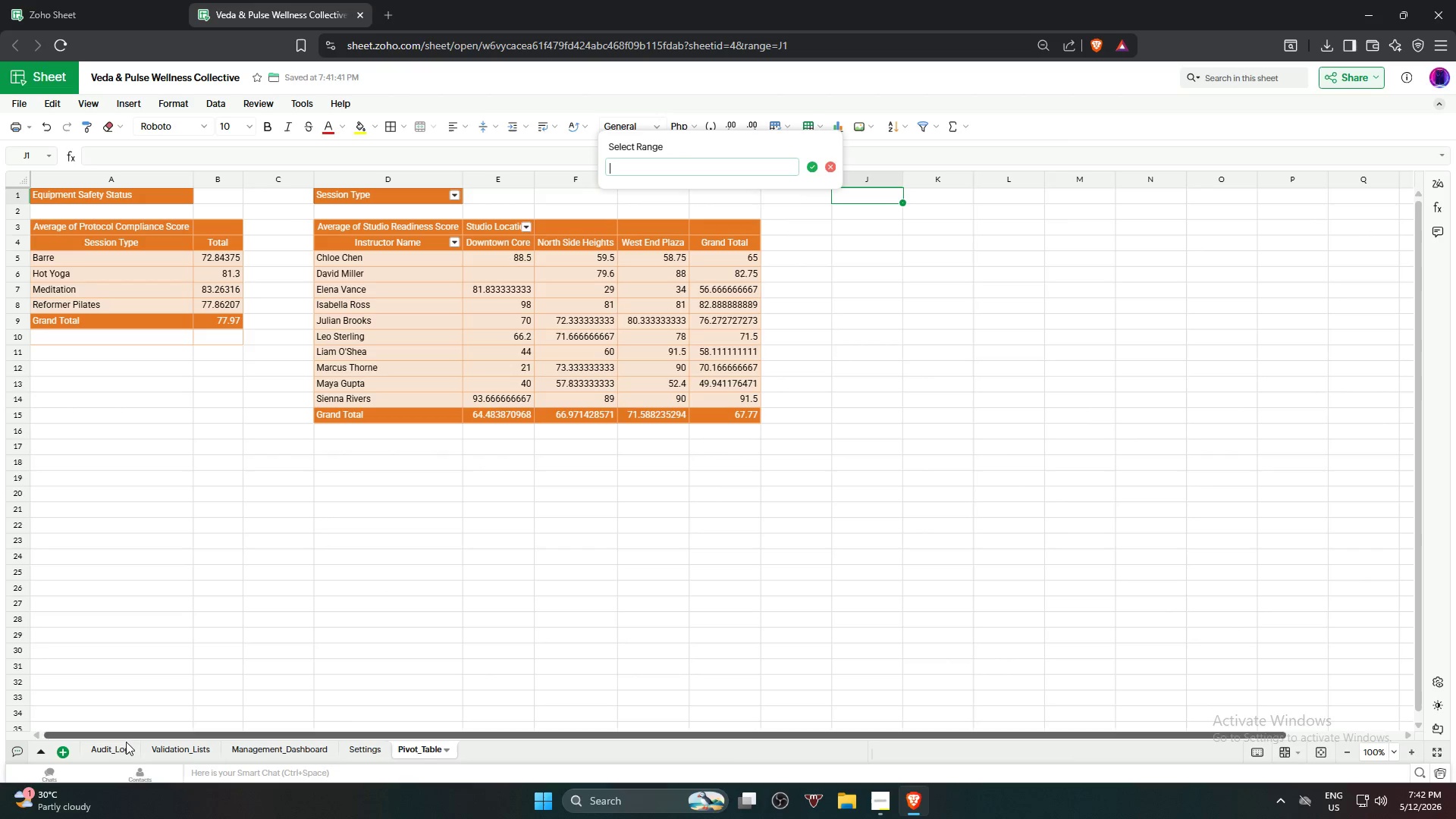 
left_click([119, 751])
 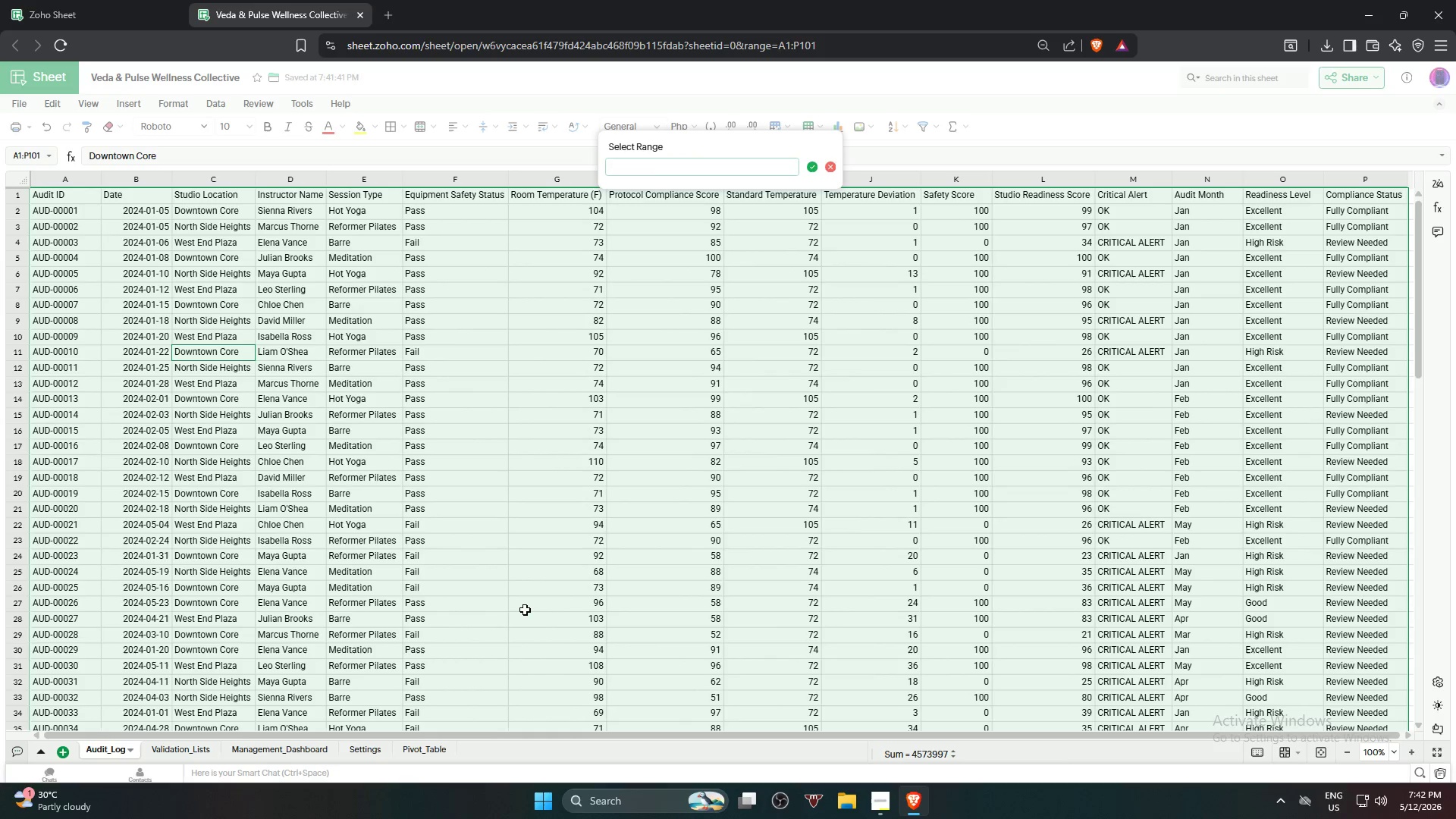 
scroll: coordinate [525, 610], scroll_direction: up, amount: 3.0
 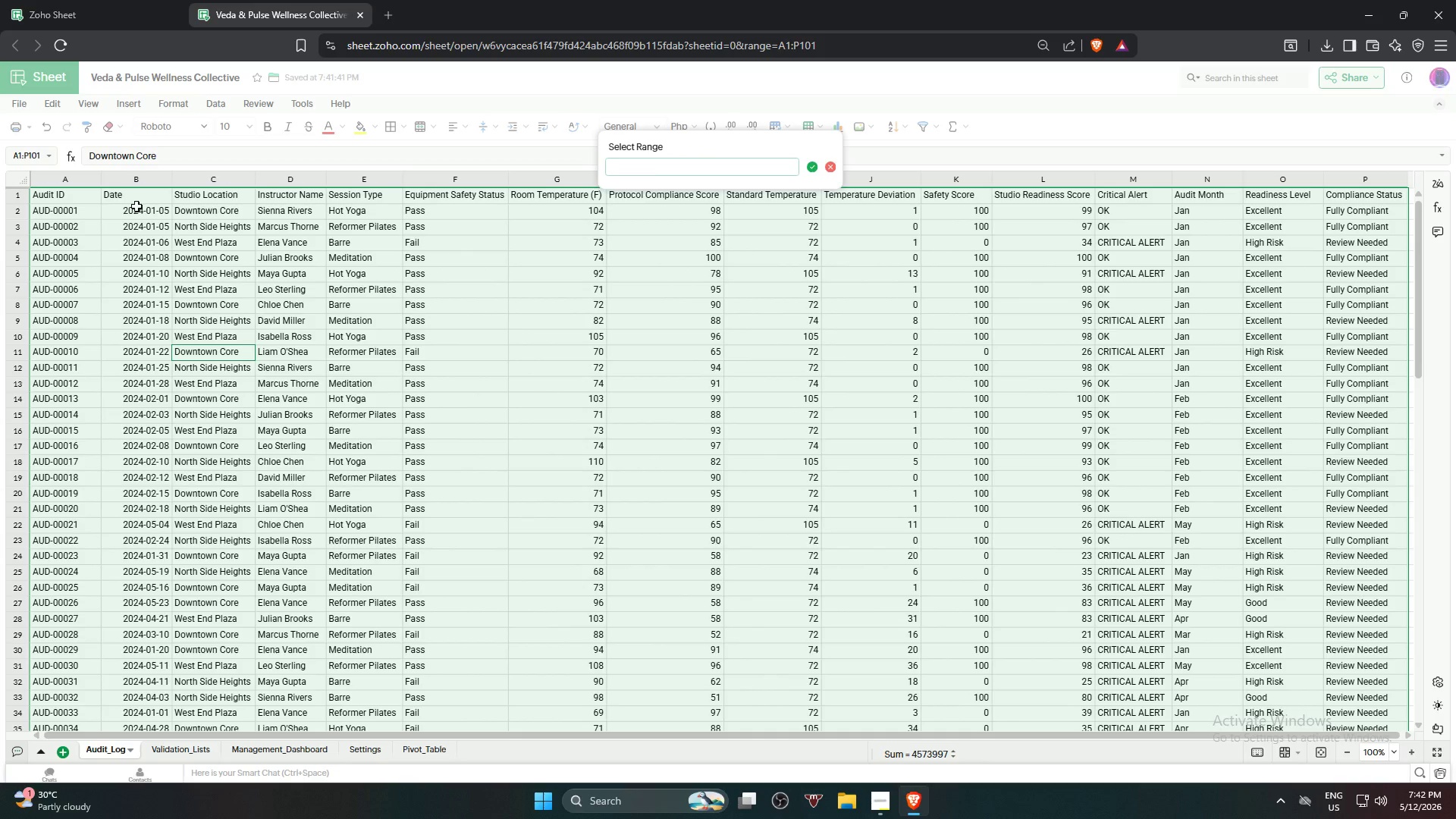 
left_click_drag(start_coordinate=[61, 199], to_coordinate=[1397, 385])
 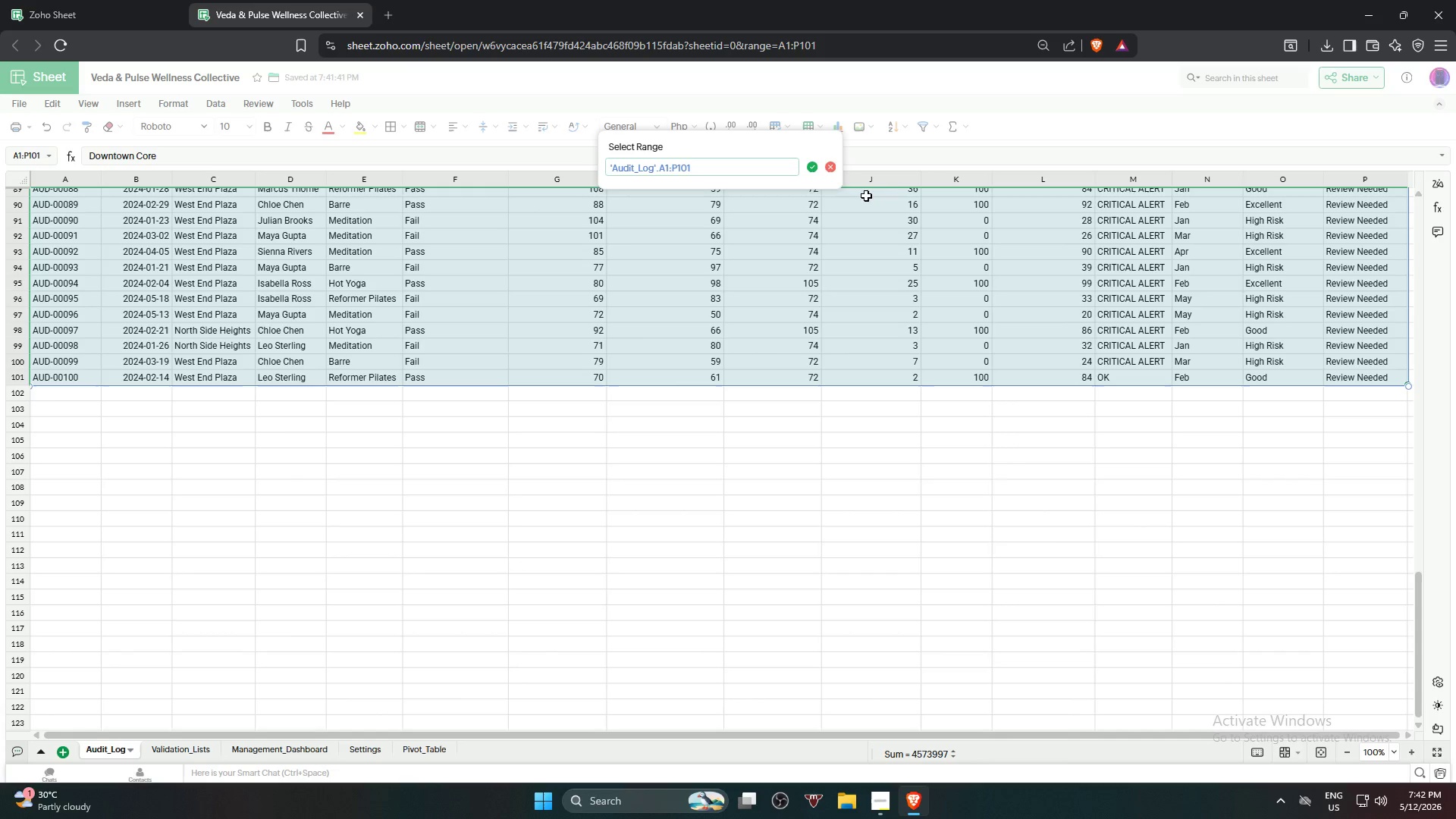 
left_click([812, 165])
 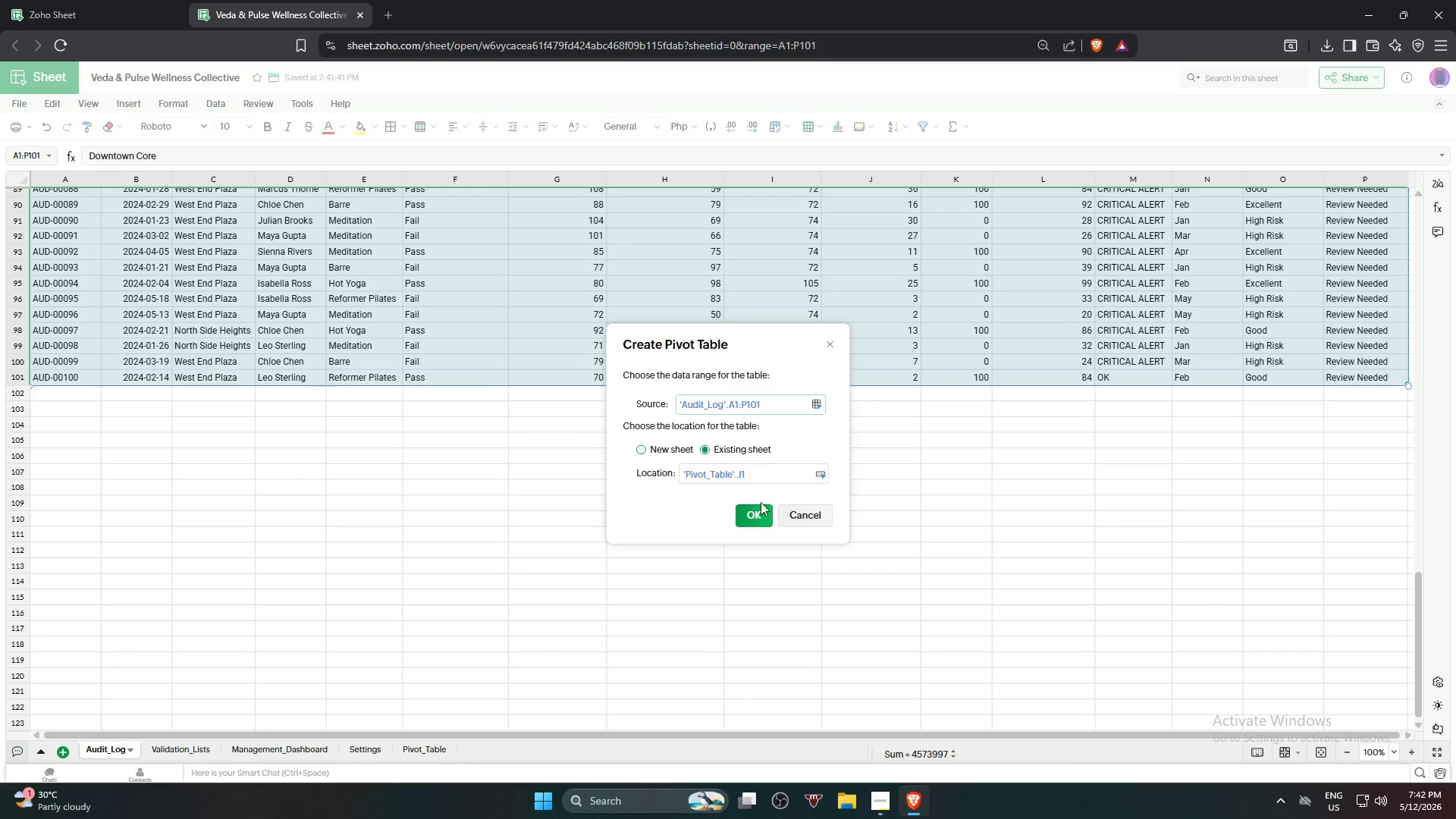 
left_click([753, 516])
 